 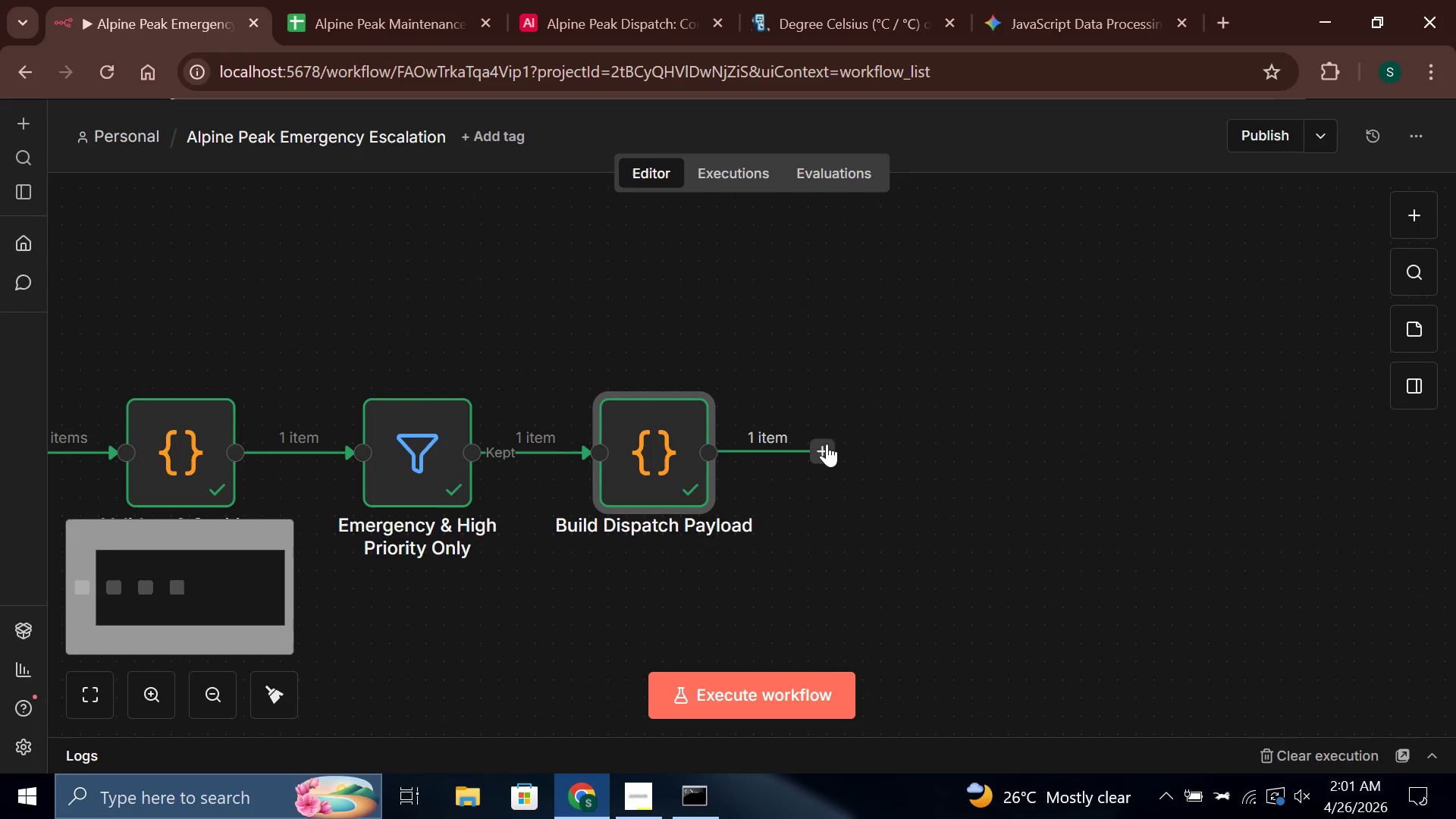 
left_click([824, 443])
 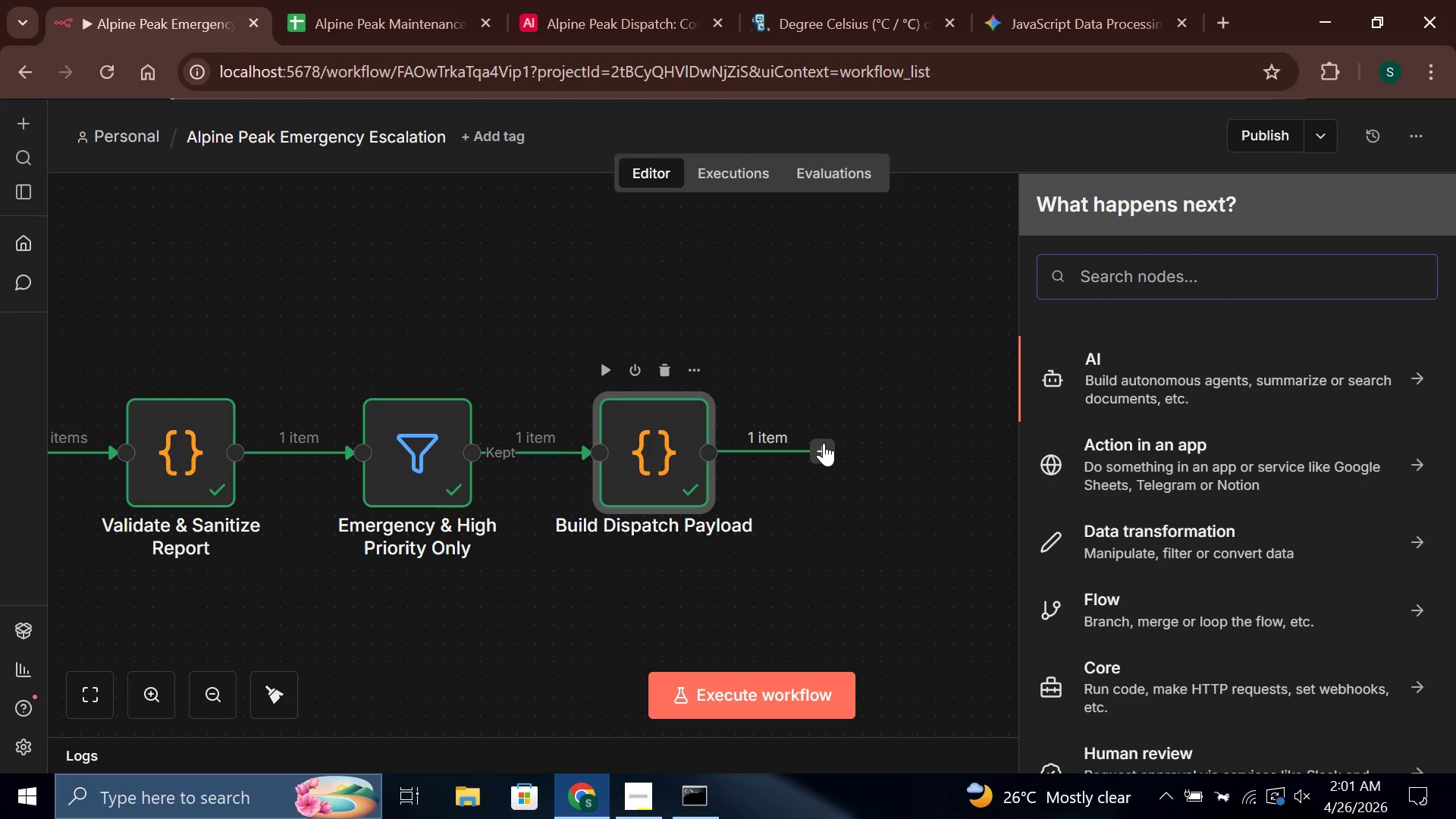 
type(air)
 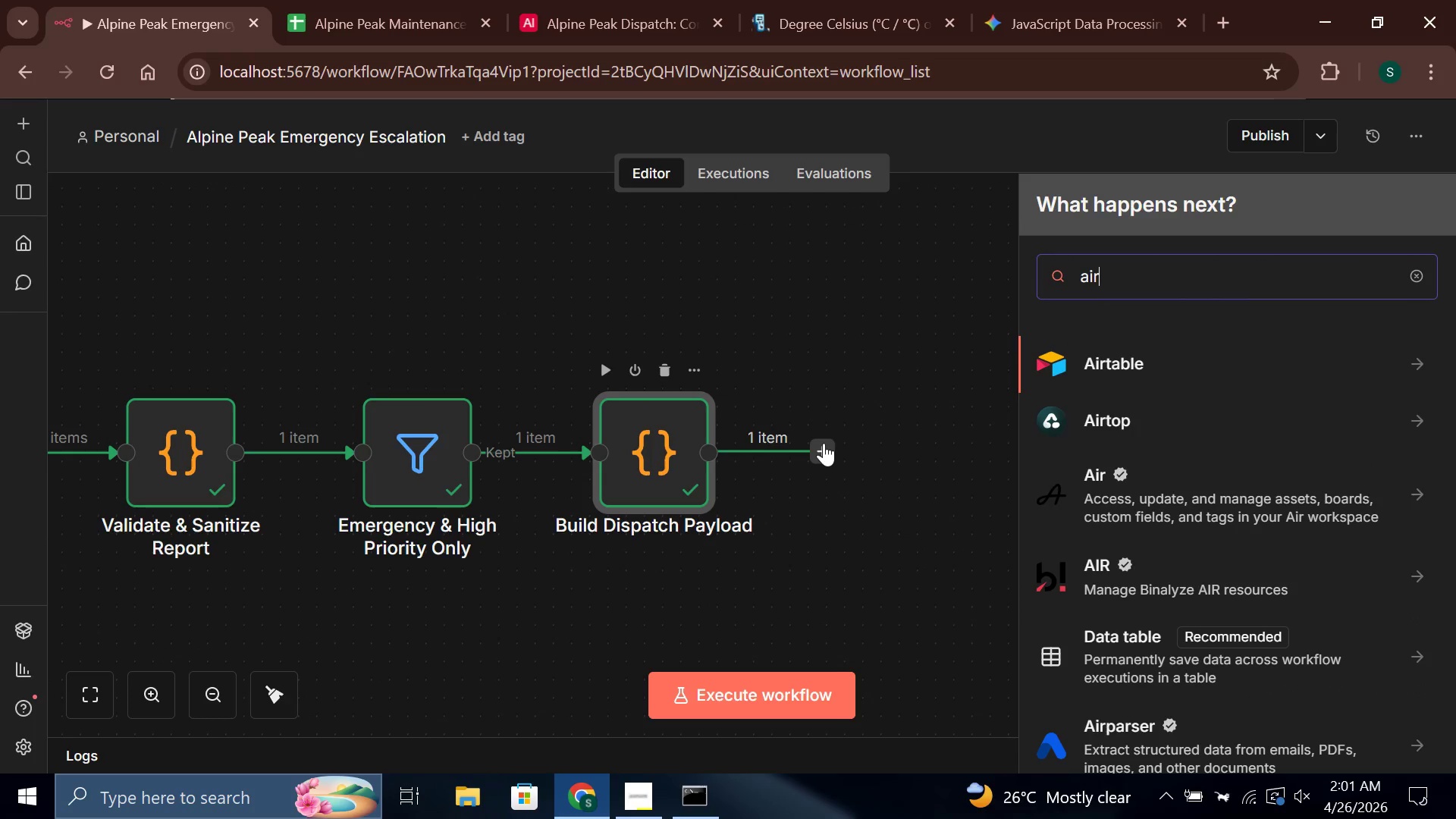 
key(Enter)
 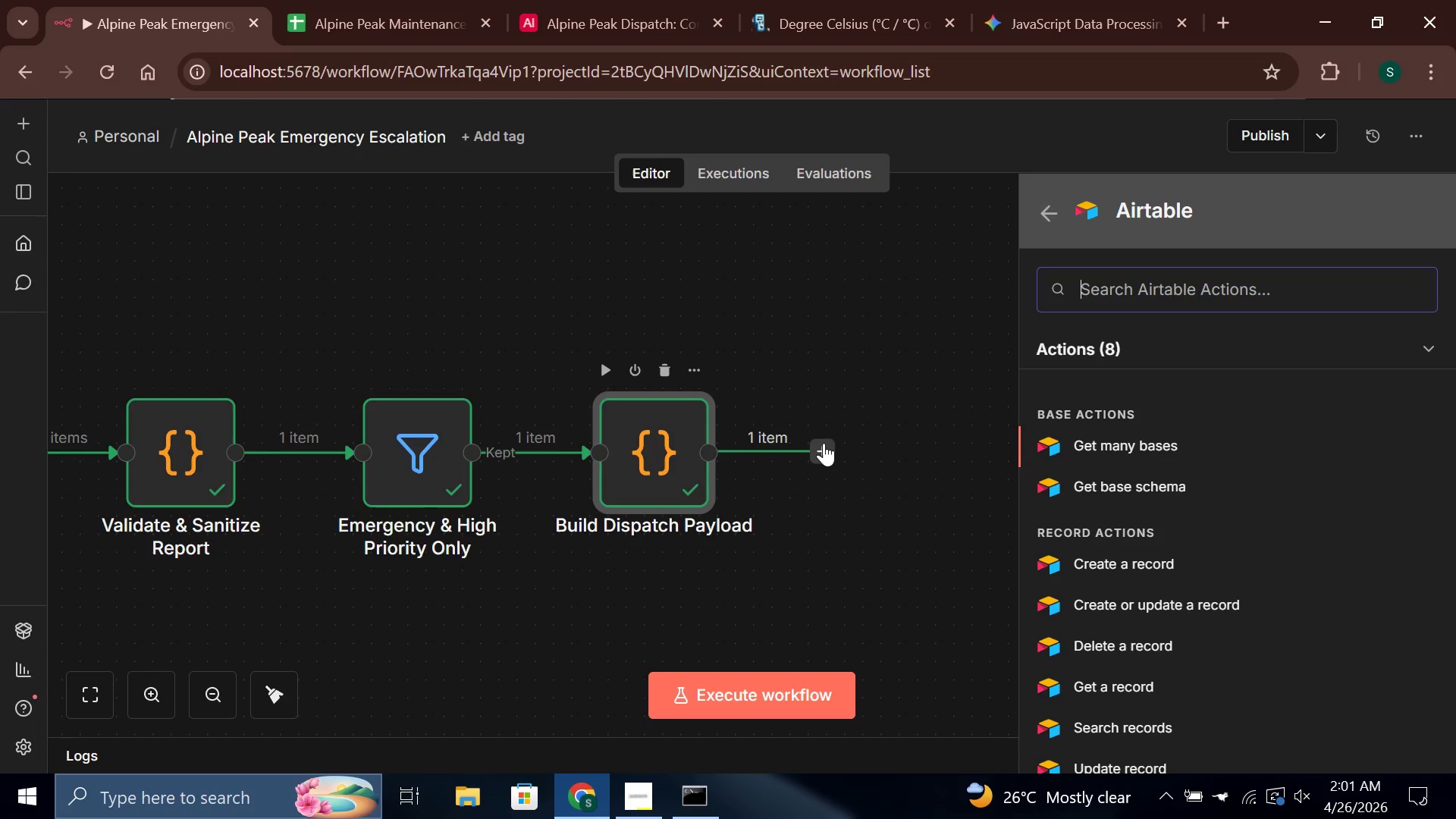 
wait(7.78)
 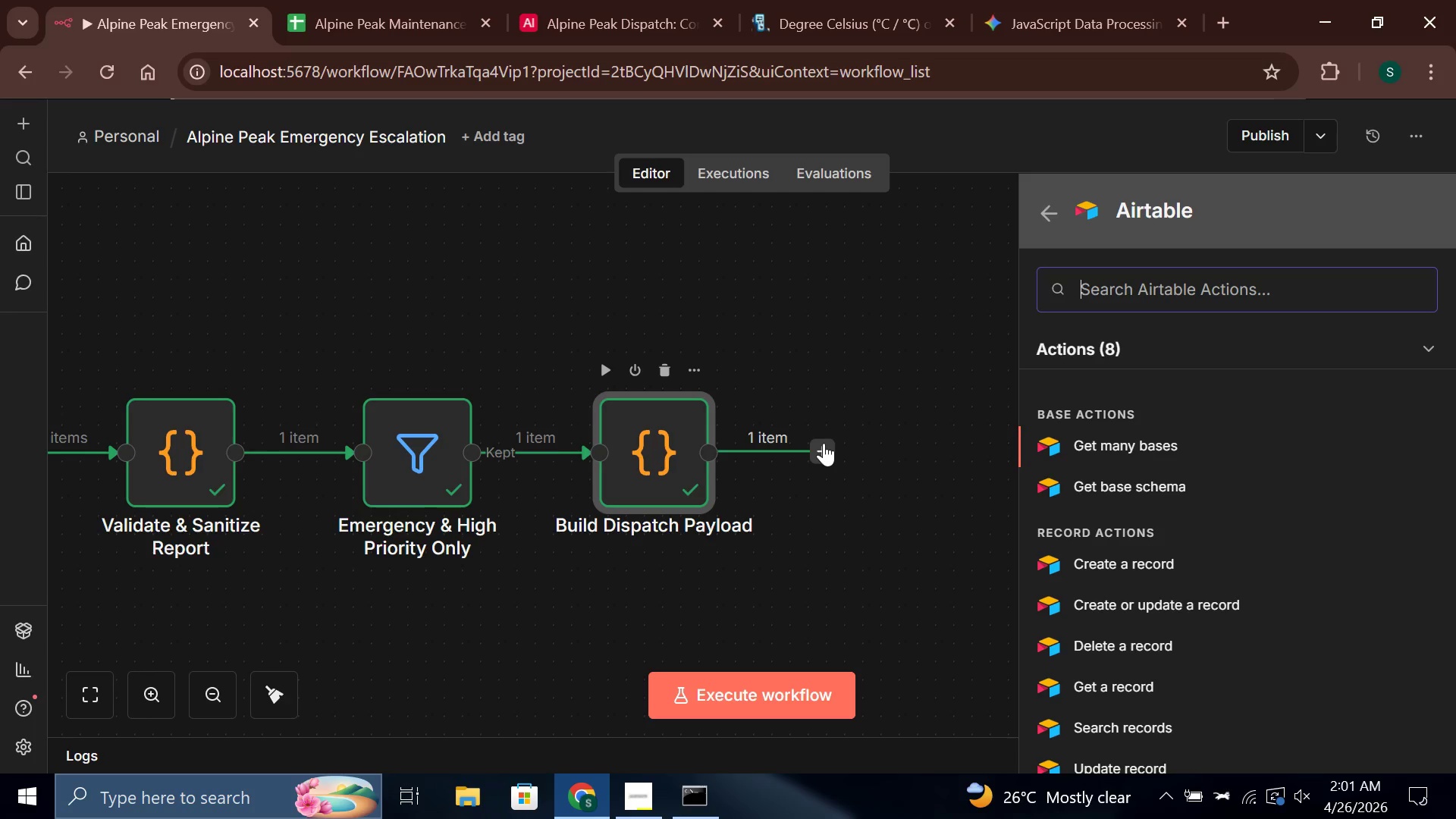 
left_click([950, 18])
 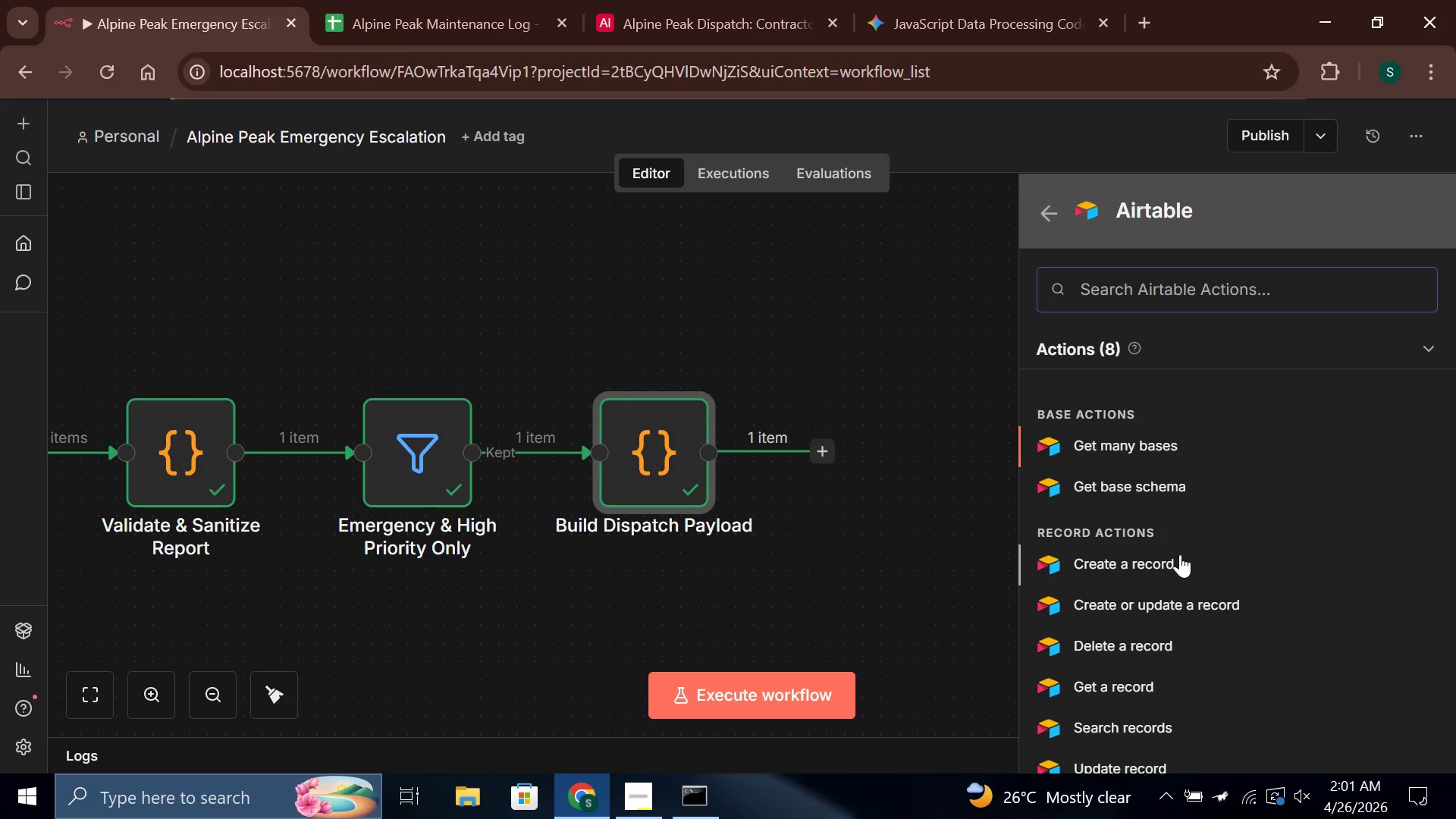 
left_click([1180, 555])
 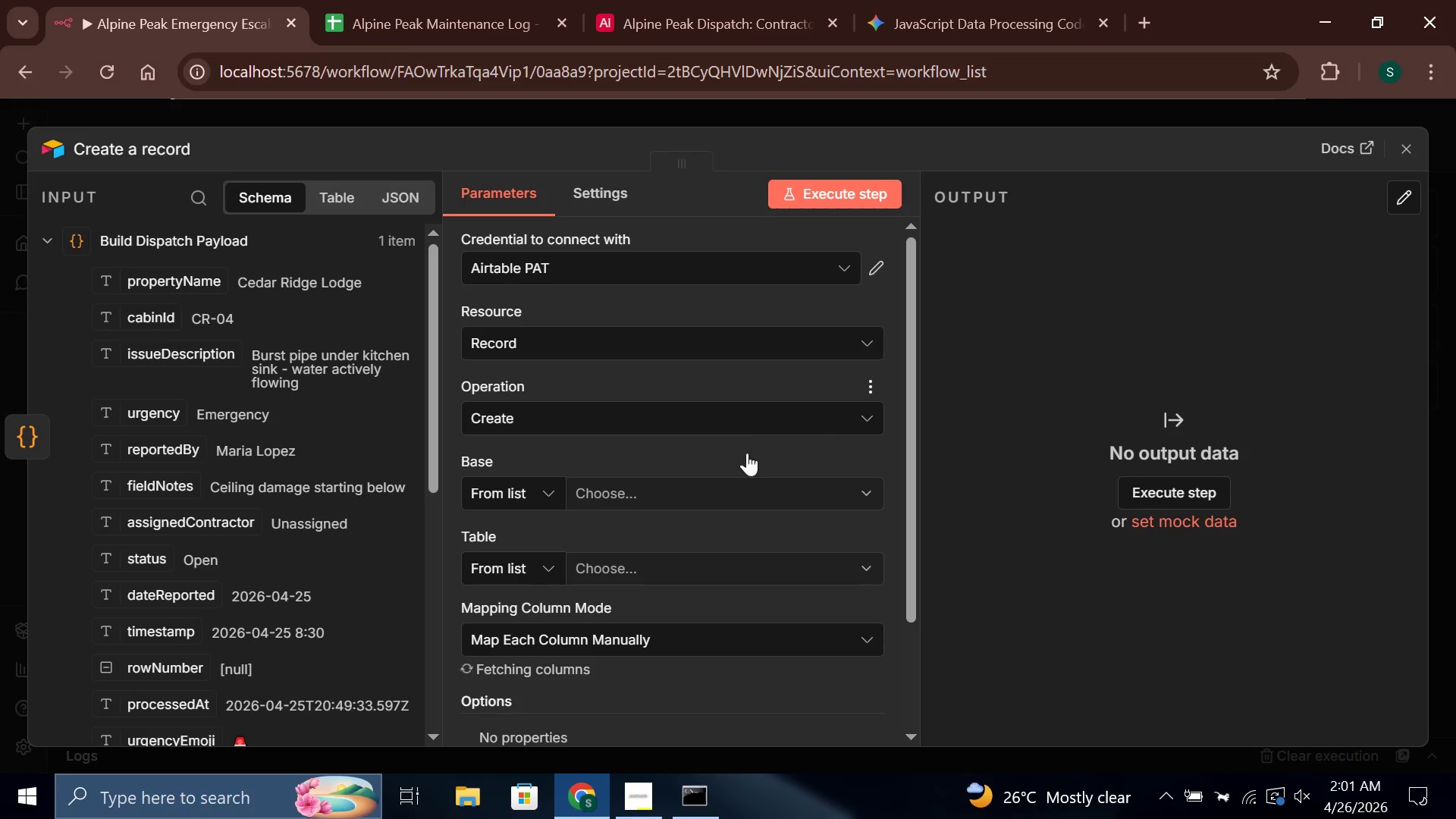 
left_click([712, 488])
 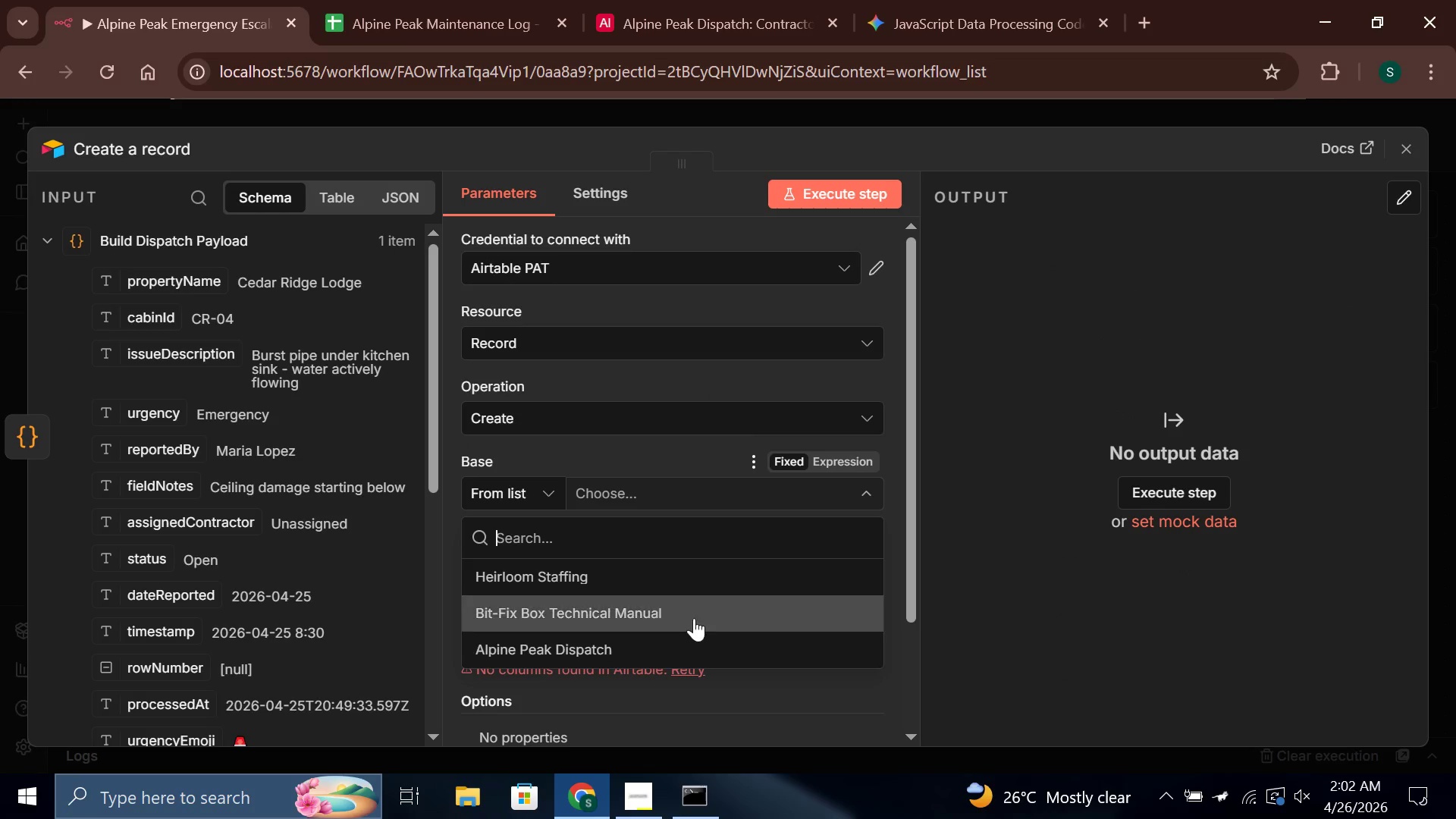 
left_click([694, 635])
 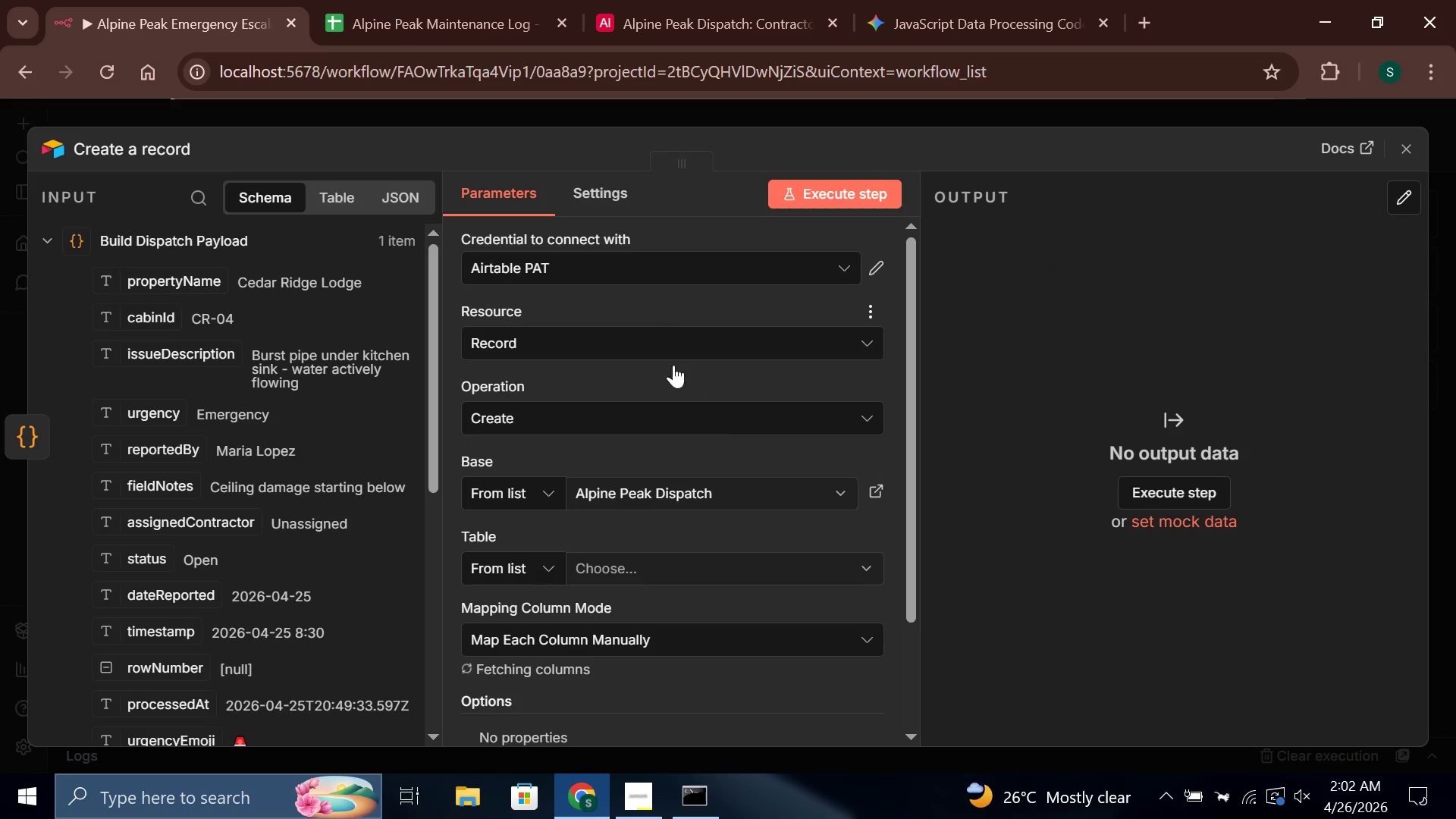 
left_click([689, 569])
 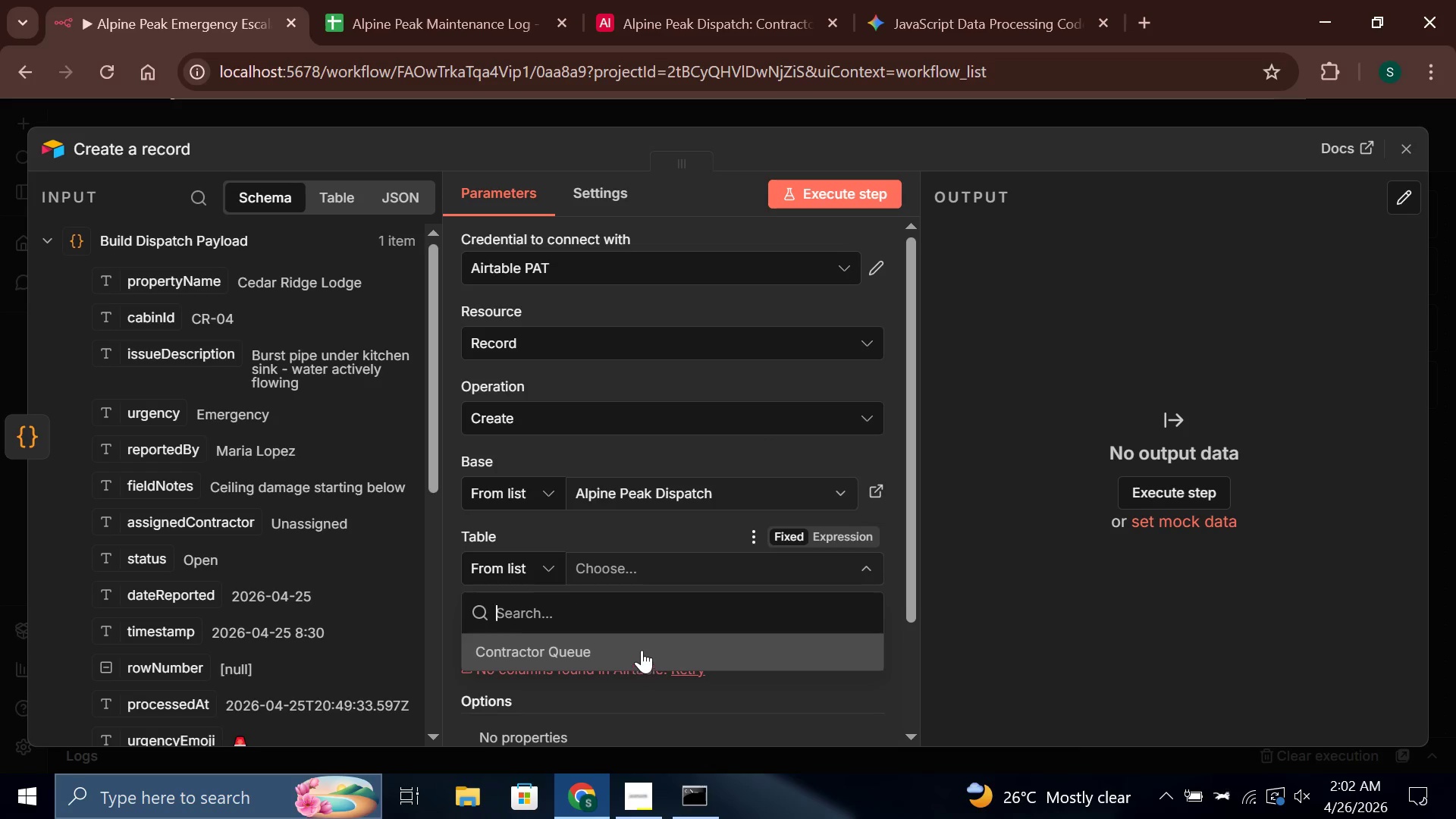 
left_click([642, 648])
 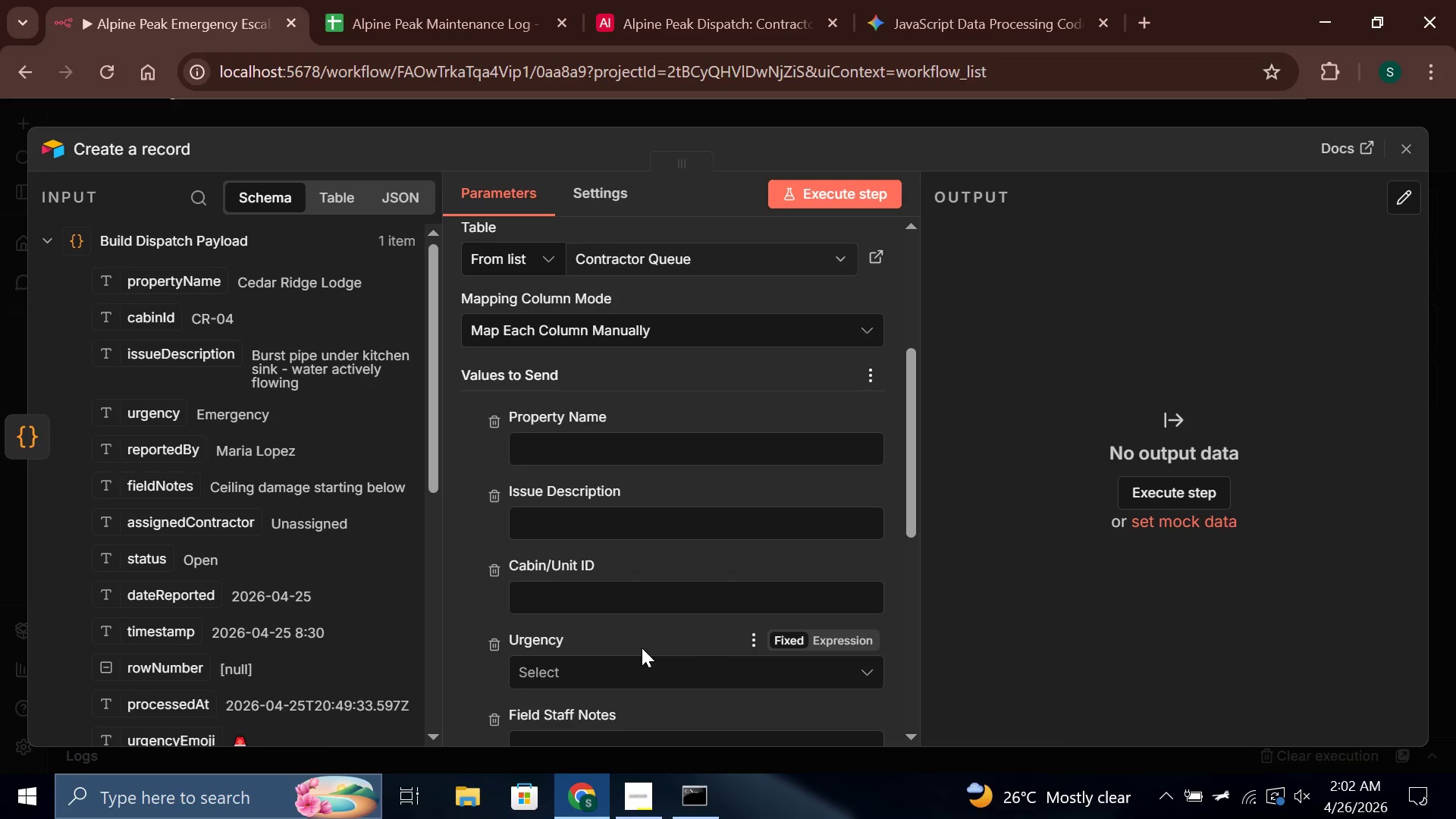 
wait(15.67)
 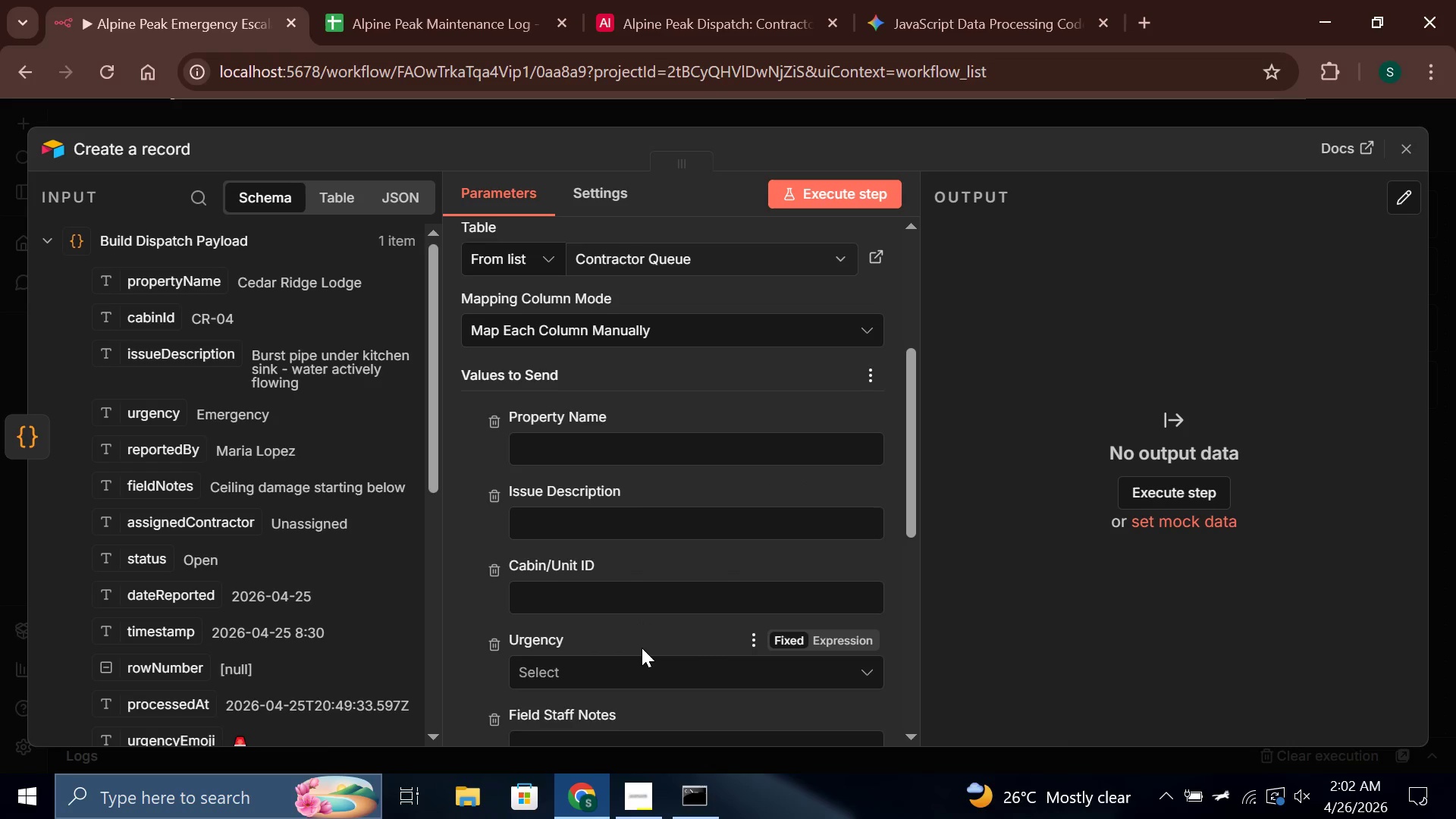 
left_click([648, 444])
 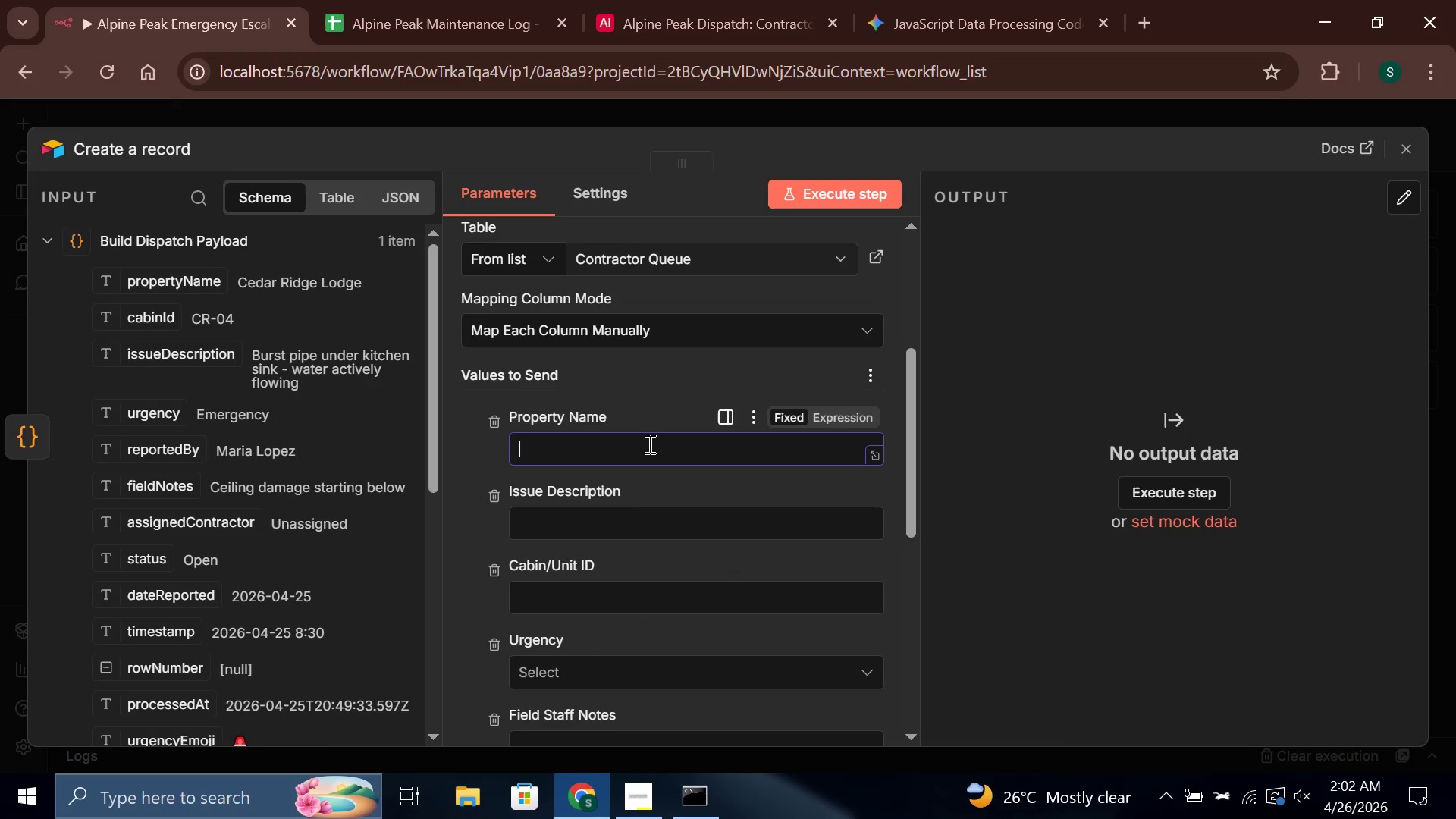 
type({{$json.prope)
 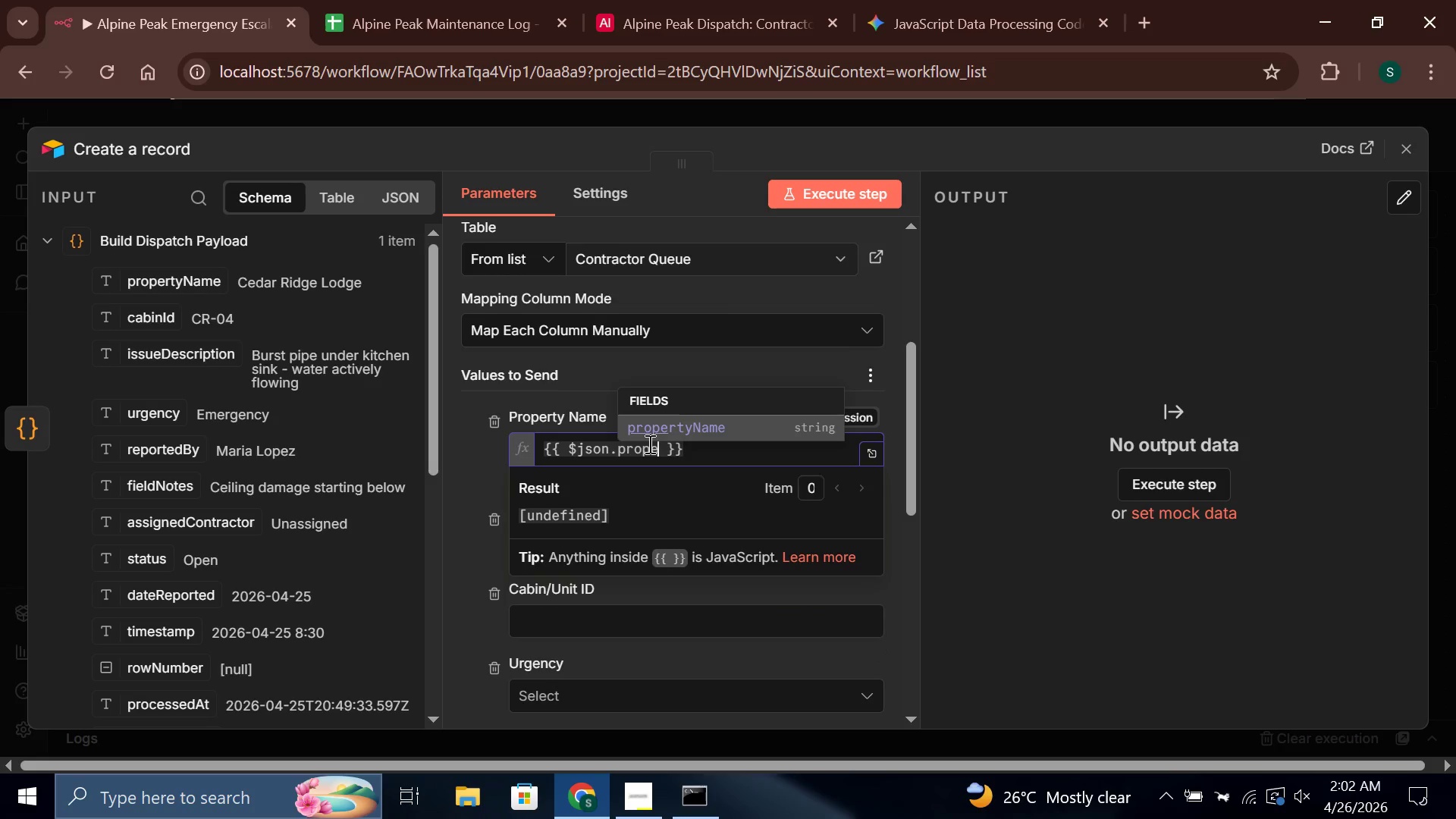 
key(Enter)
 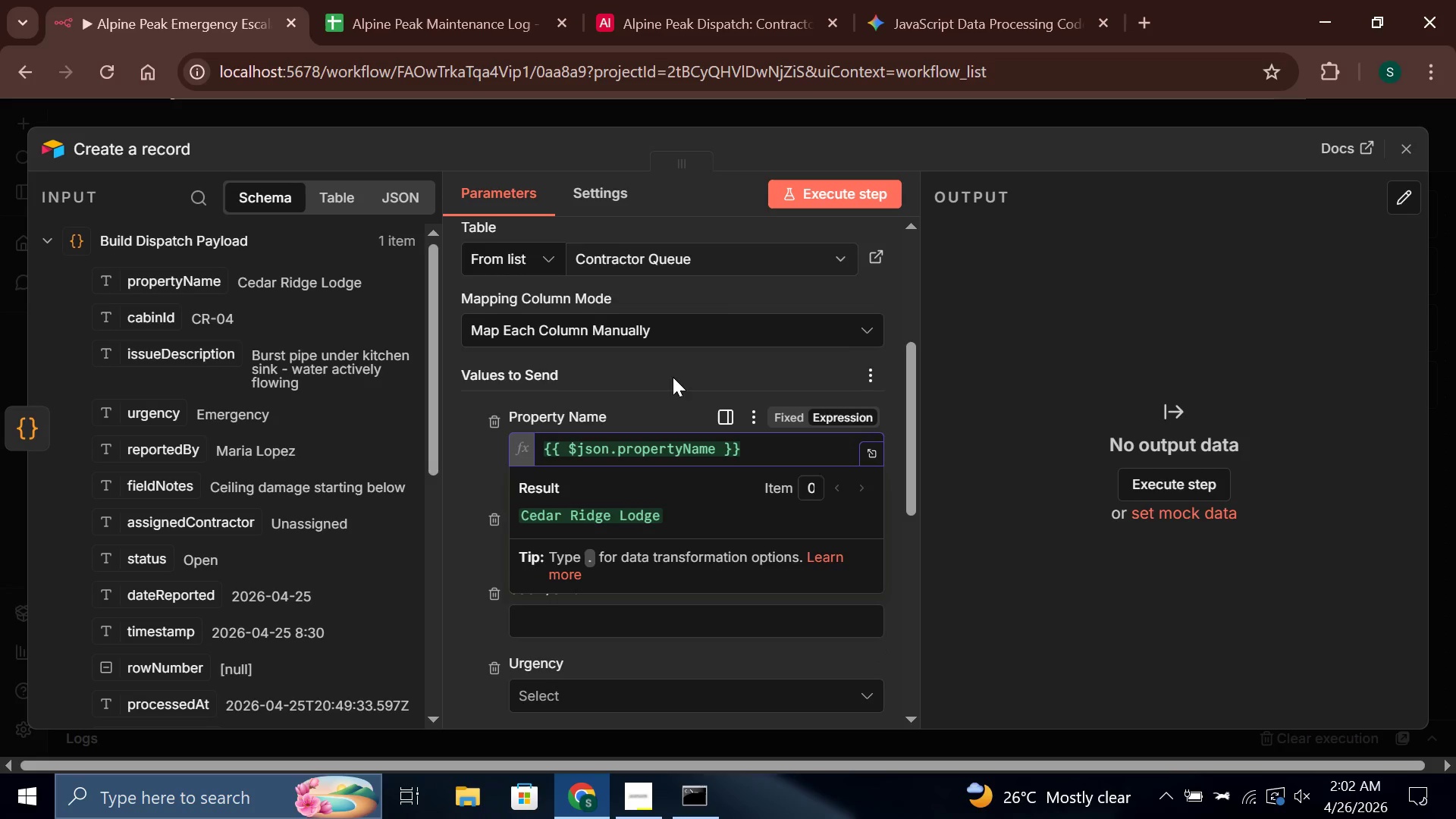 
left_click([679, 381])
 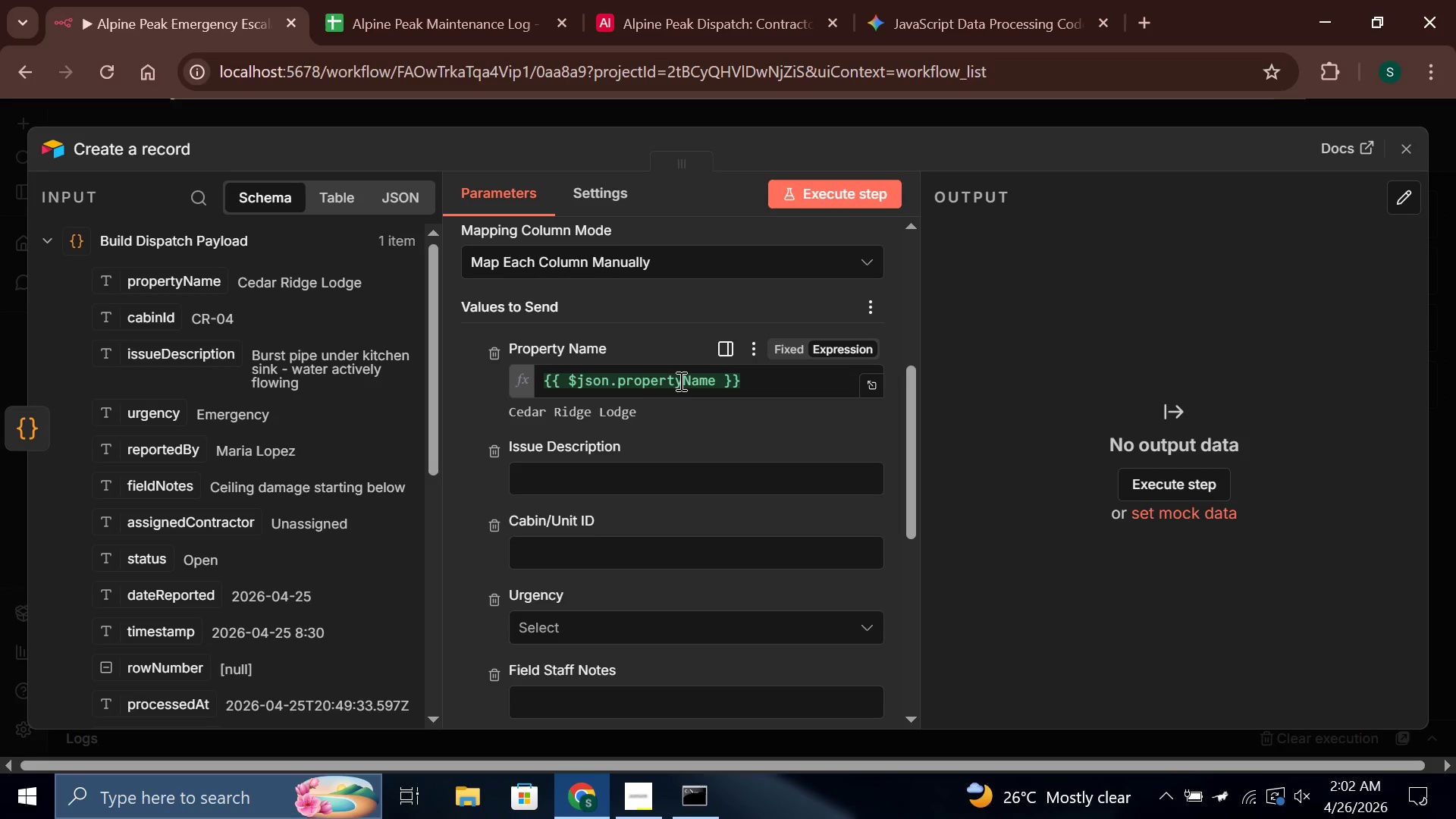 
wait(12.78)
 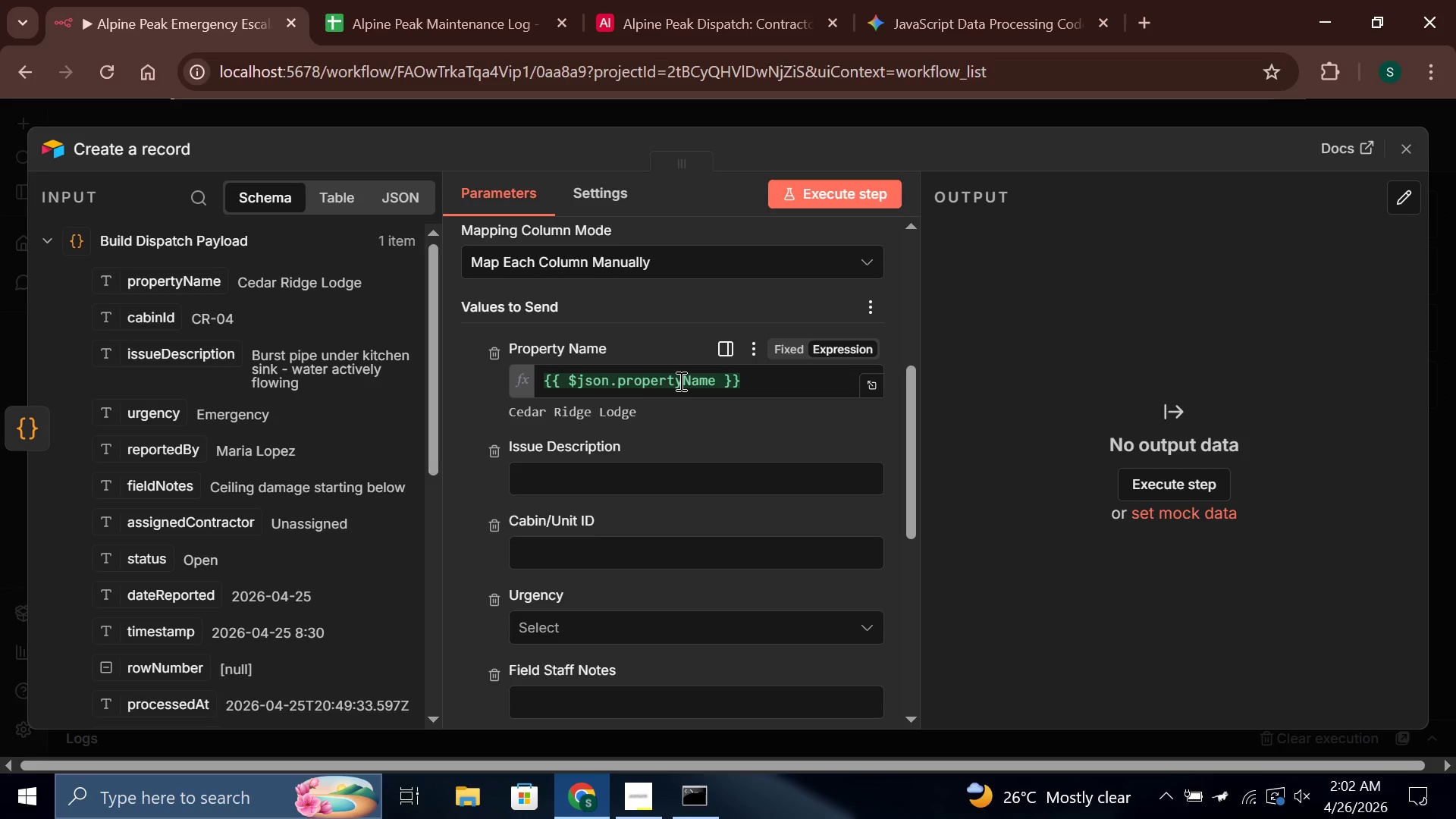 
left_click([579, 490])
 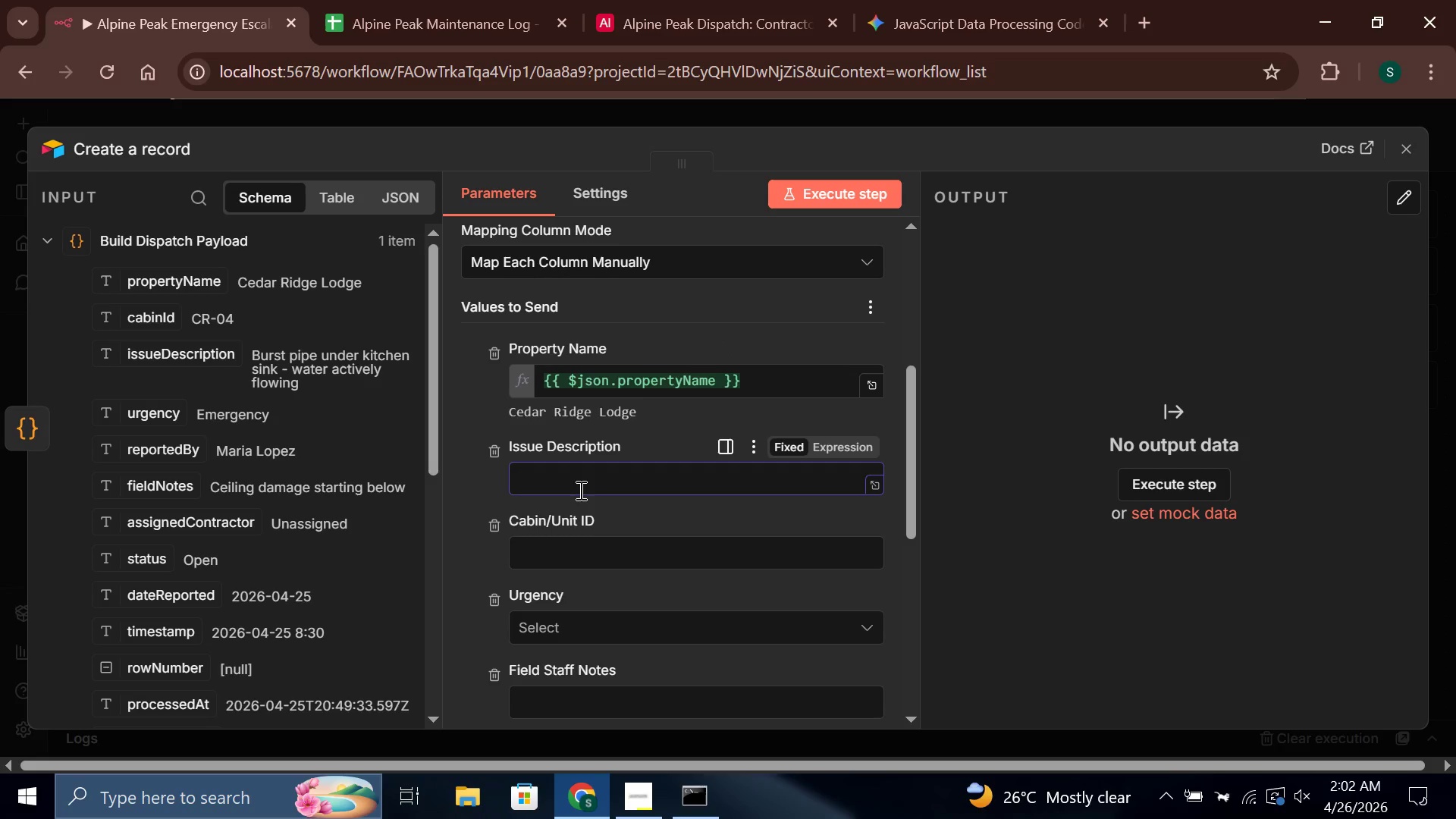 
type({{j)
key(Backspace)
type($json,)
key(Backspace)
type(.iss)
 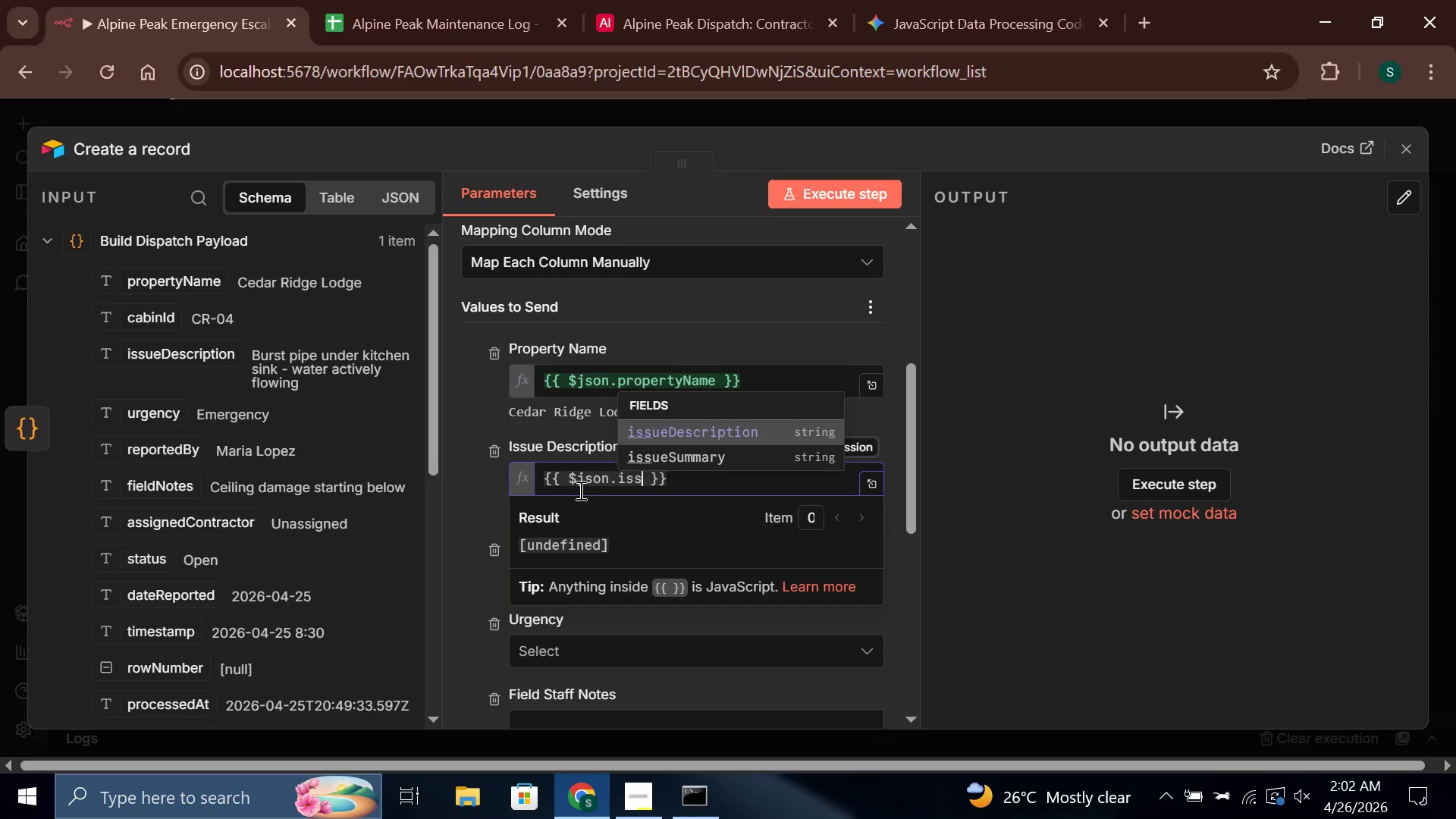 
key(Enter)
 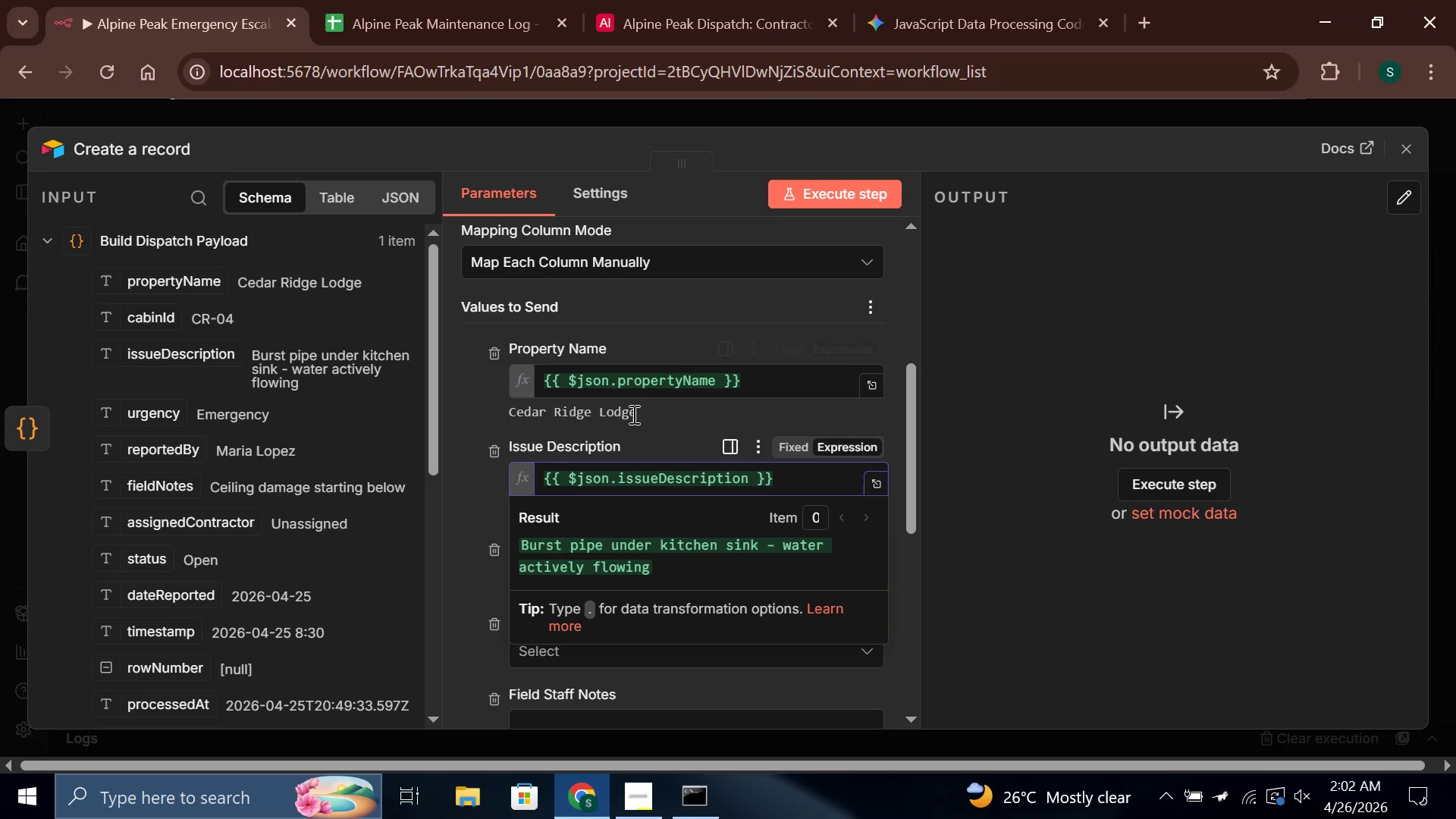 
left_click([648, 424])
 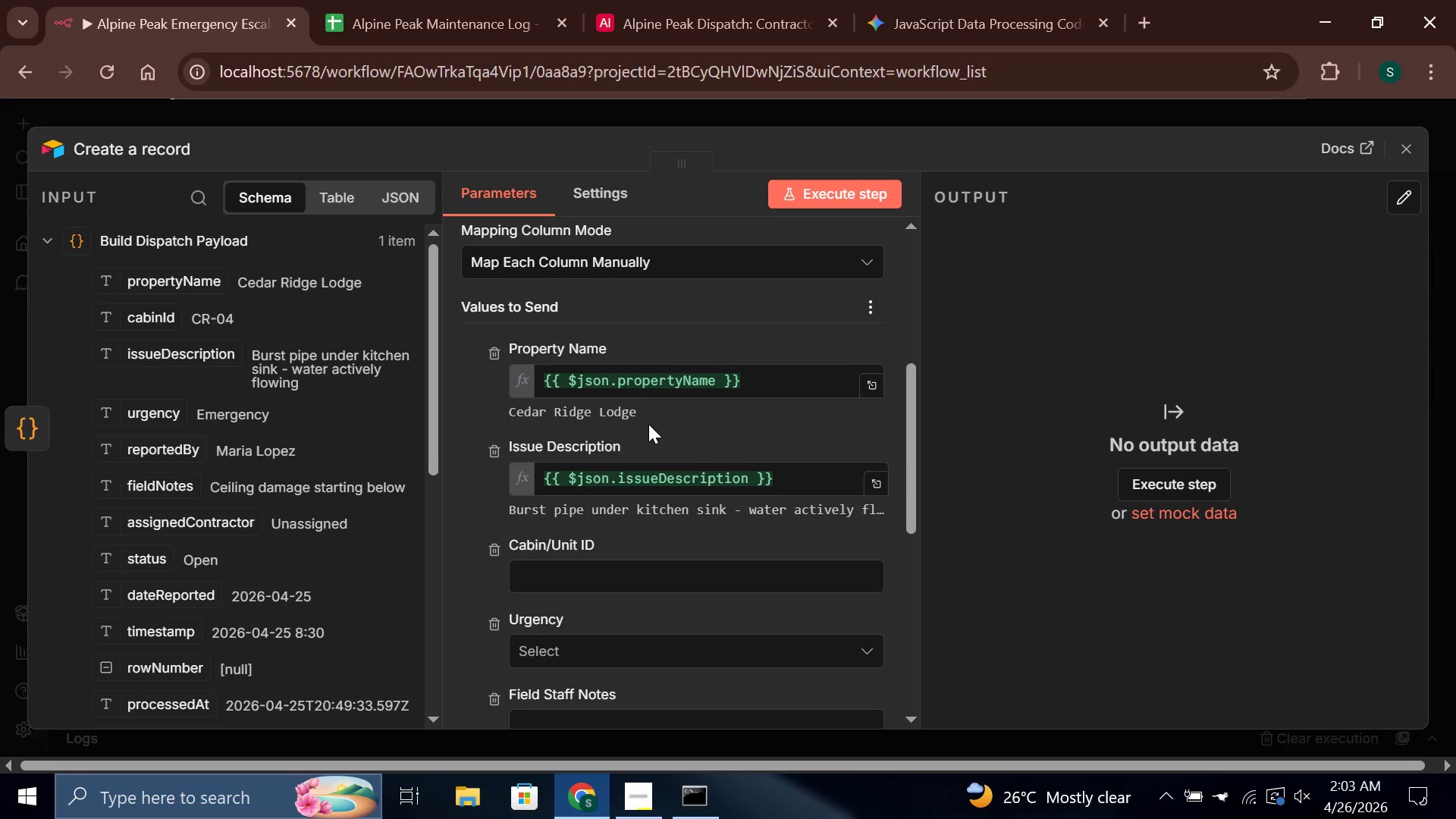 
wait(14.53)
 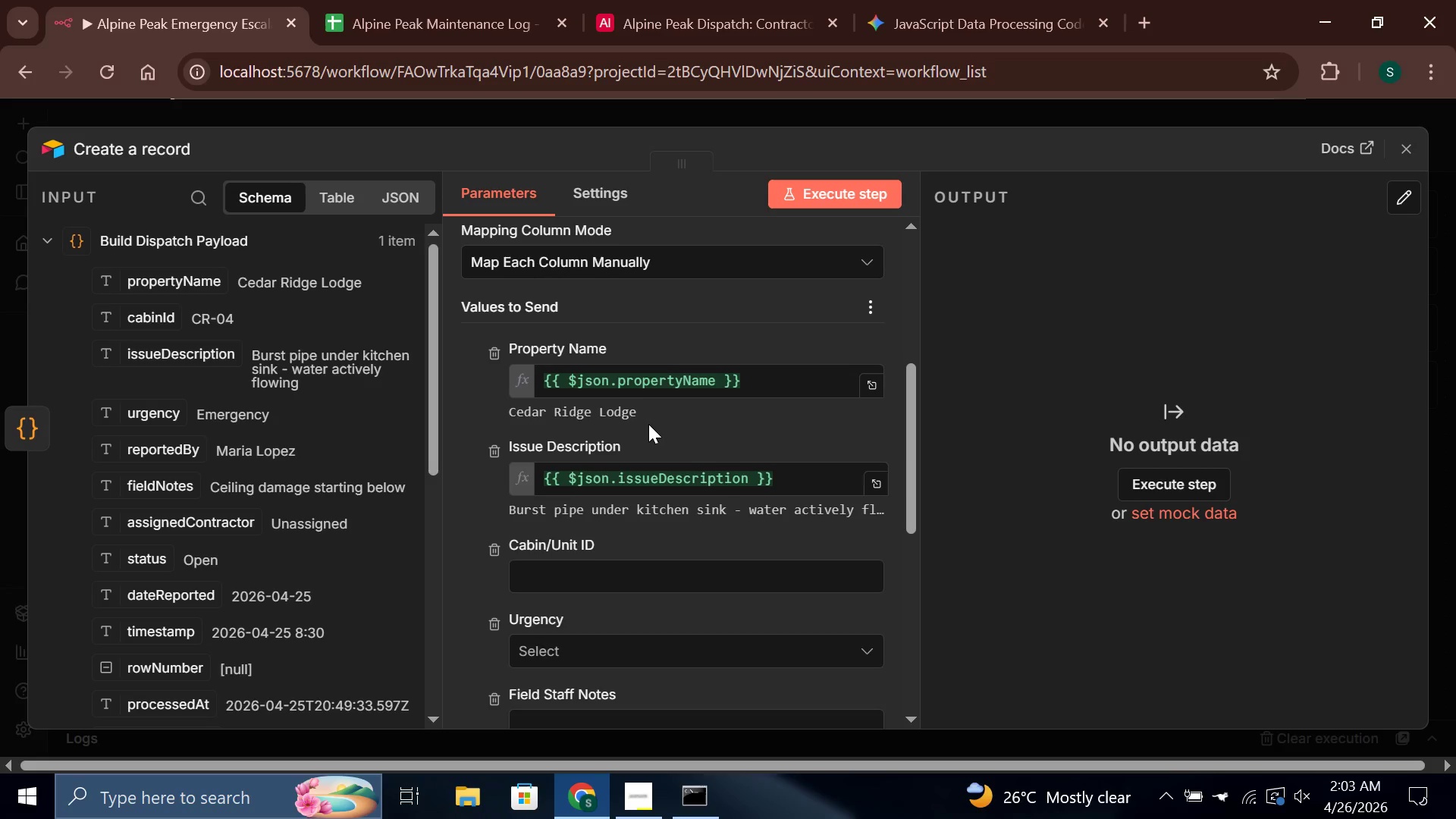 
left_click([629, 564])
 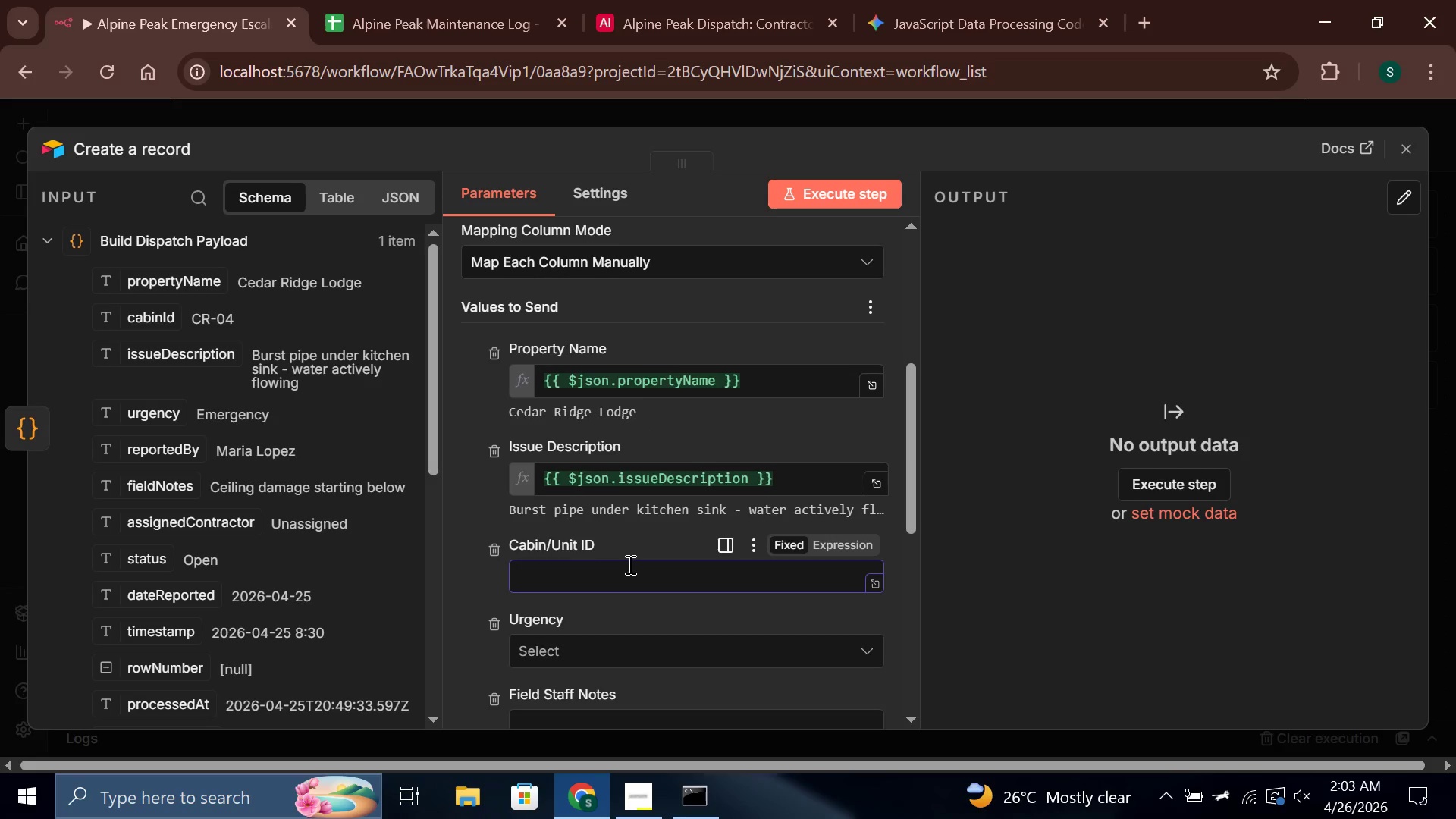 
hold_key(key=ShiftLeft, duration=1.52)
 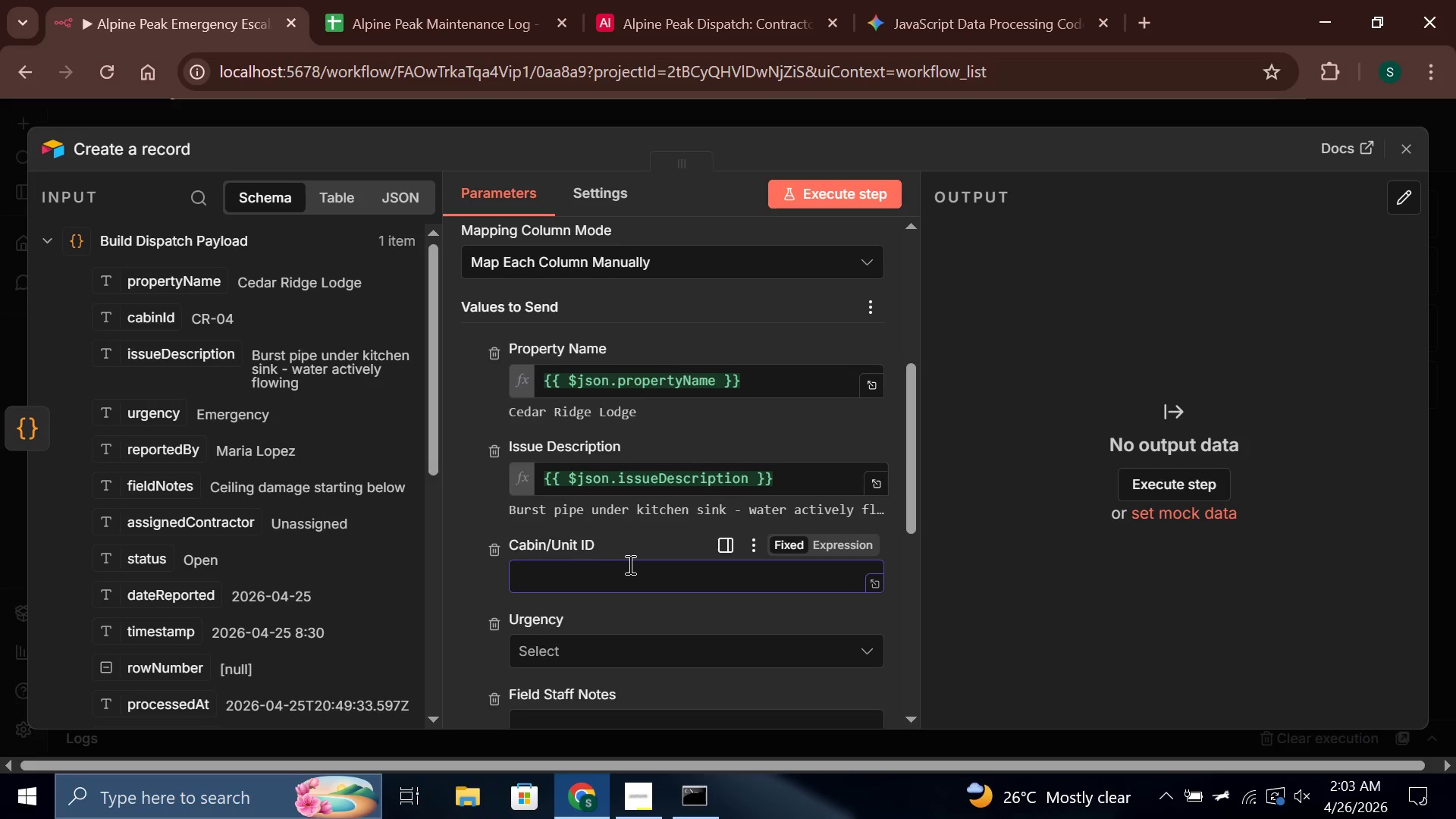 
hold_key(key=ShiftLeft, duration=1.5)
 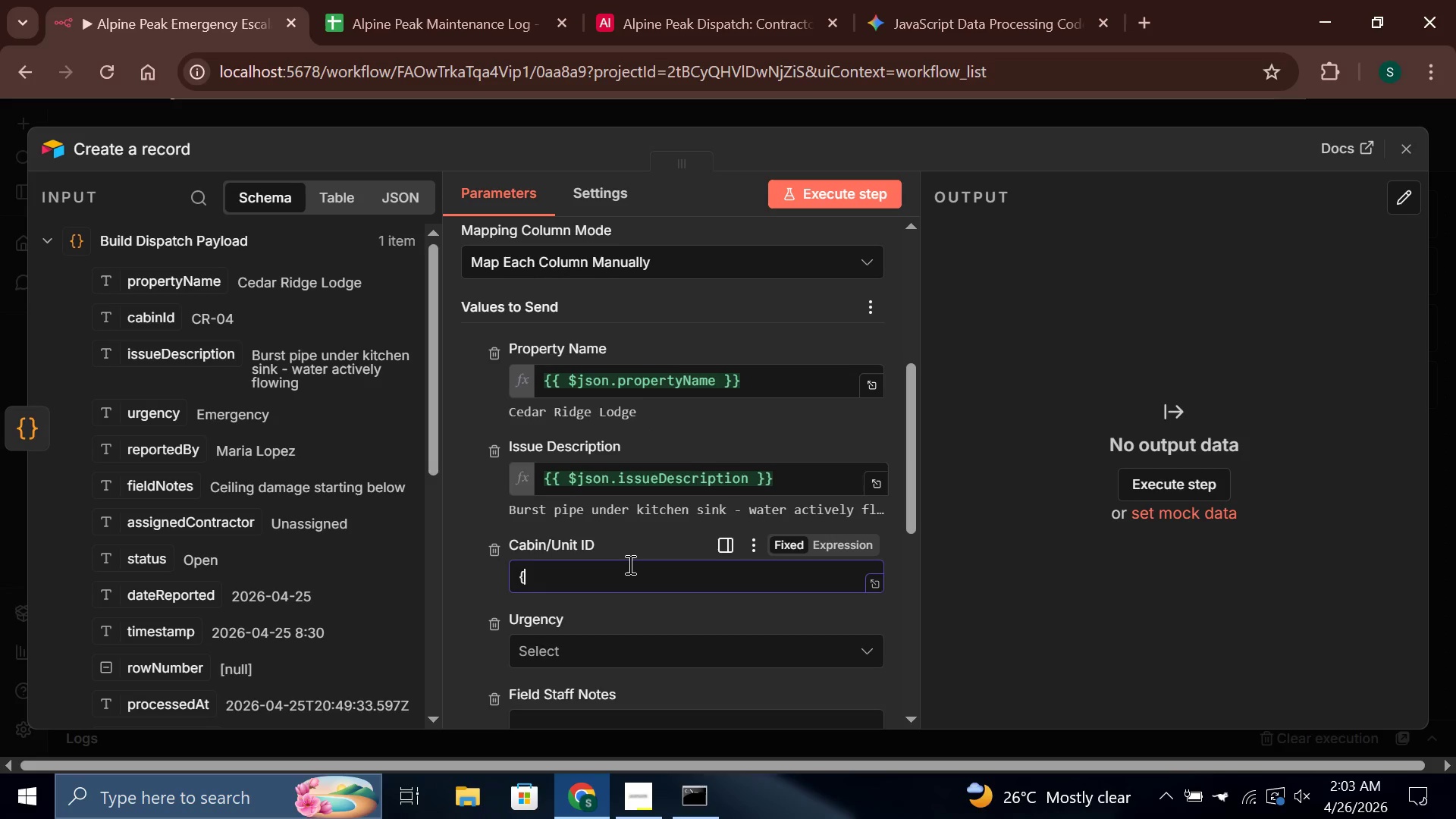 
key(Shift+BracketLeft)
 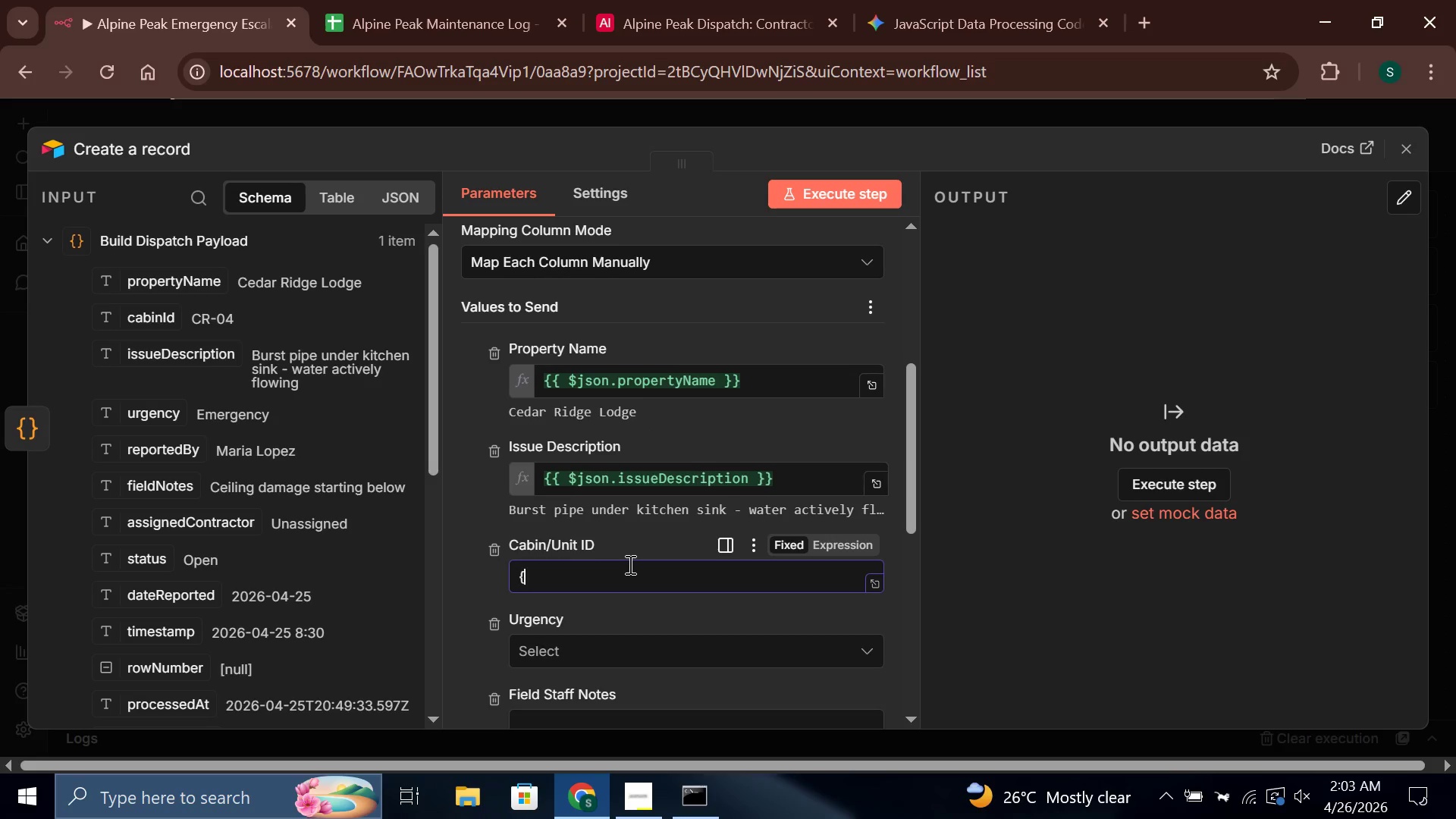 
key(Shift+BracketLeft)
 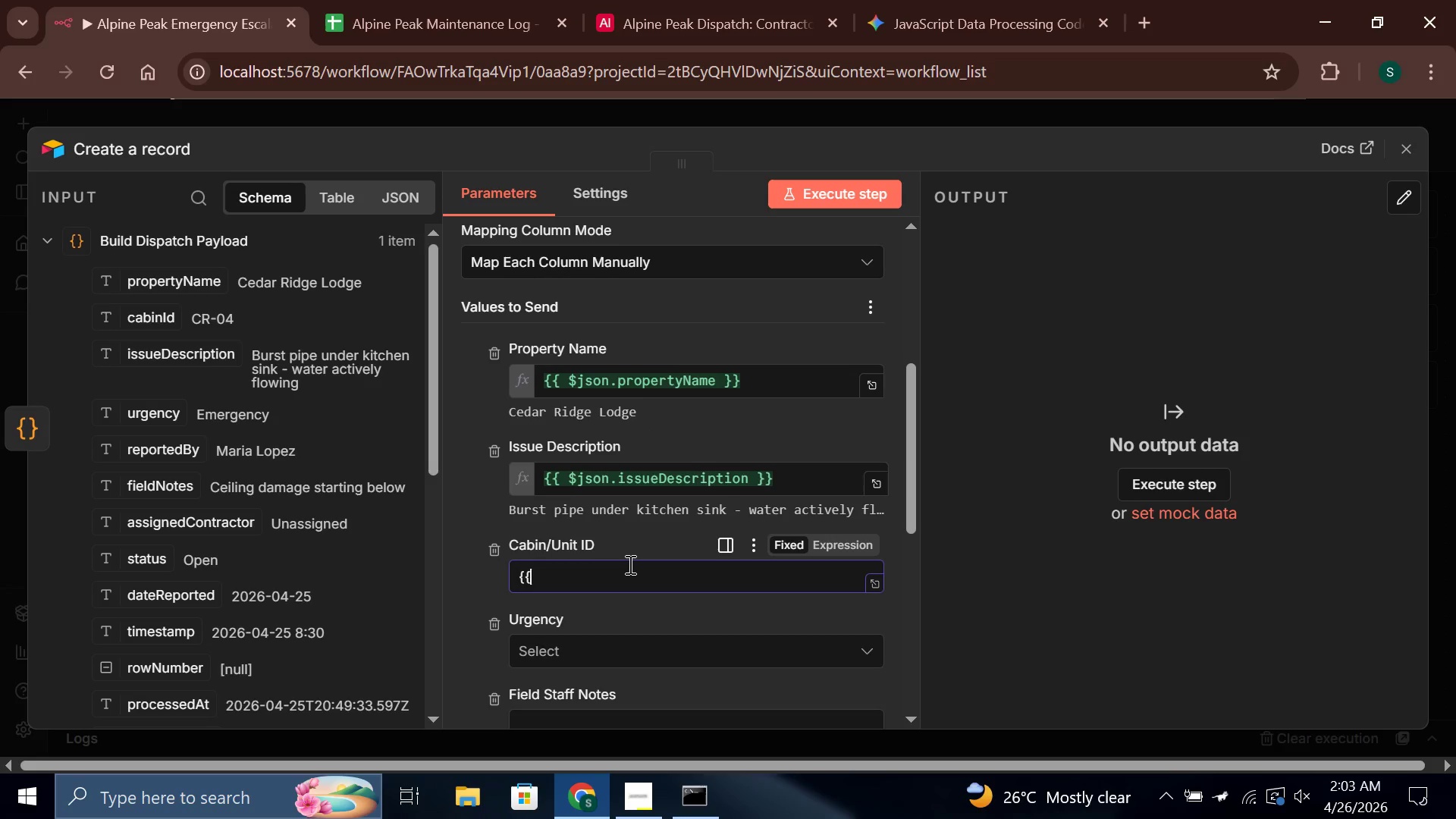 
key(Shift+4)
 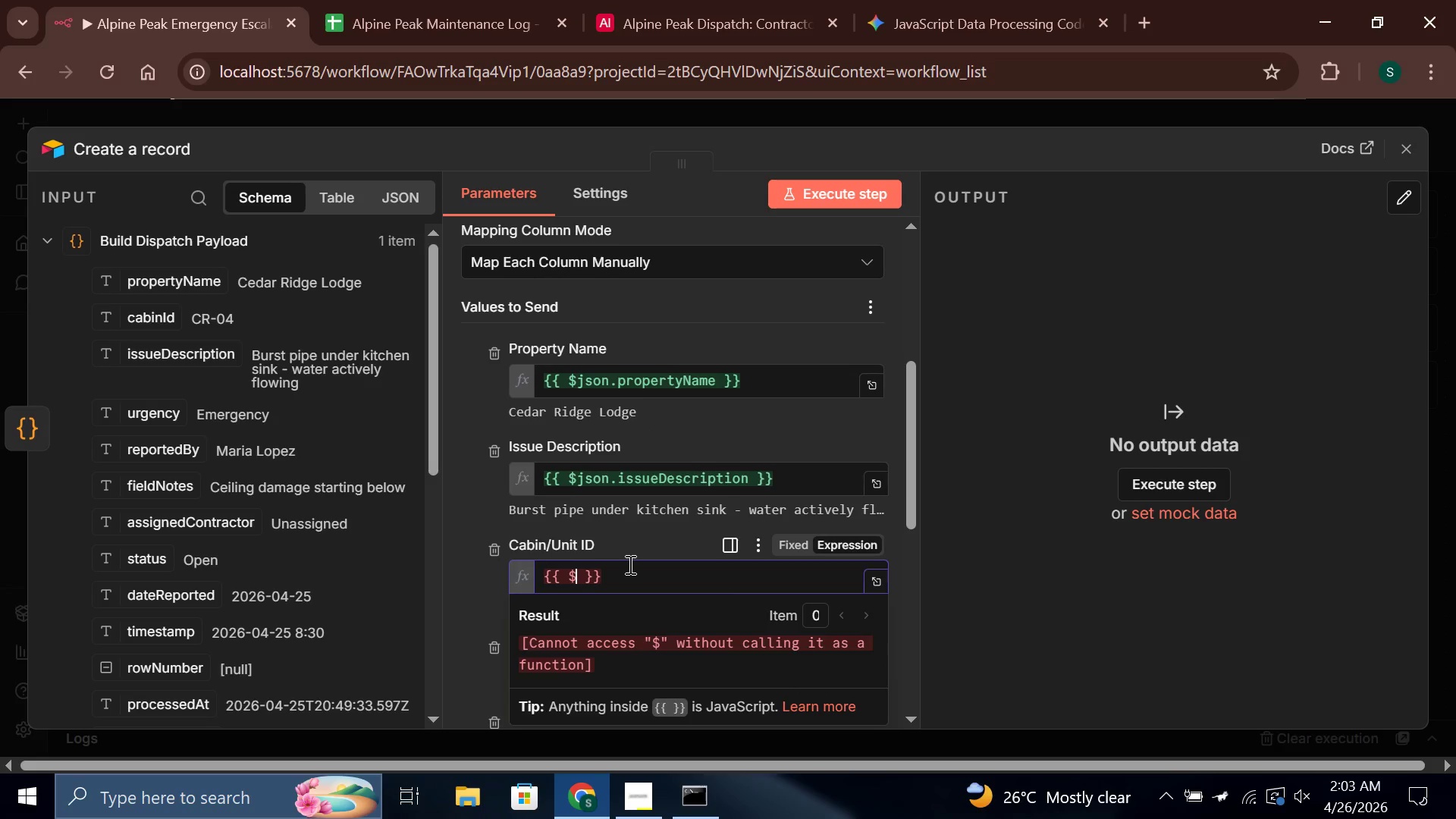 
type(ca)
key(Backspace)
key(Backspace)
type(jaon)
key(Backspace)
key(Backspace)
key(Backspace)
type(son.)
 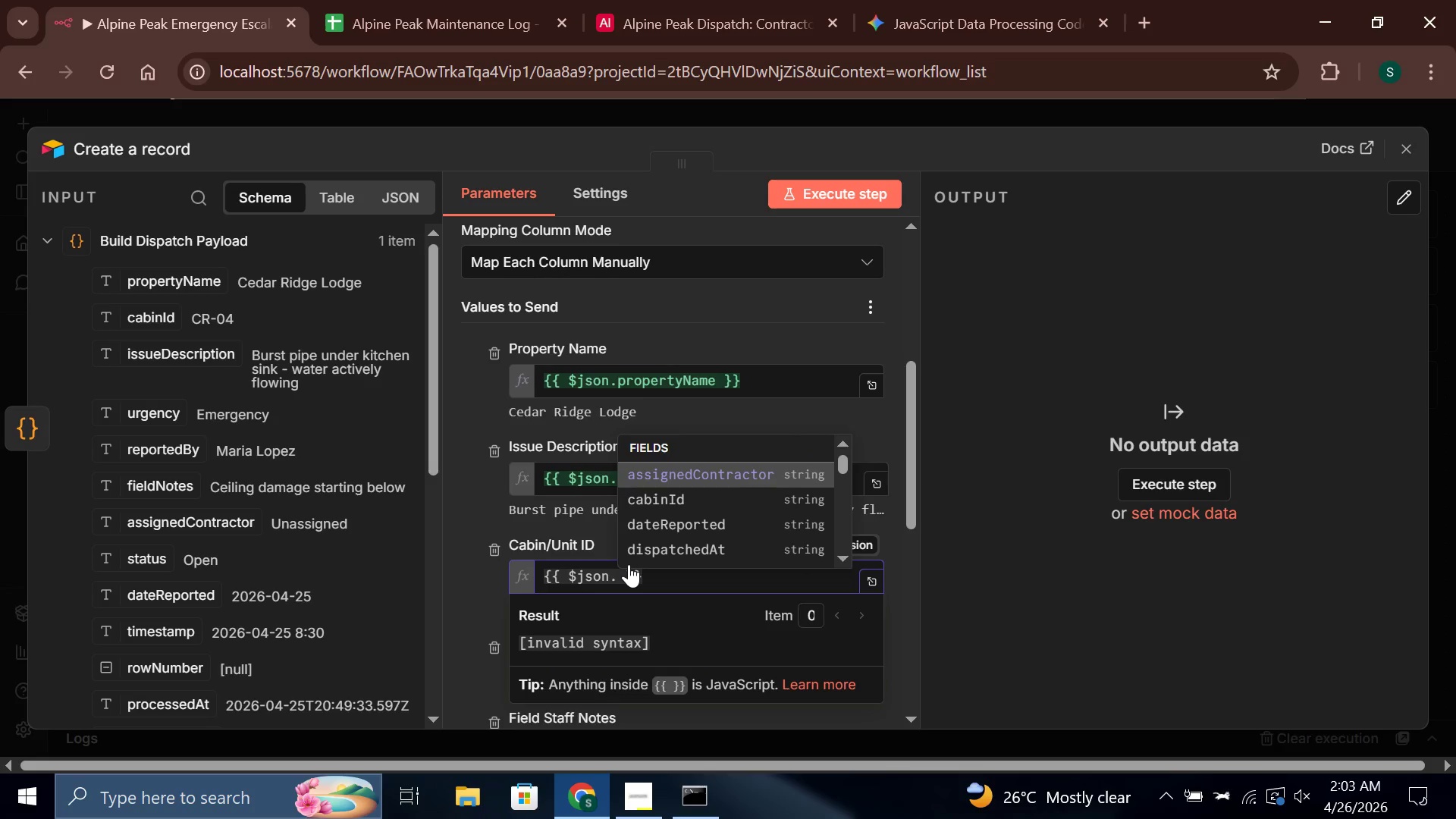 
key(ArrowDown)
 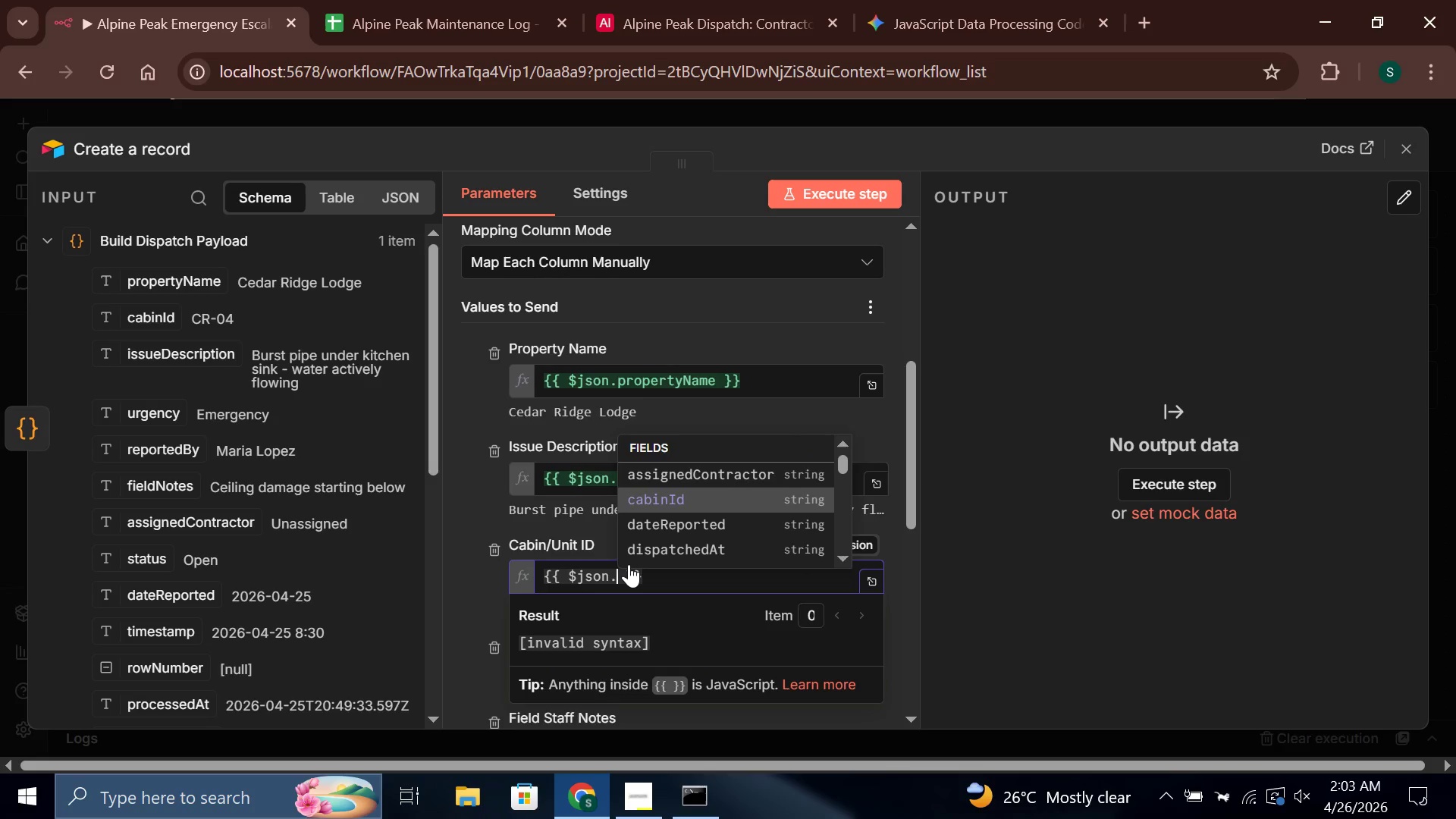 
key(Enter)
 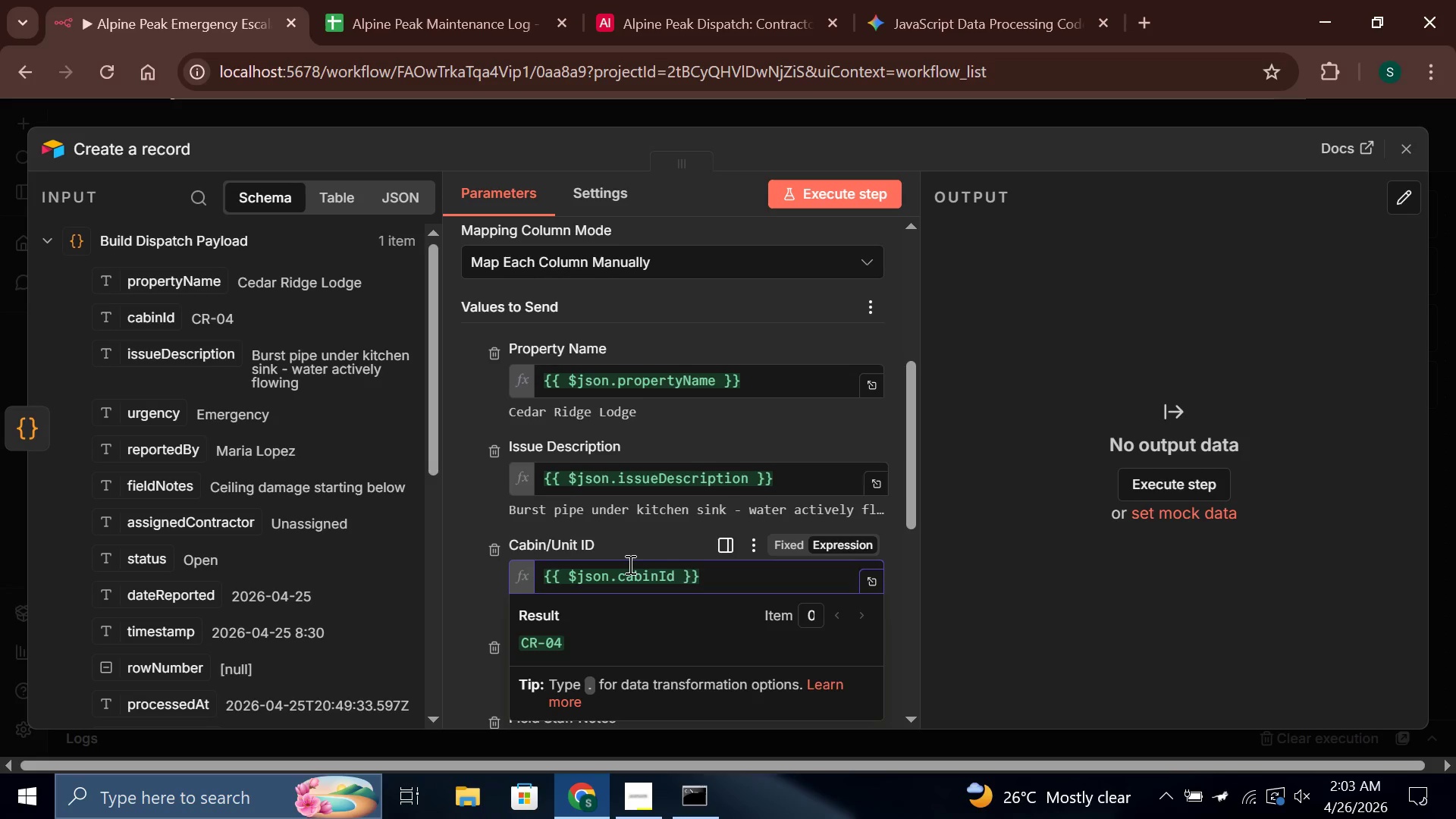 
wait(10.41)
 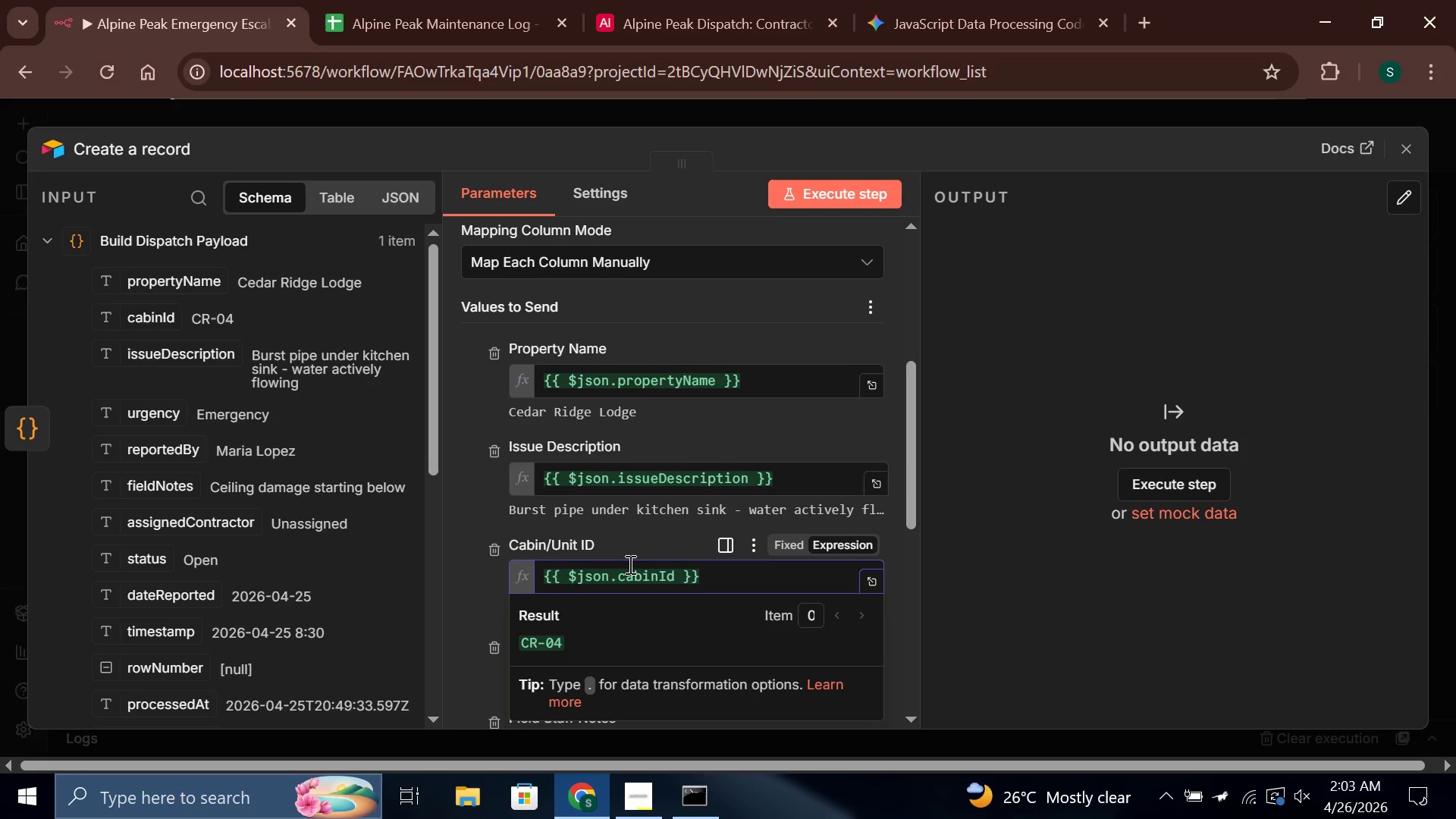 
left_click([624, 533])
 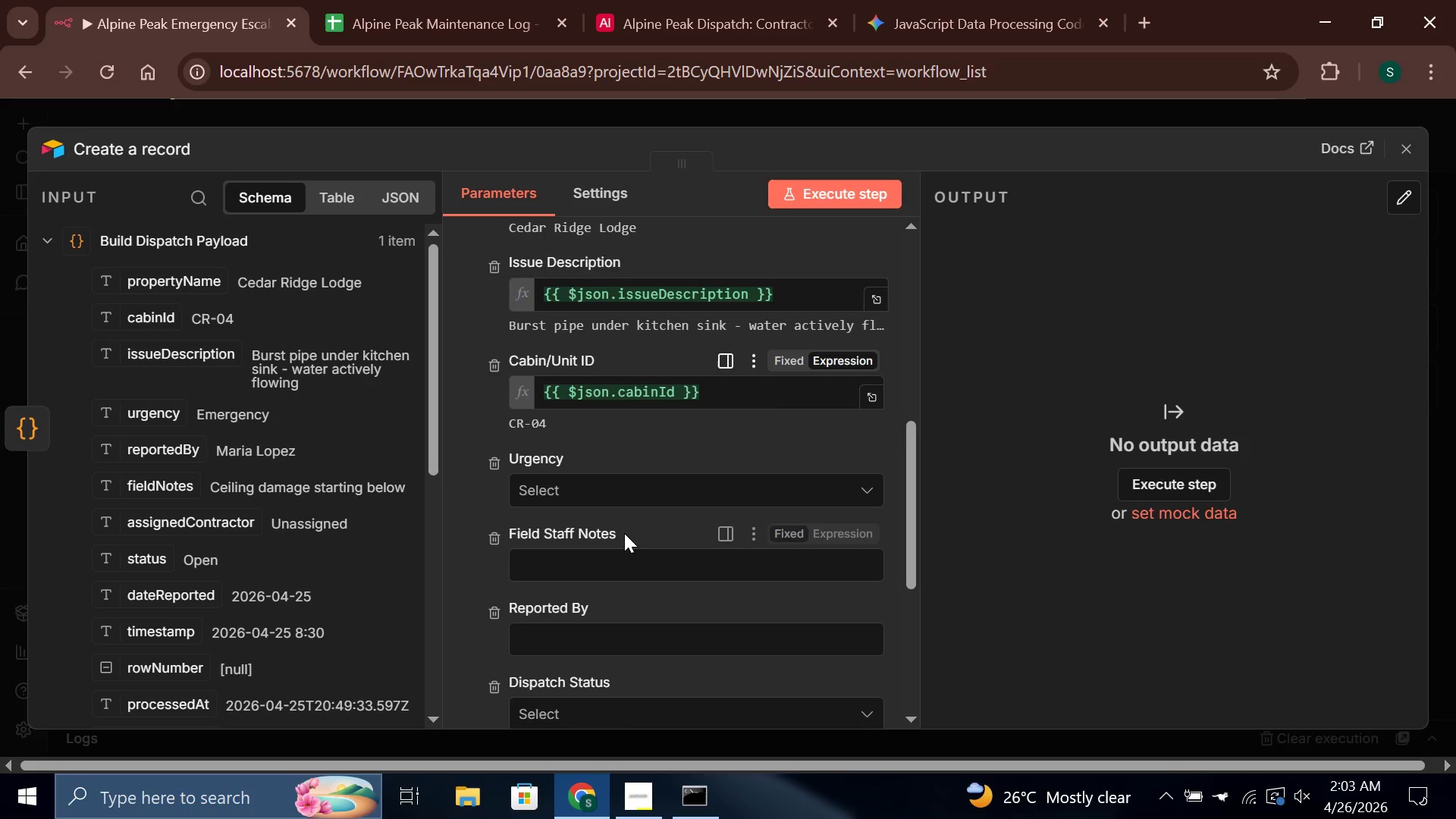 
mouse_move([607, 477])
 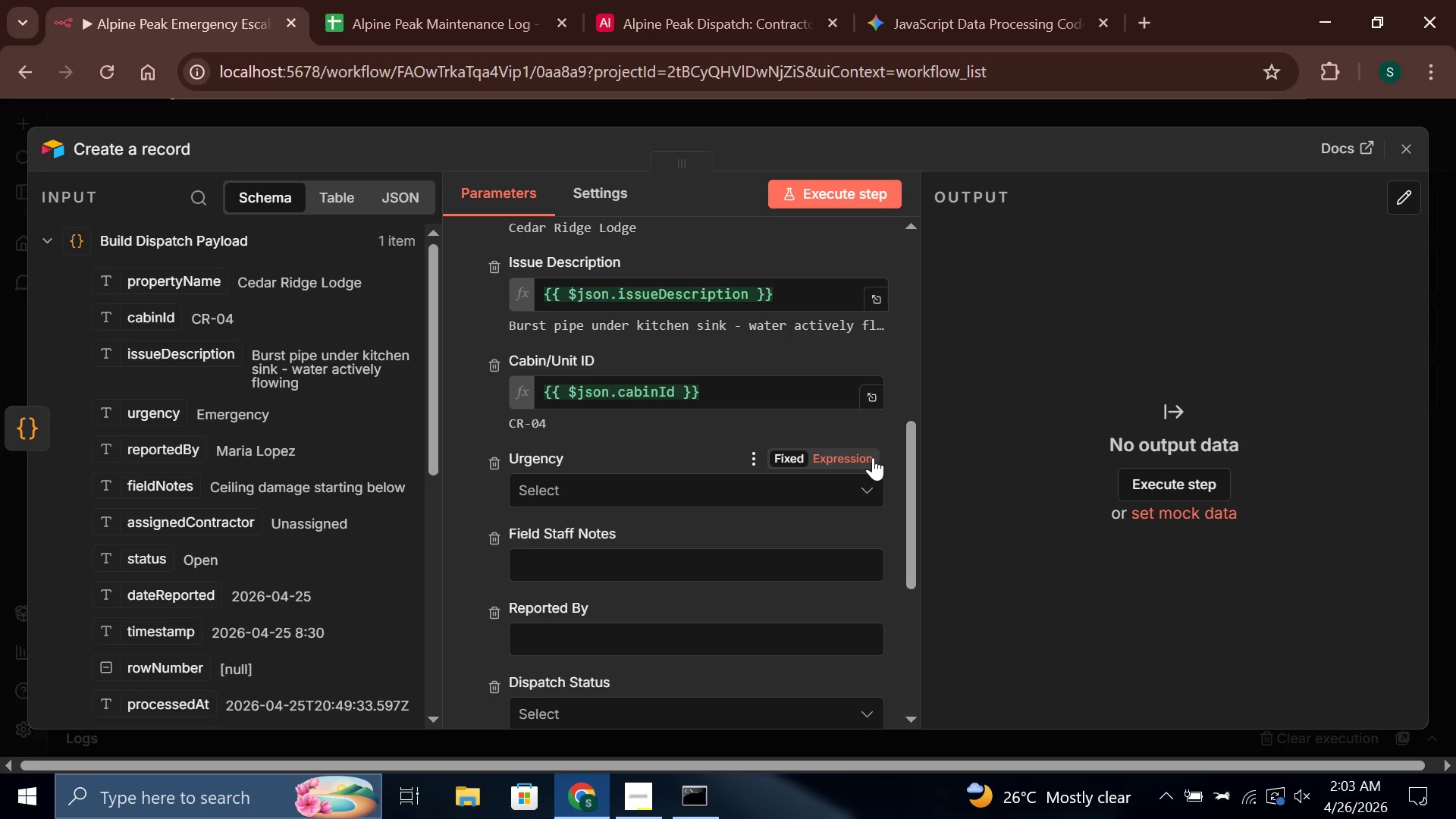 
left_click([873, 457])
 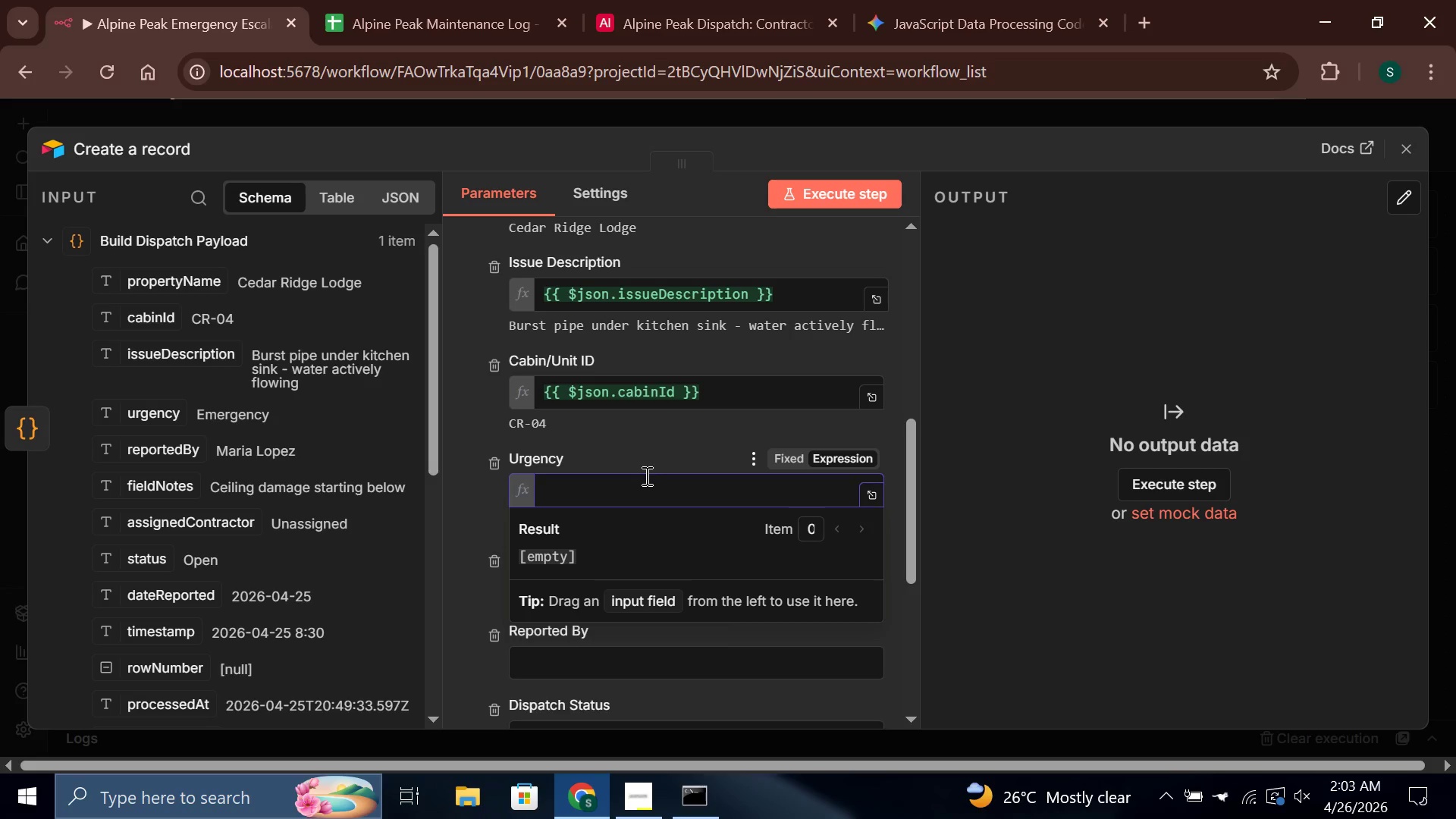 
key(Shift+BracketLeft)
 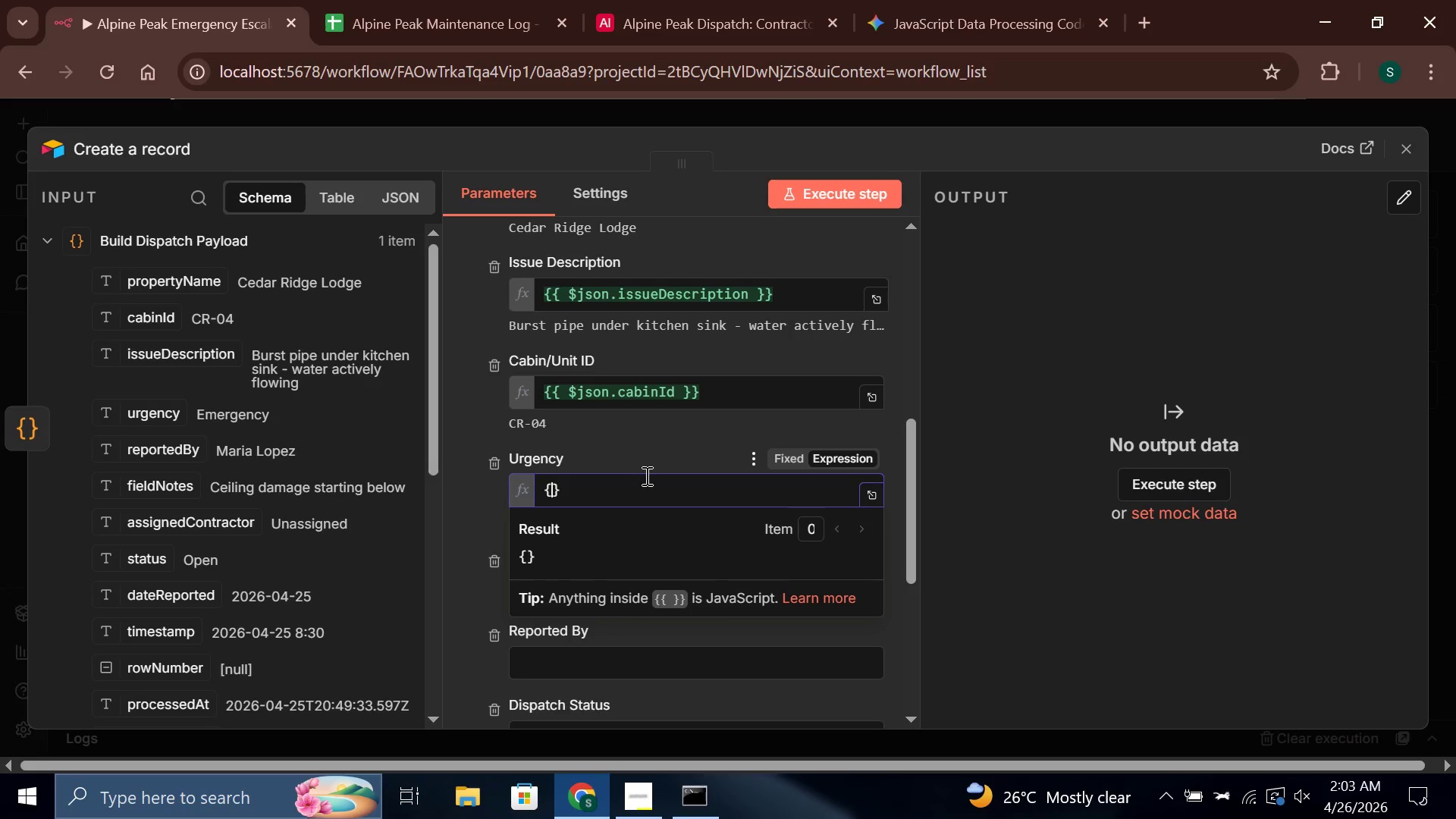 
key(Shift+Backspace)
 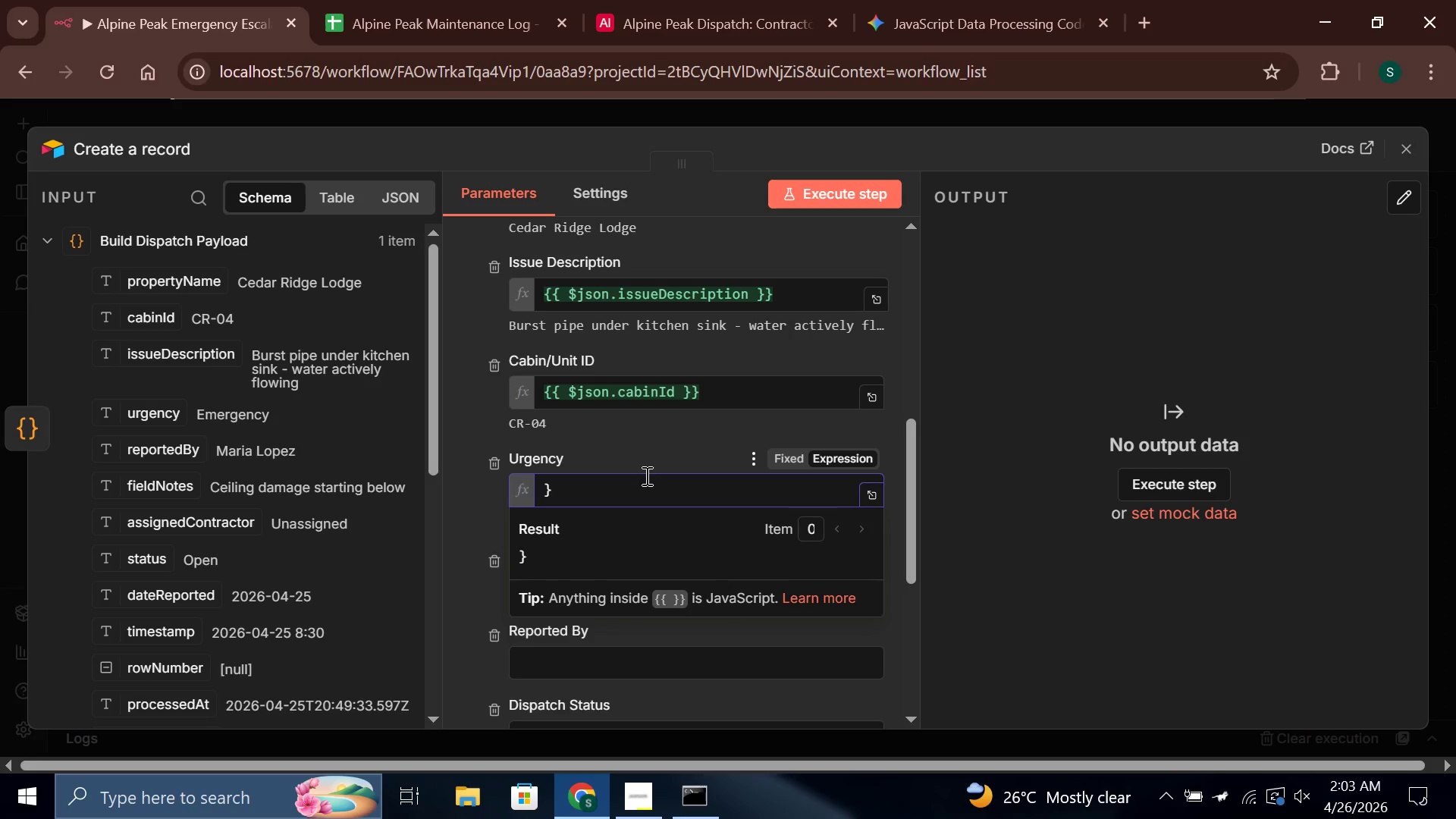 
key(Shift+BracketLeft)
 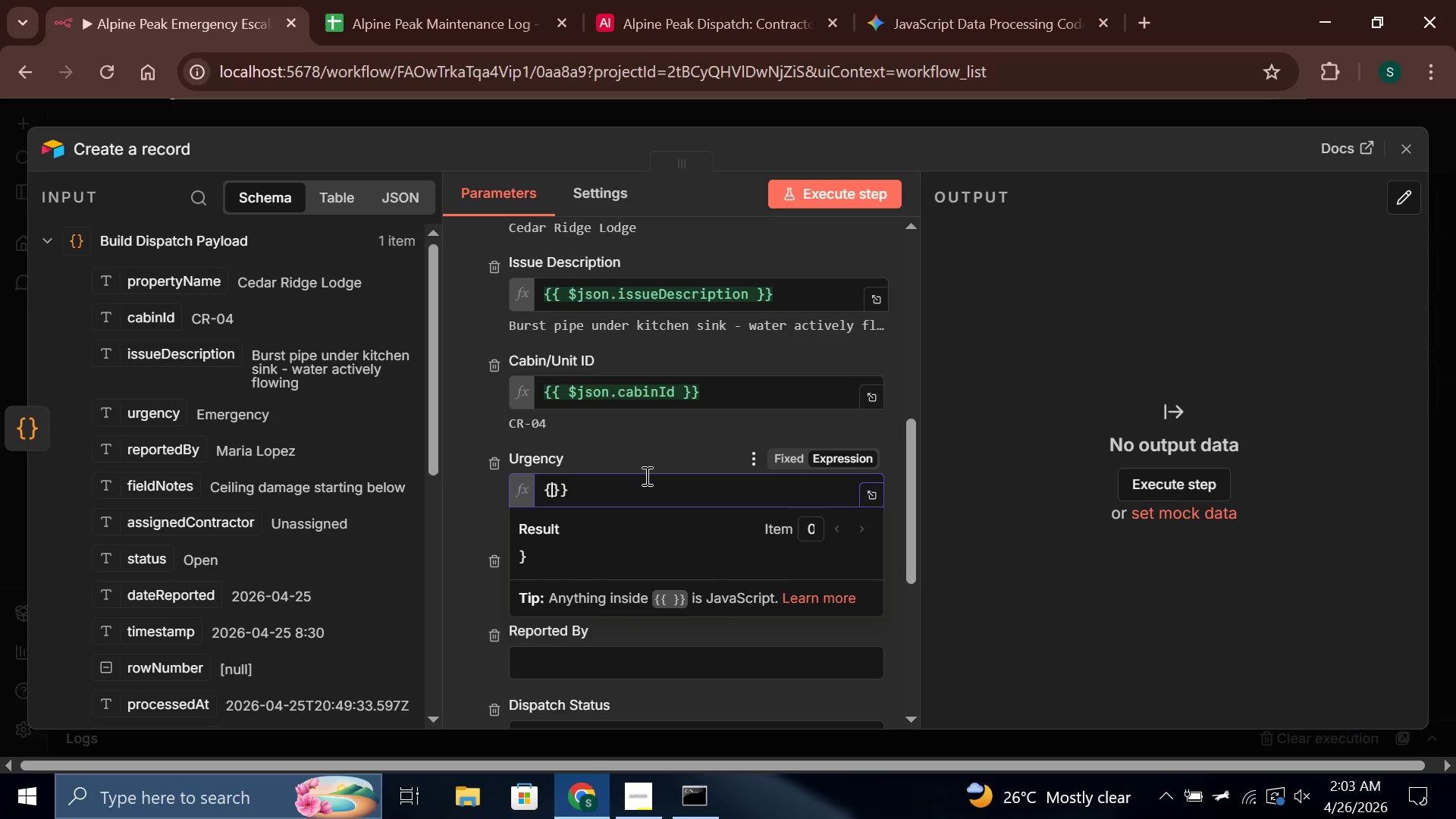 
key(Shift+BracketLeft)
 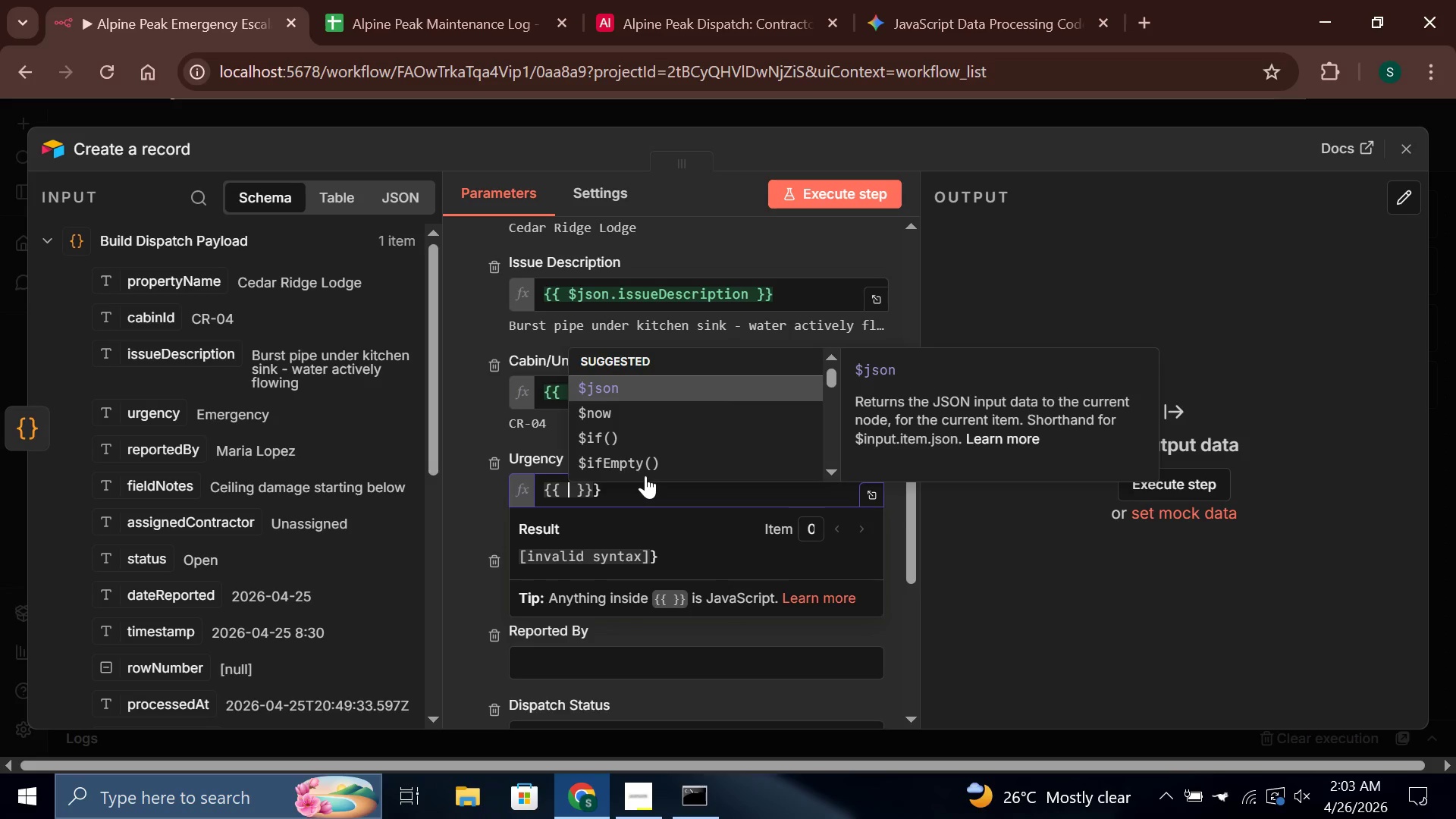 
key(Enter)
 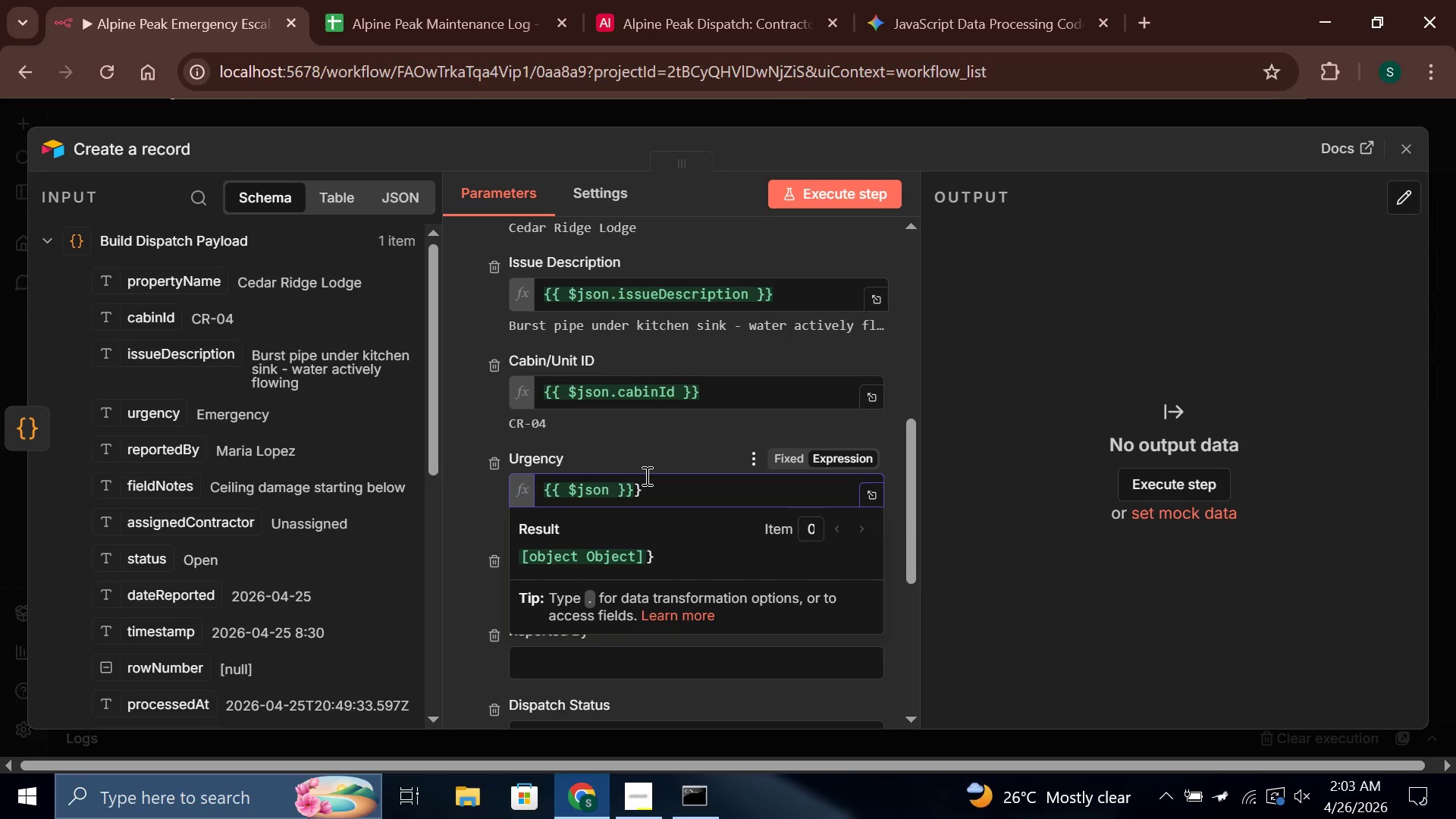 
key(Slash)
 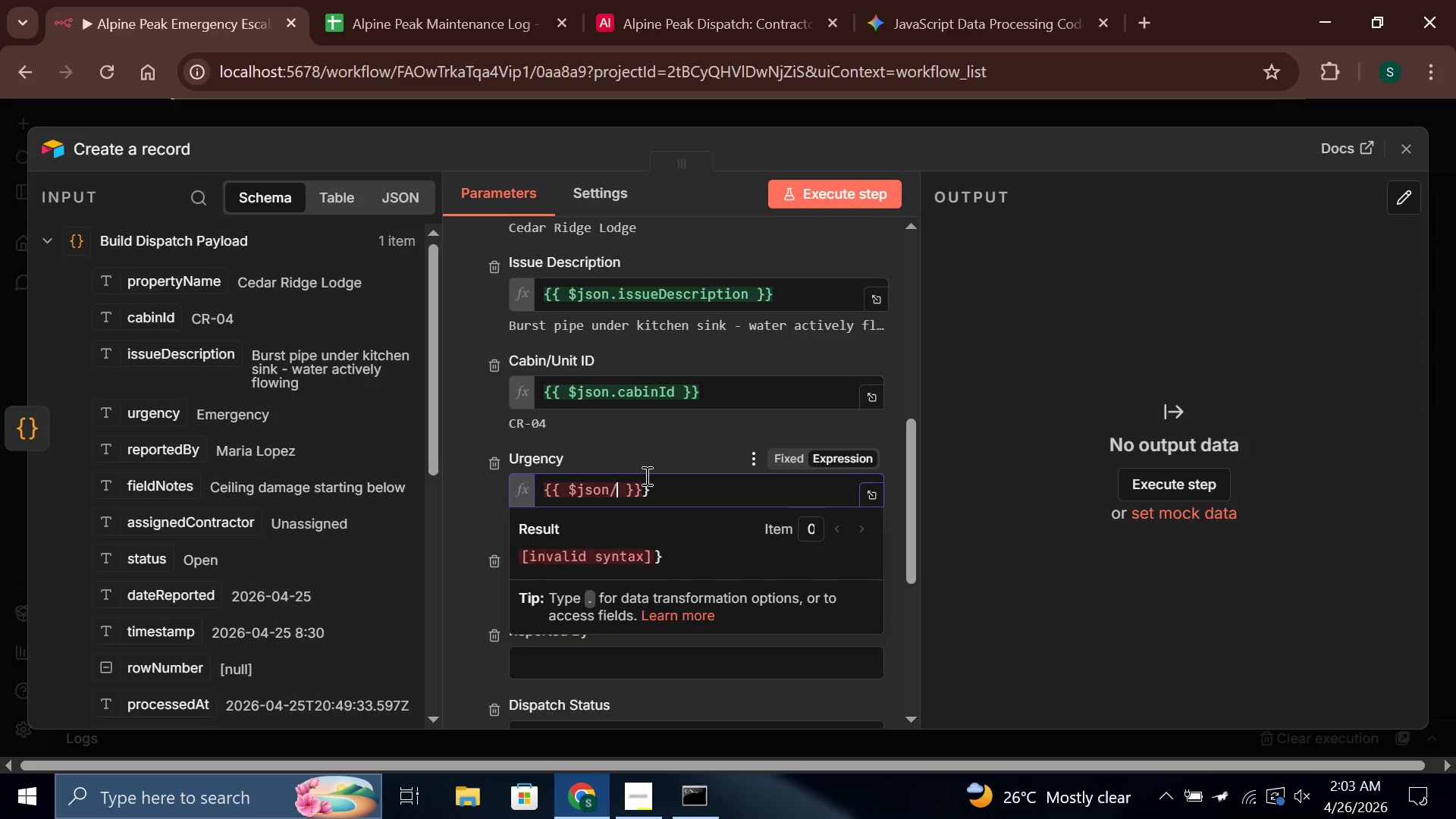 
key(Backspace)
 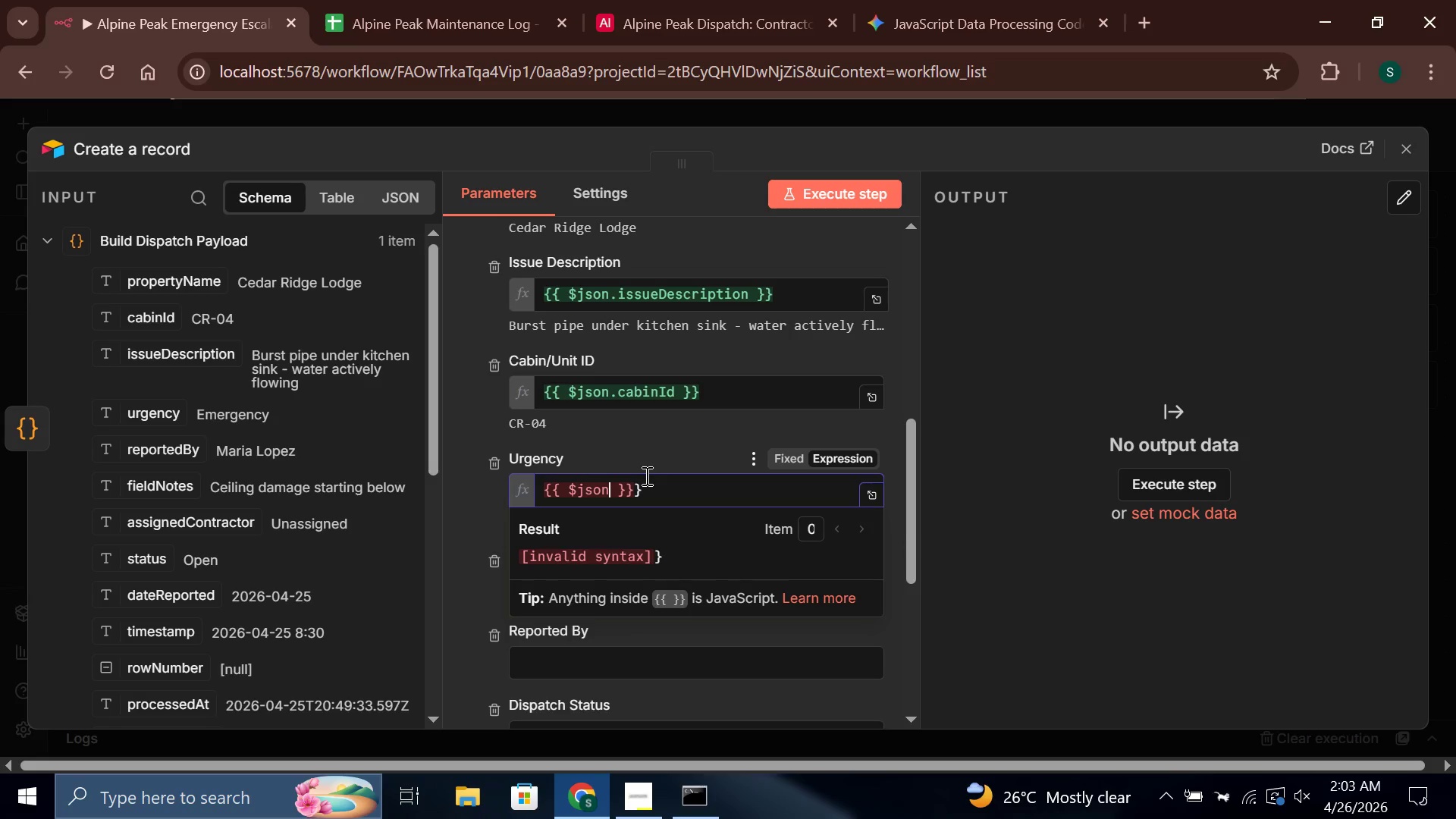 
key(Period)
 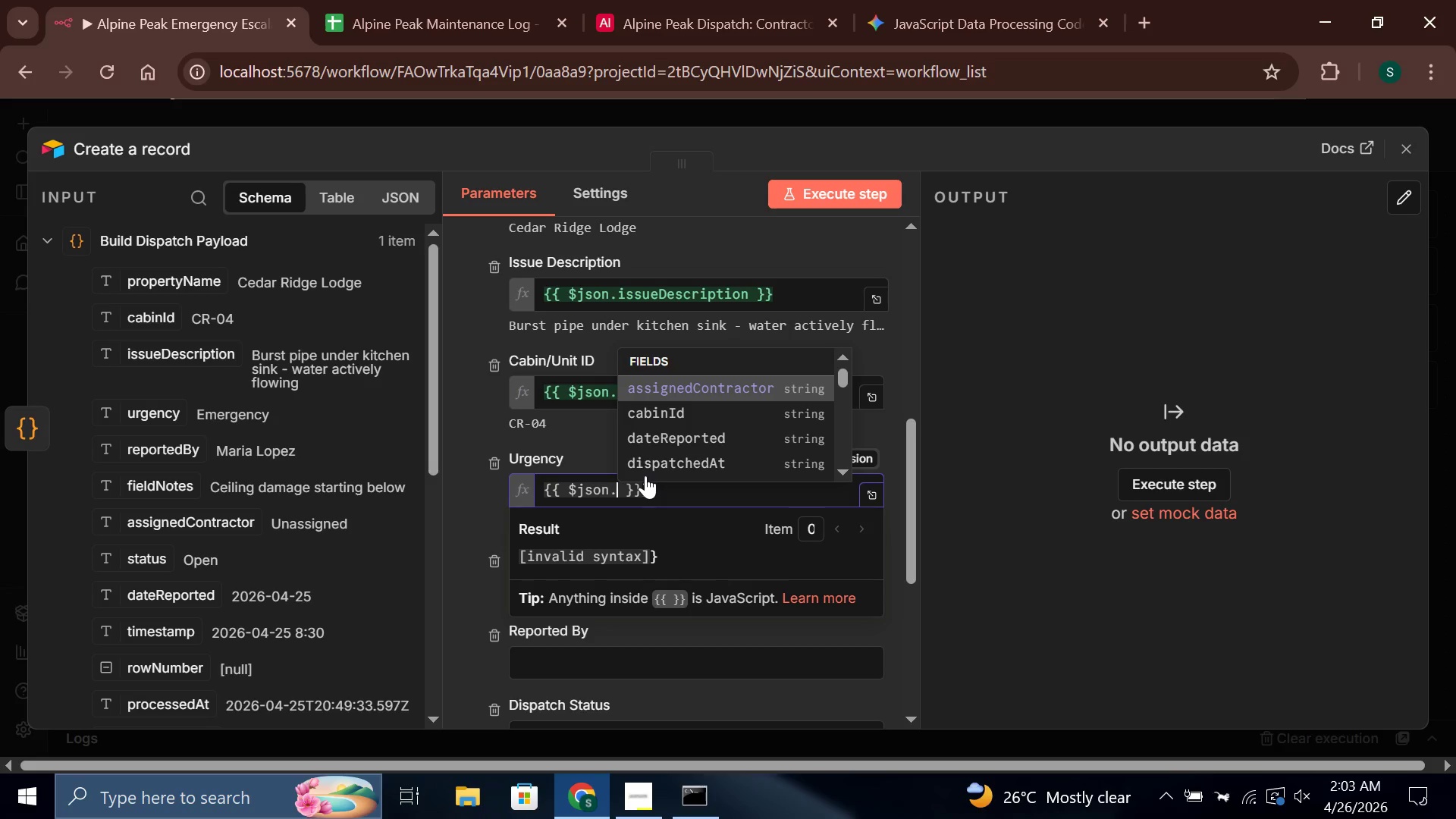 
type(ur)
 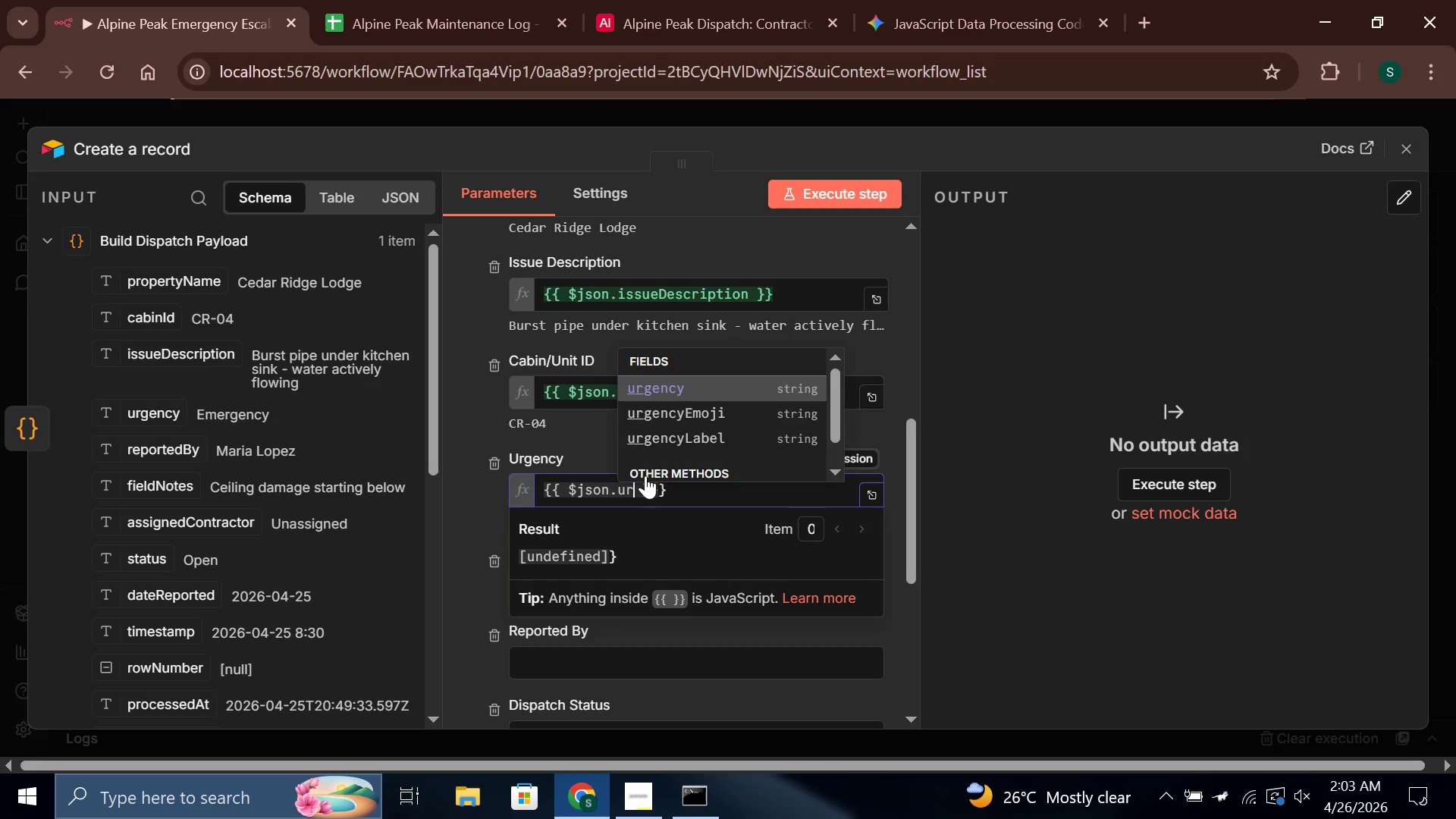 
key(Enter)
 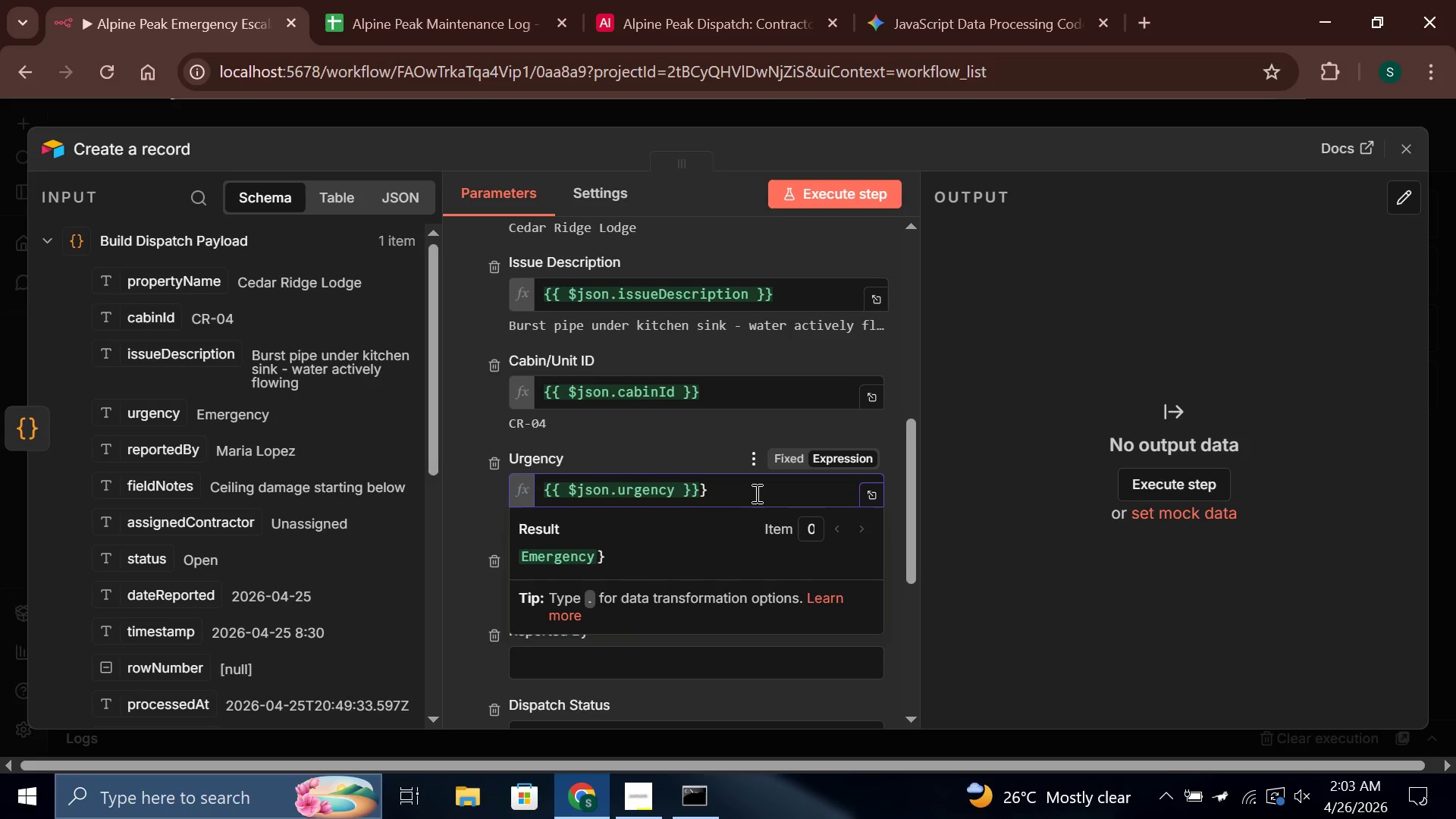 
left_click([755, 494])
 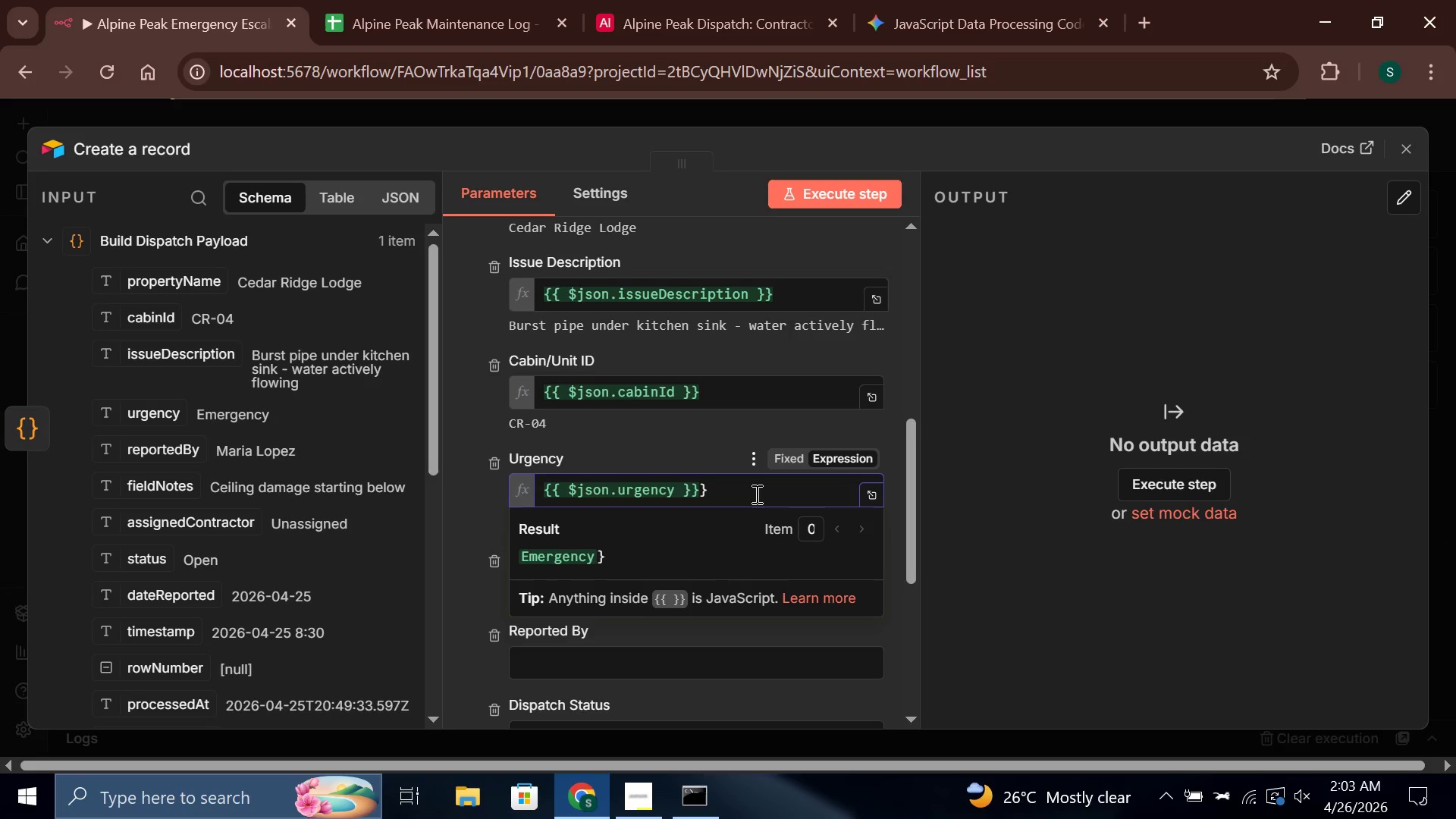 
key(Backspace)
 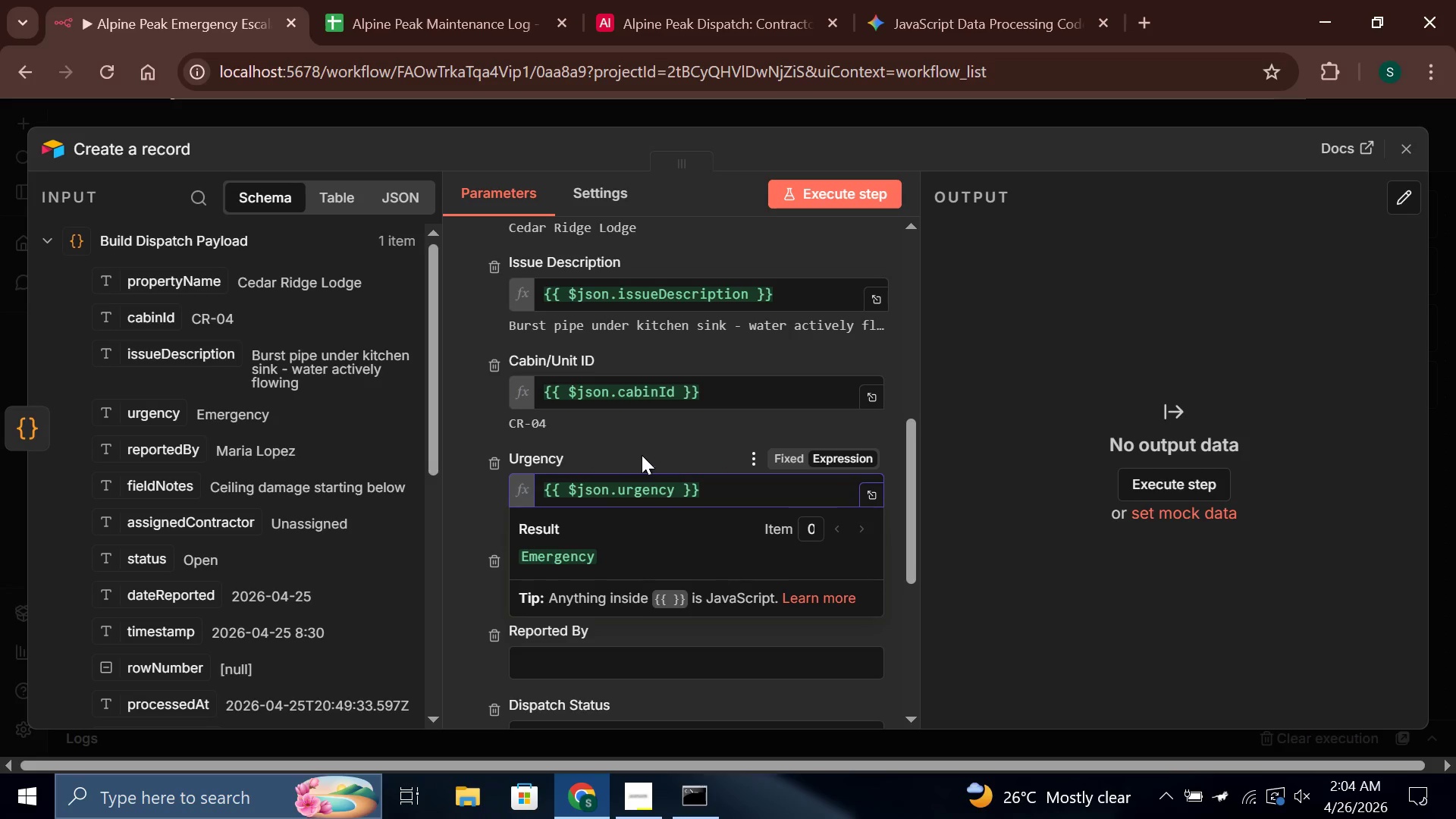 
left_click([642, 455])
 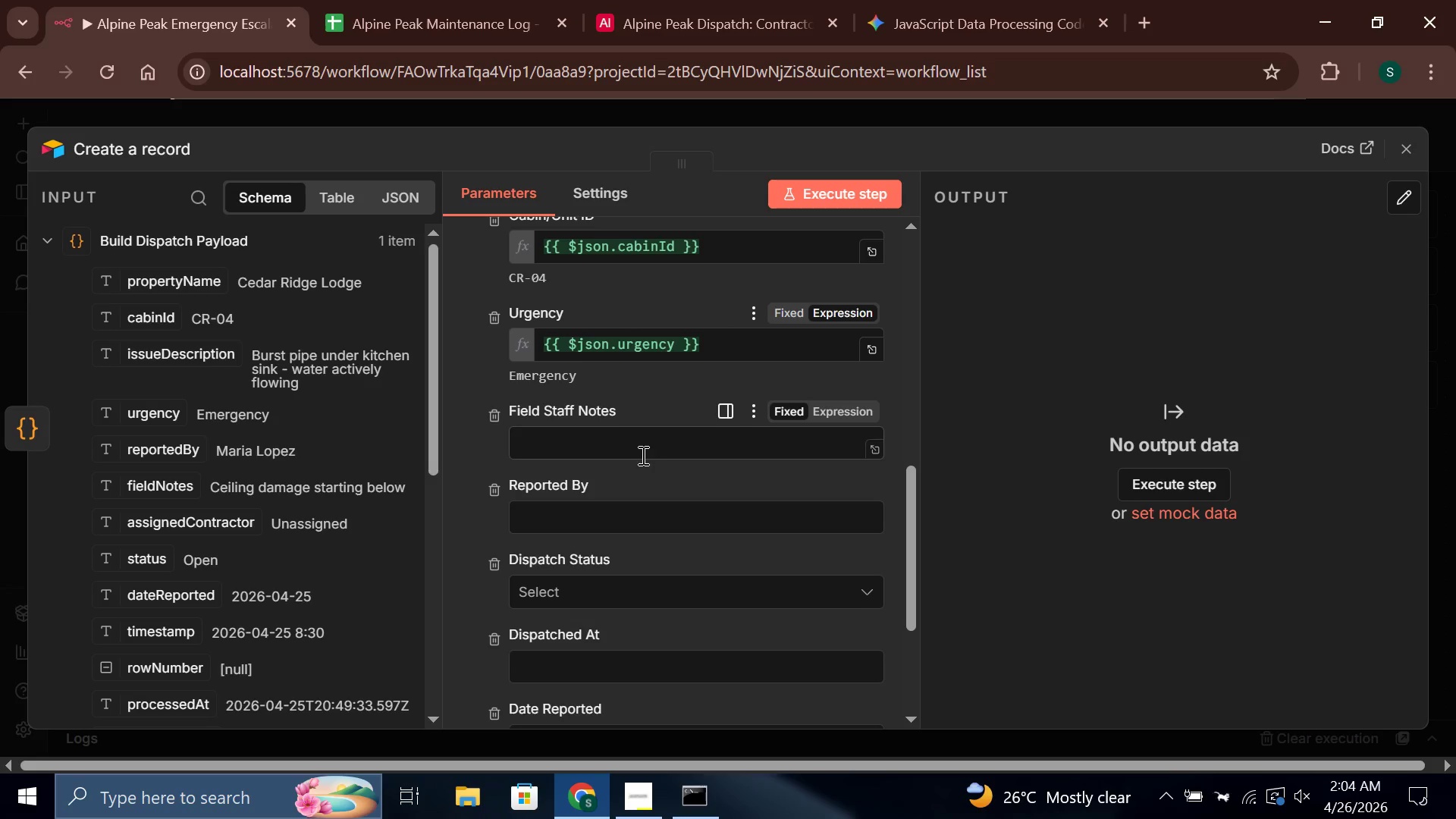 
left_click([562, 442])
 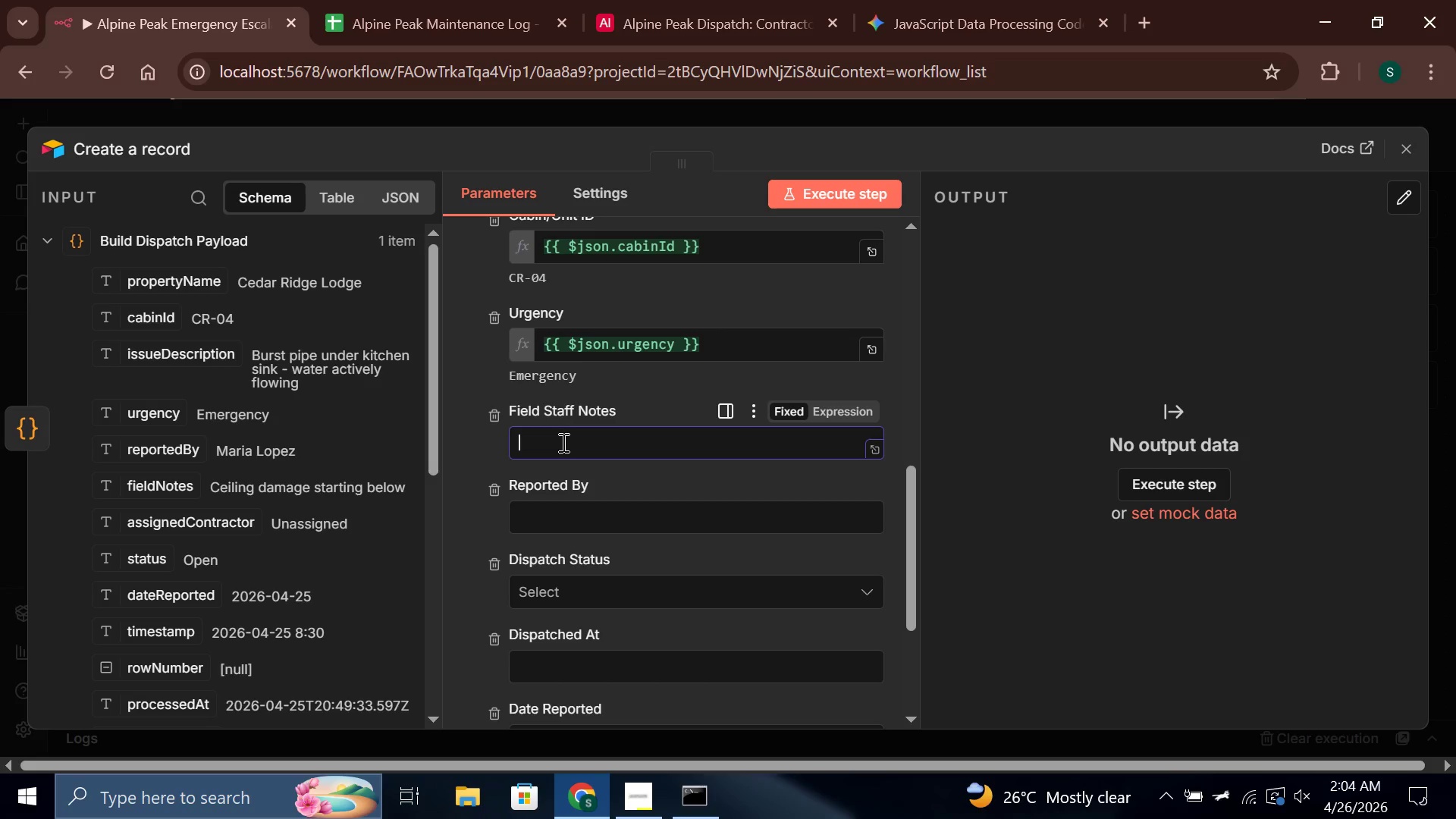 
wait(14.42)
 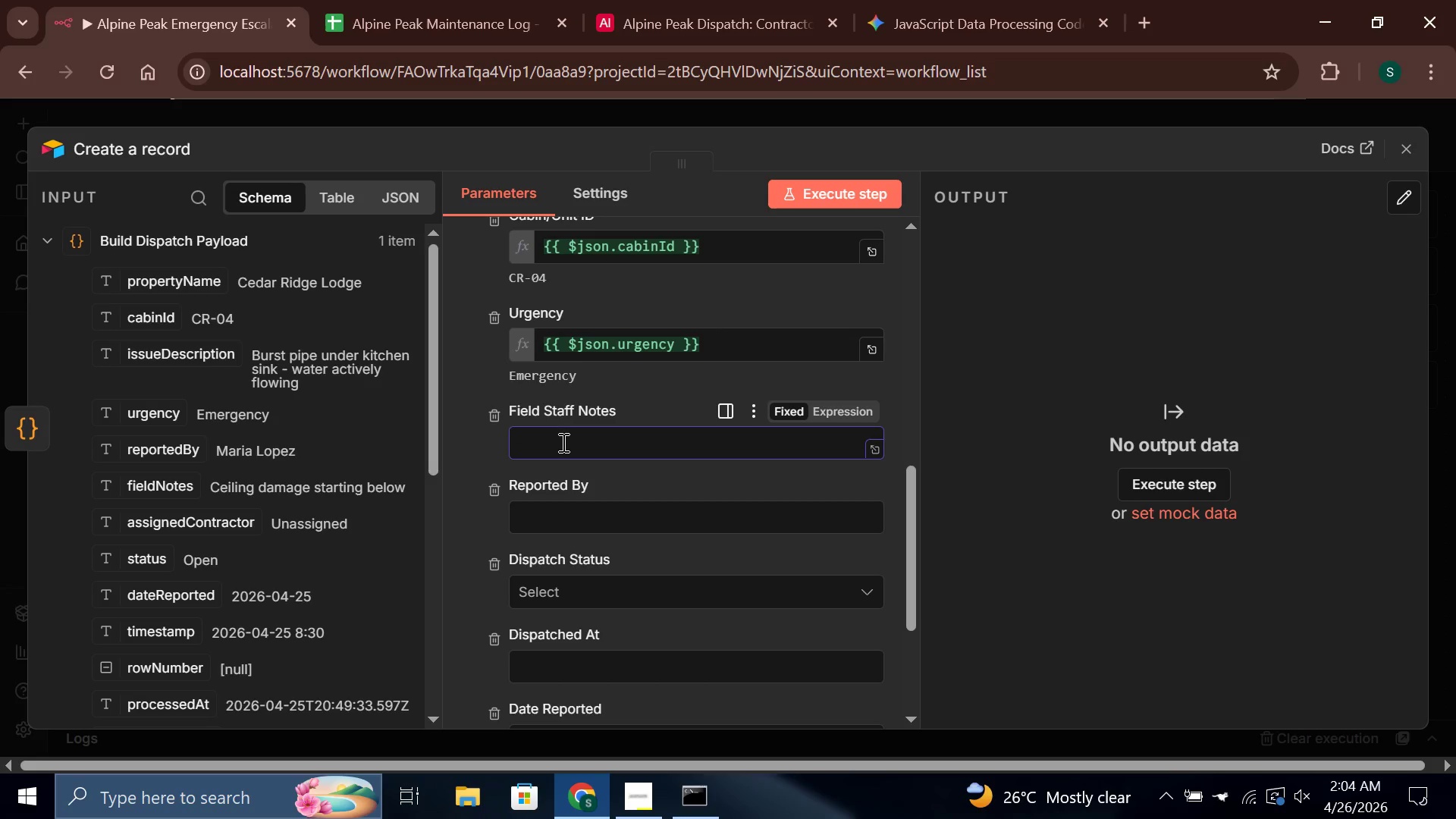 
type({{$json.)
 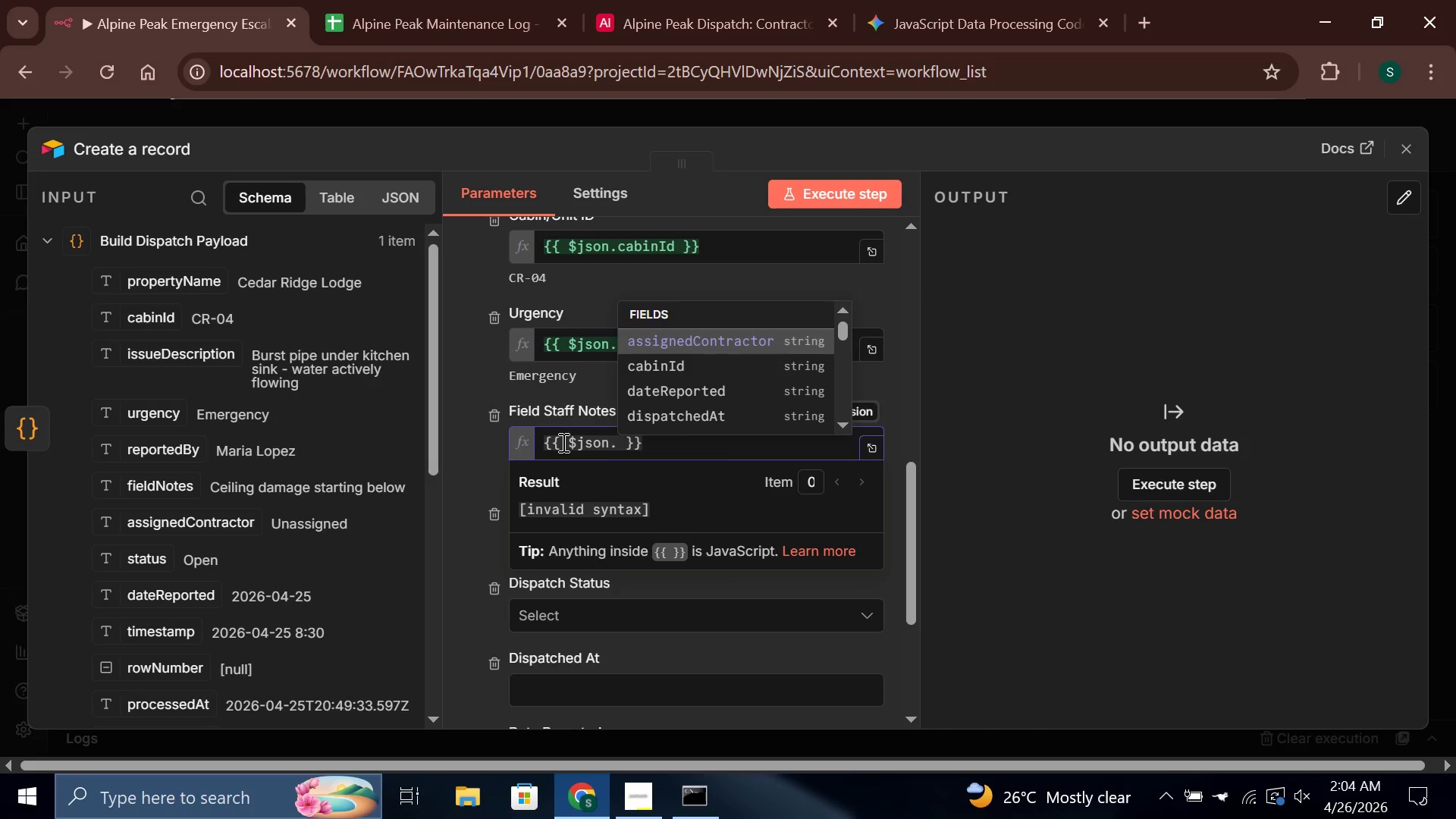 
type(fiel)
 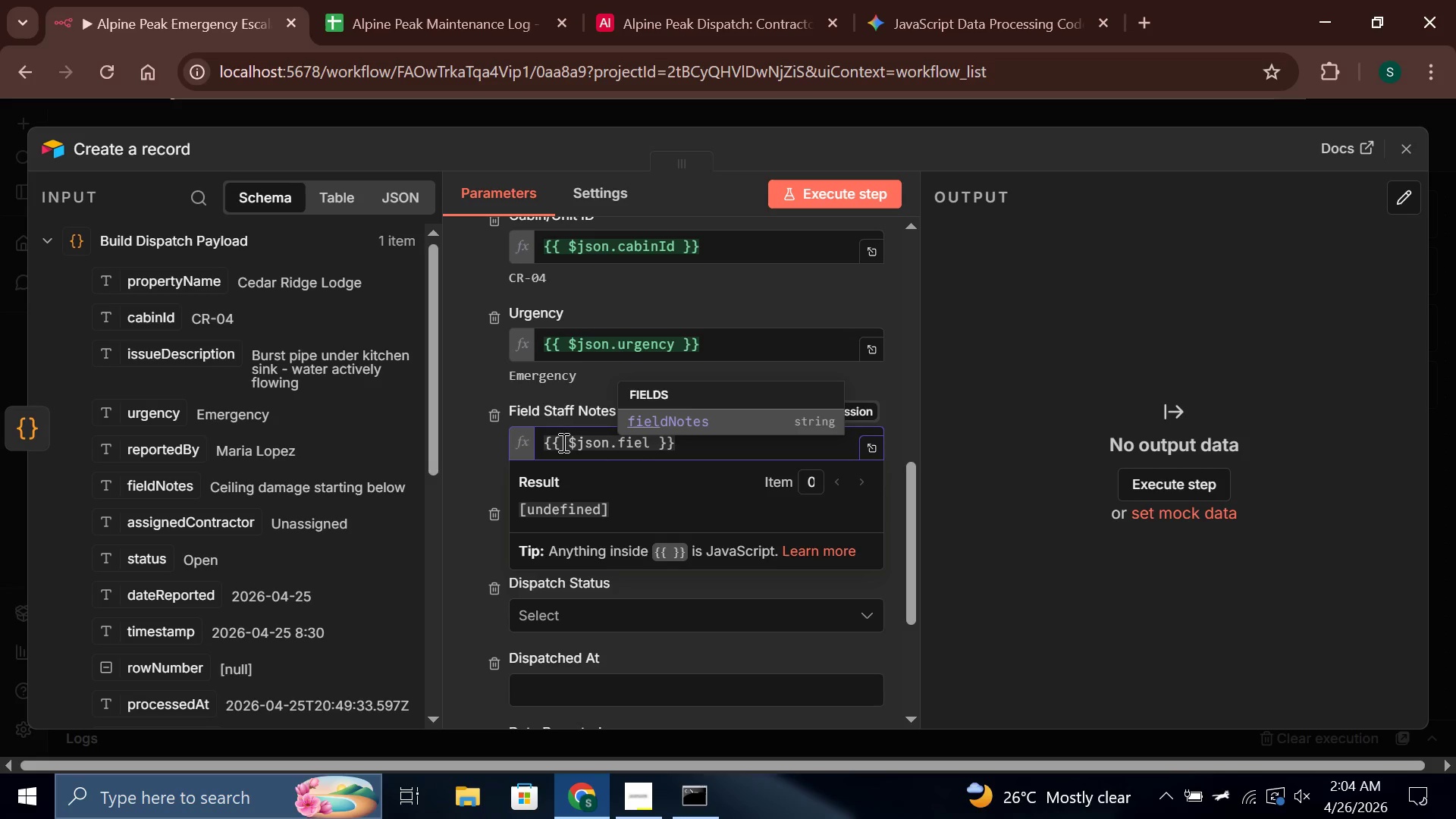 
key(Enter)
 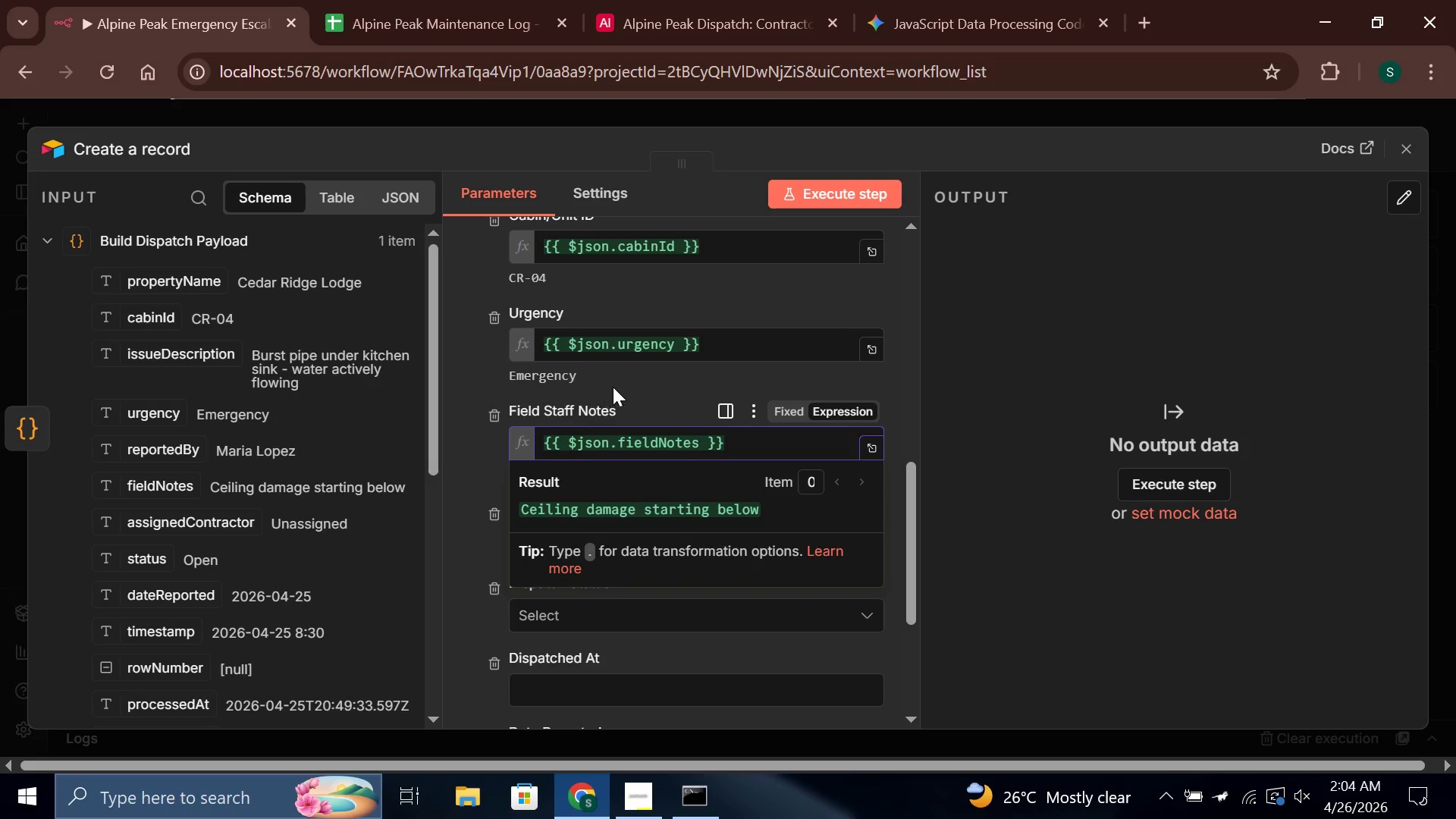 
left_click([633, 406])
 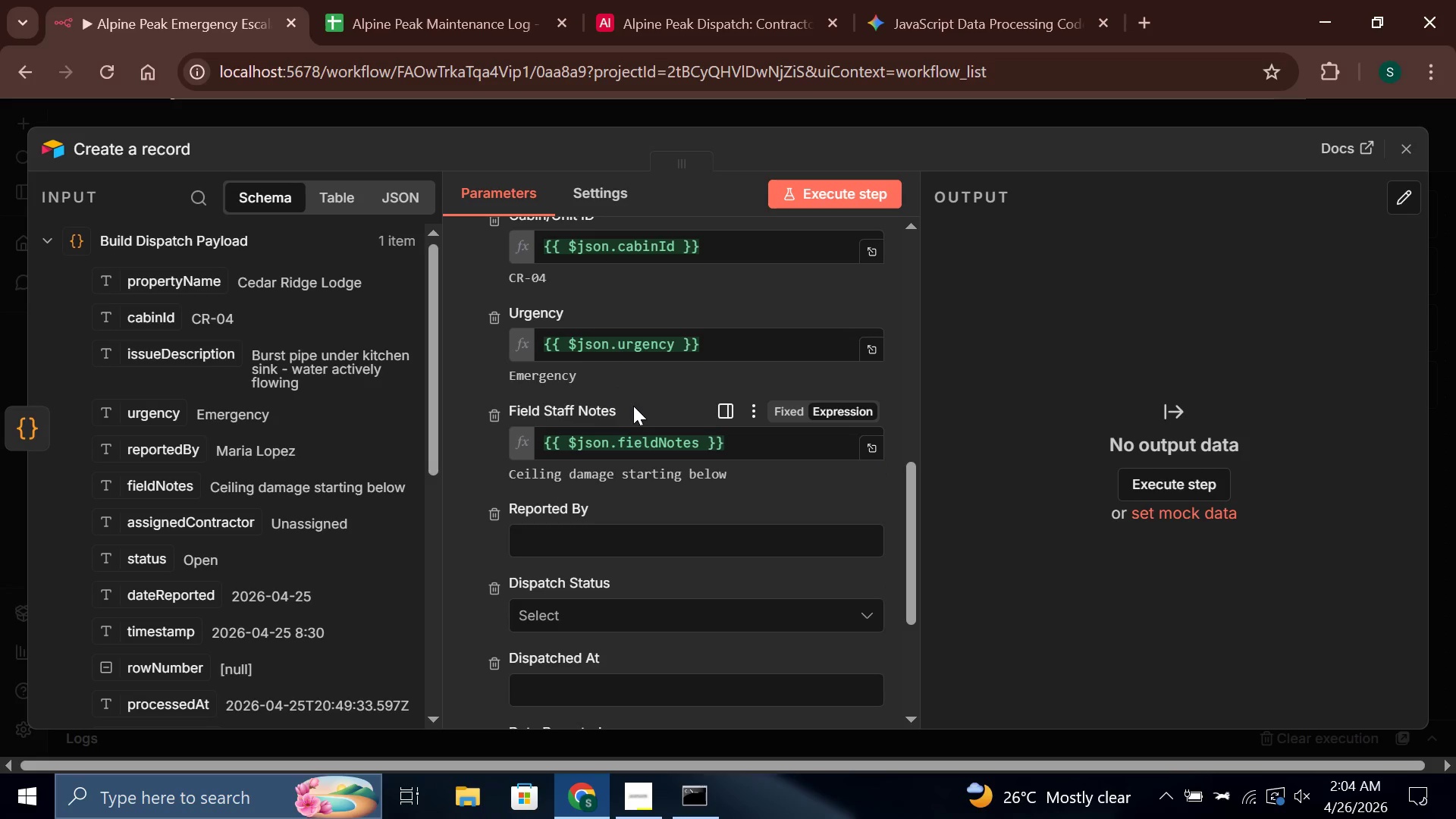 
wait(5.2)
 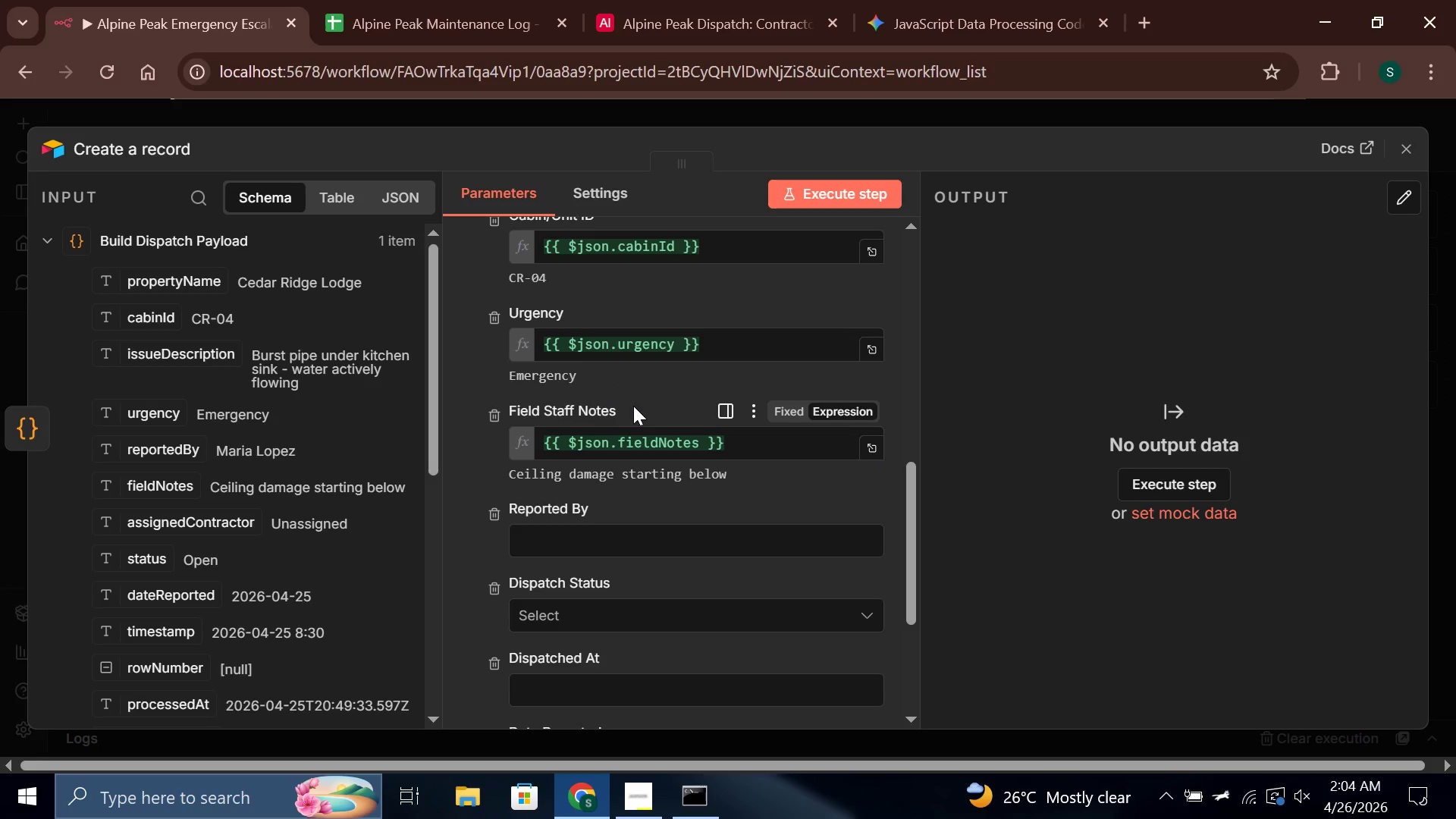 
left_click([582, 545])
 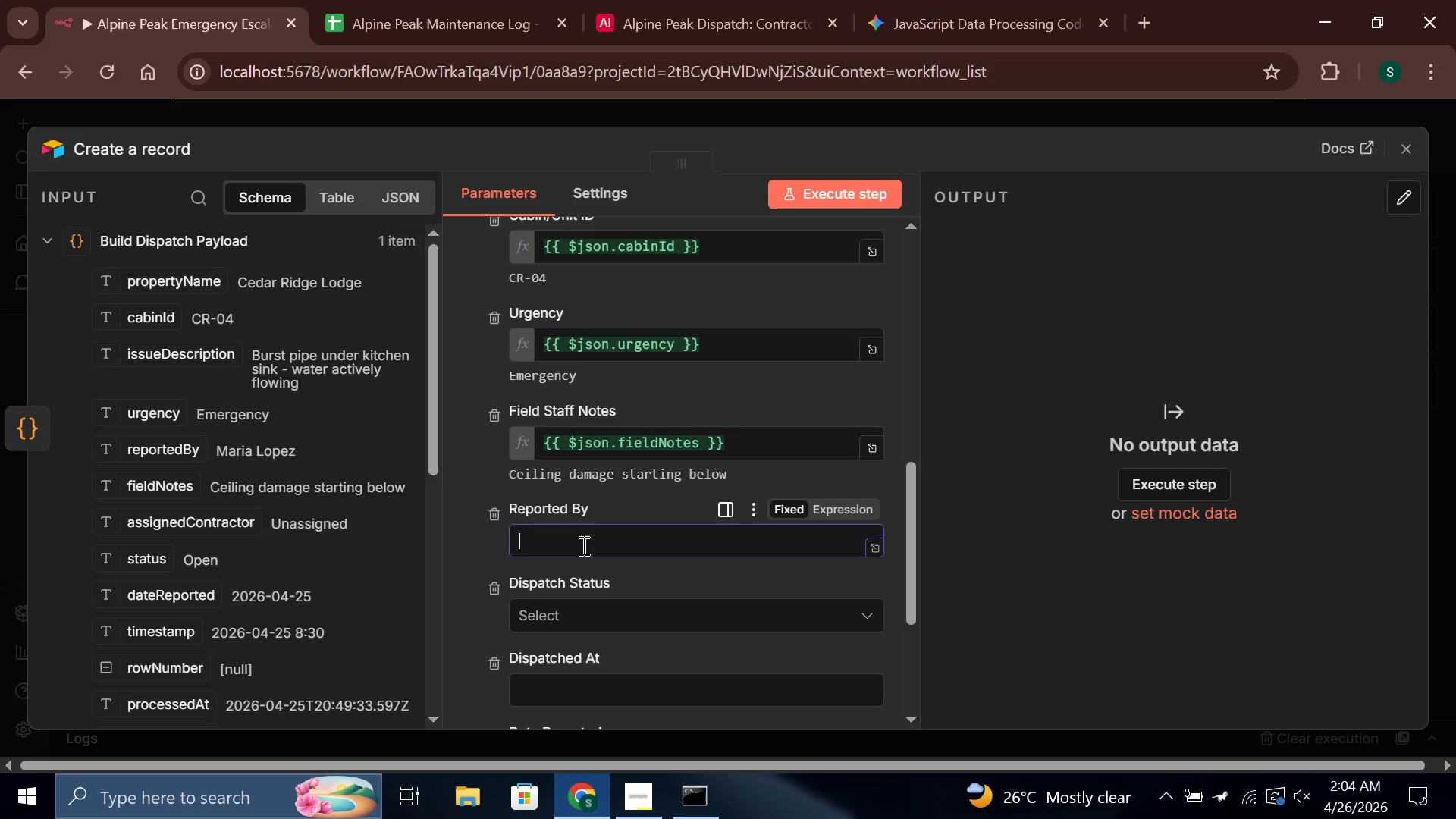 
type({{$son.)
 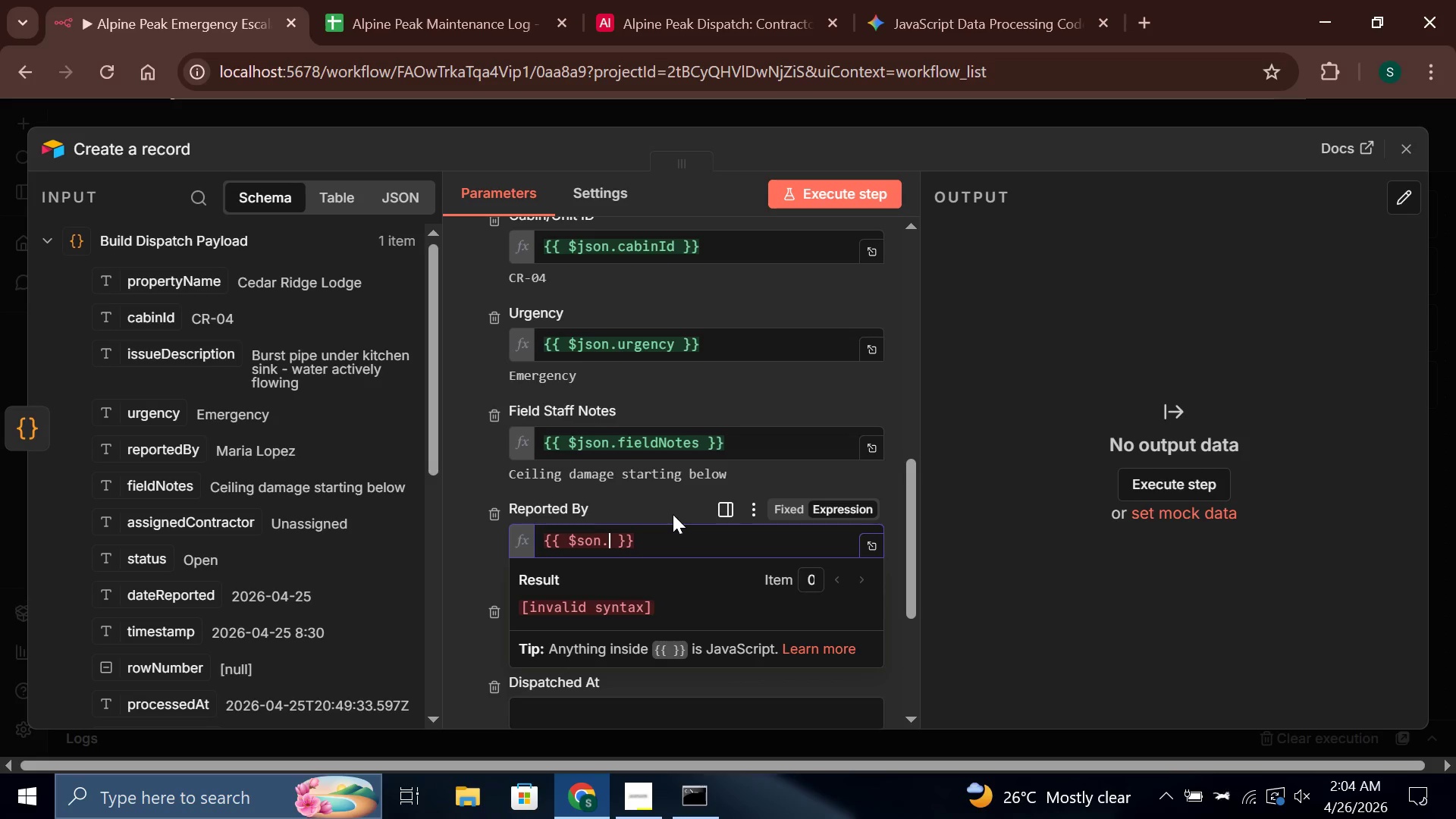 
key(ArrowLeft)
 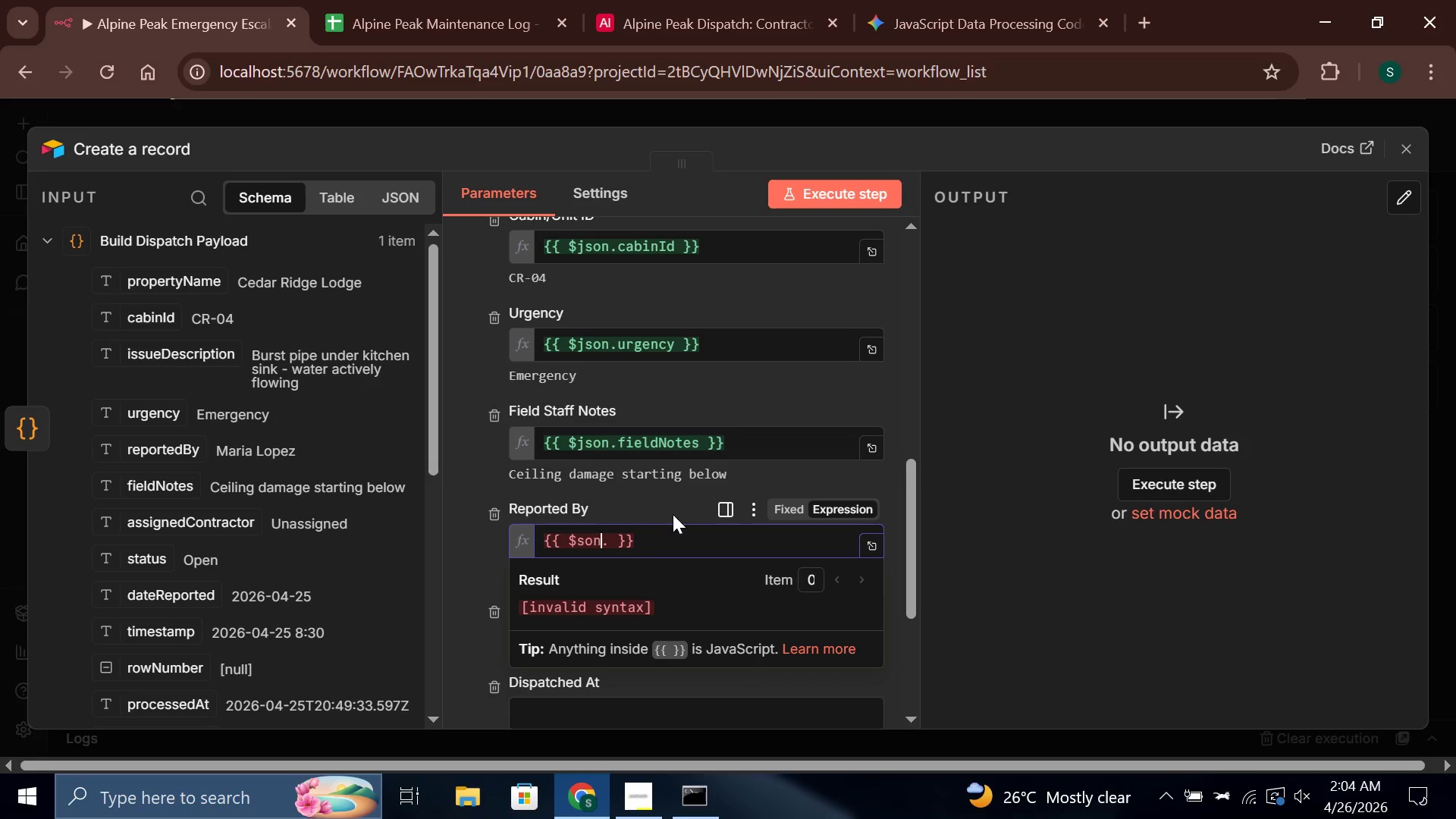 
key(ArrowLeft)
 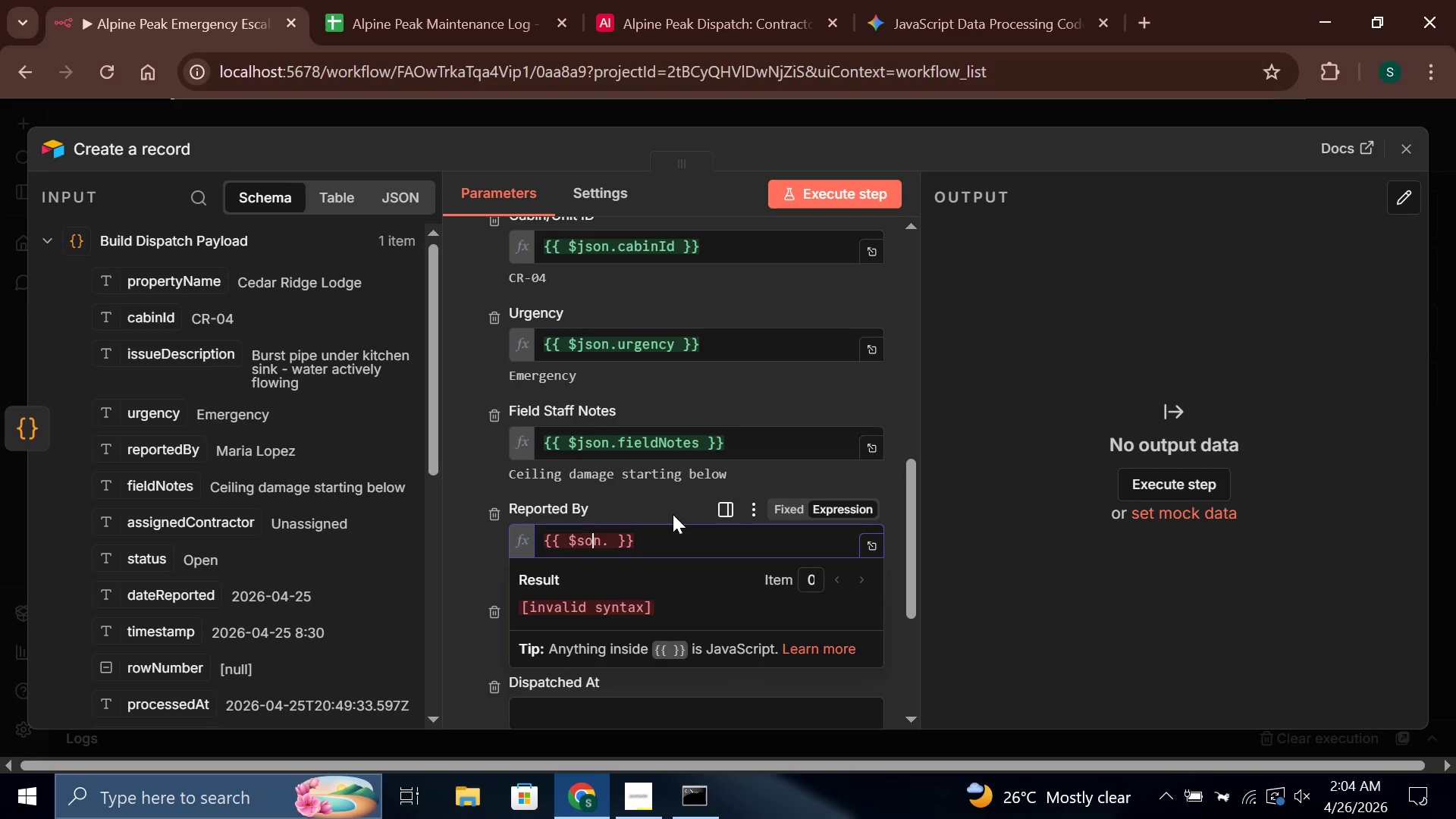 
key(ArrowLeft)
 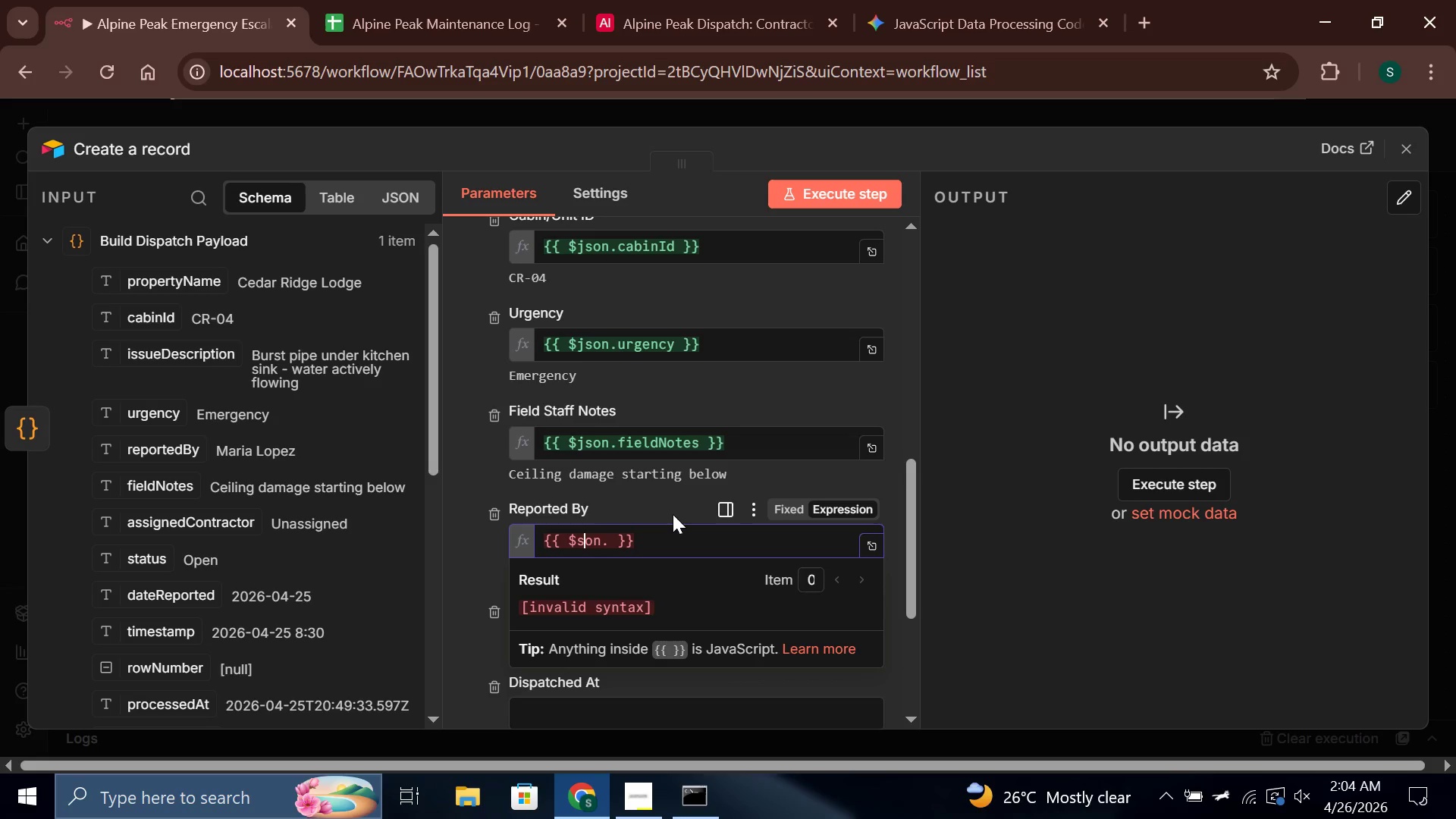 
key(ArrowLeft)
 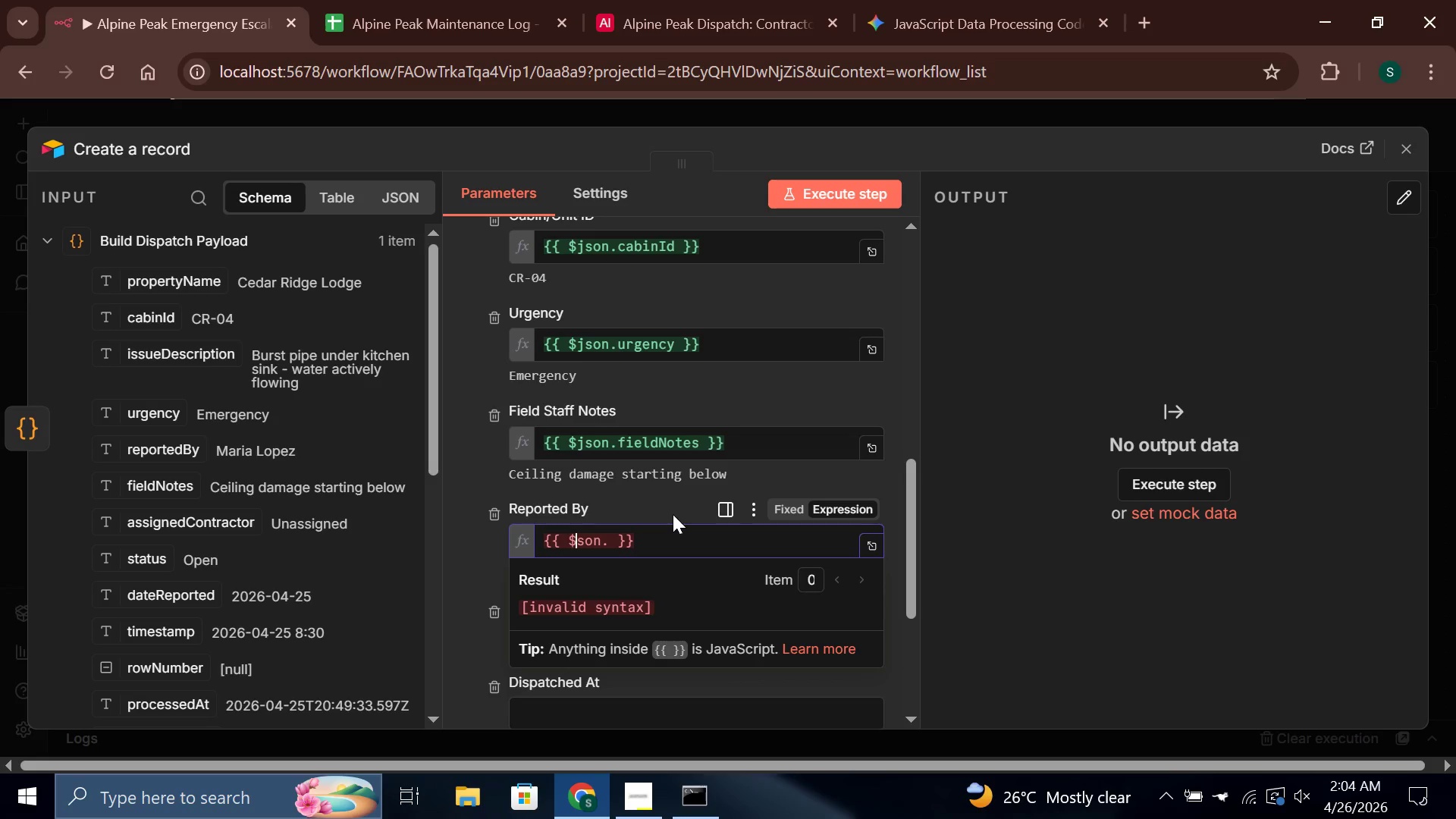 
key(J)
 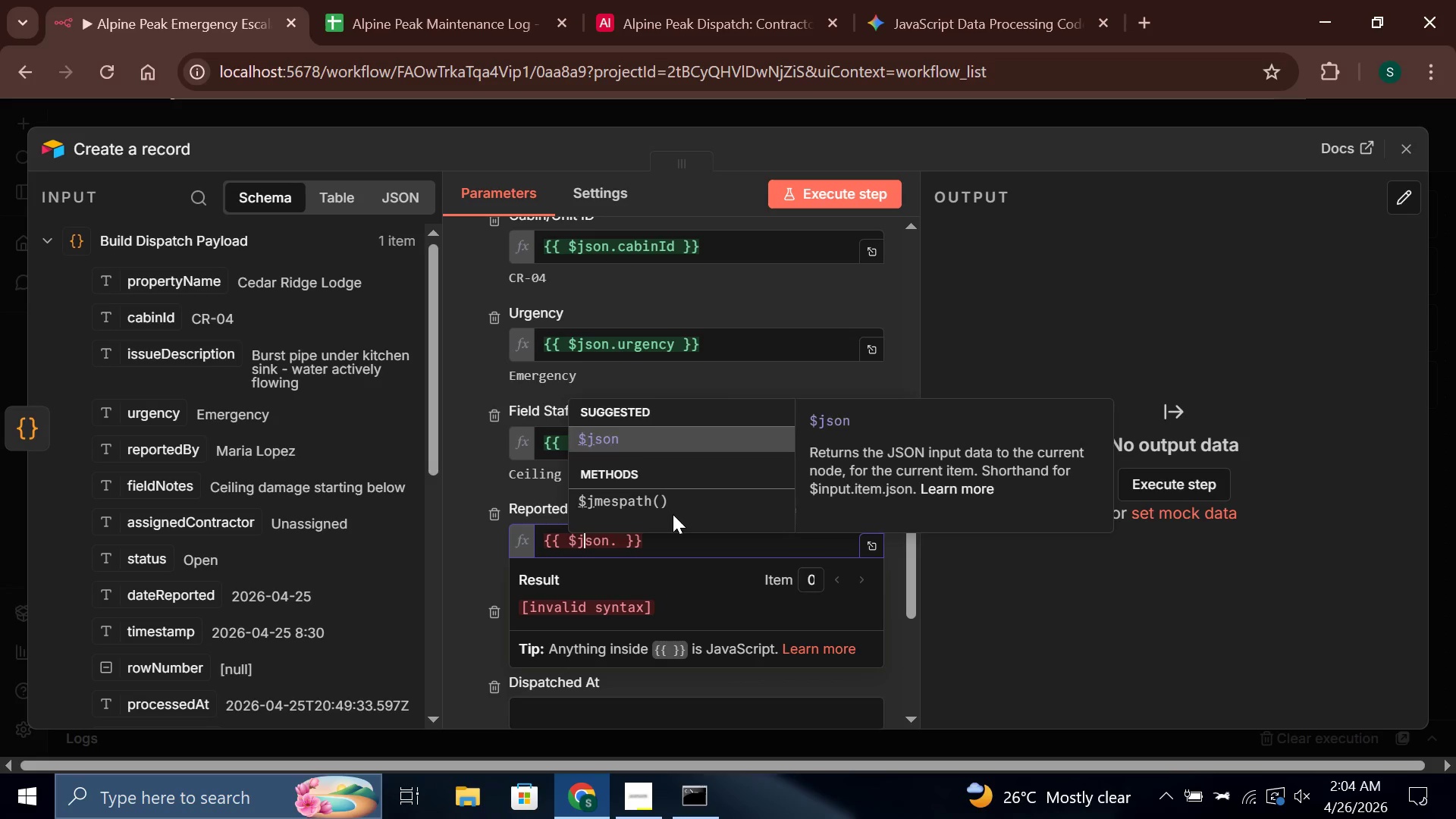 
key(ArrowRight)
 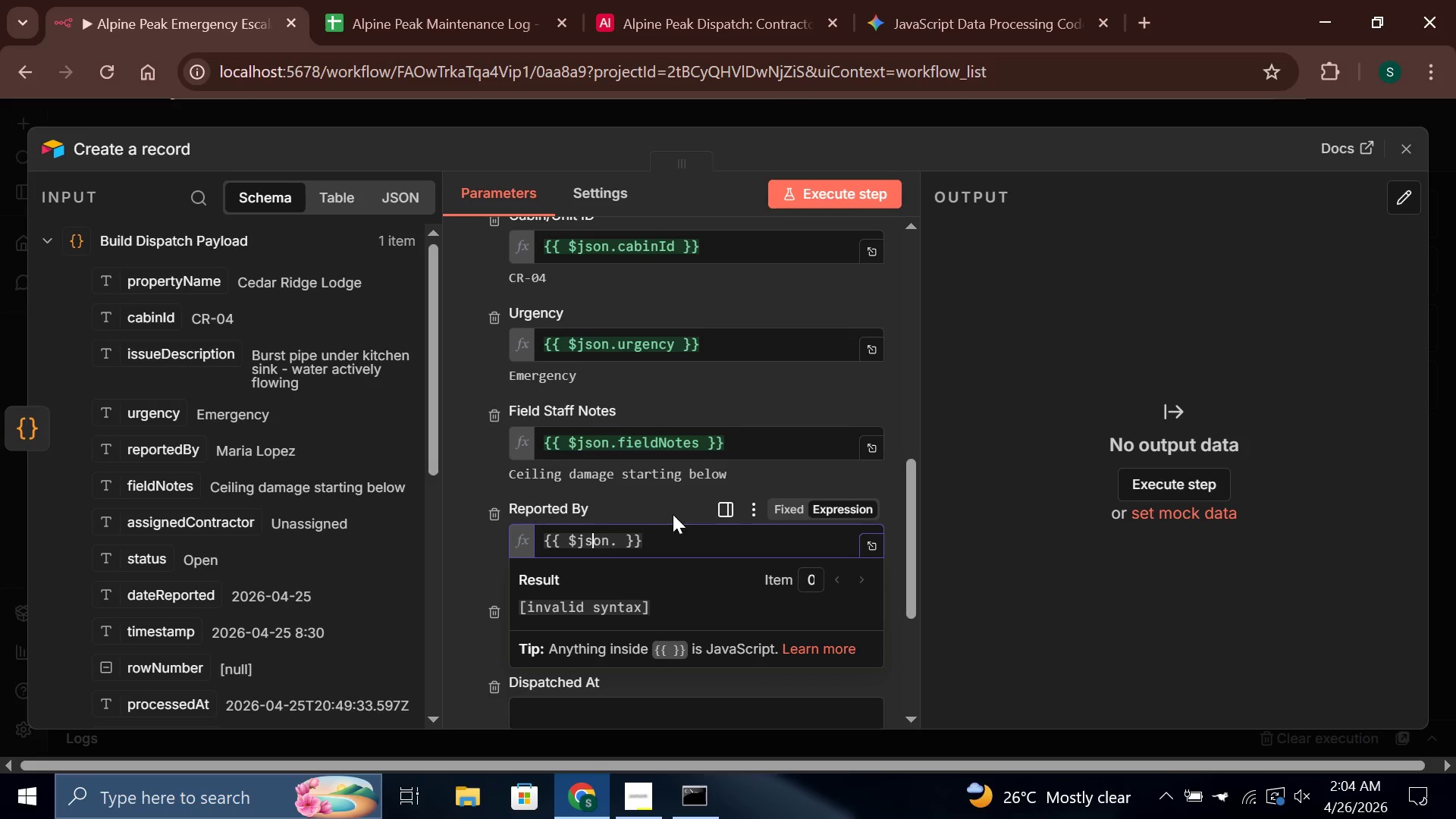 
key(ArrowRight)
 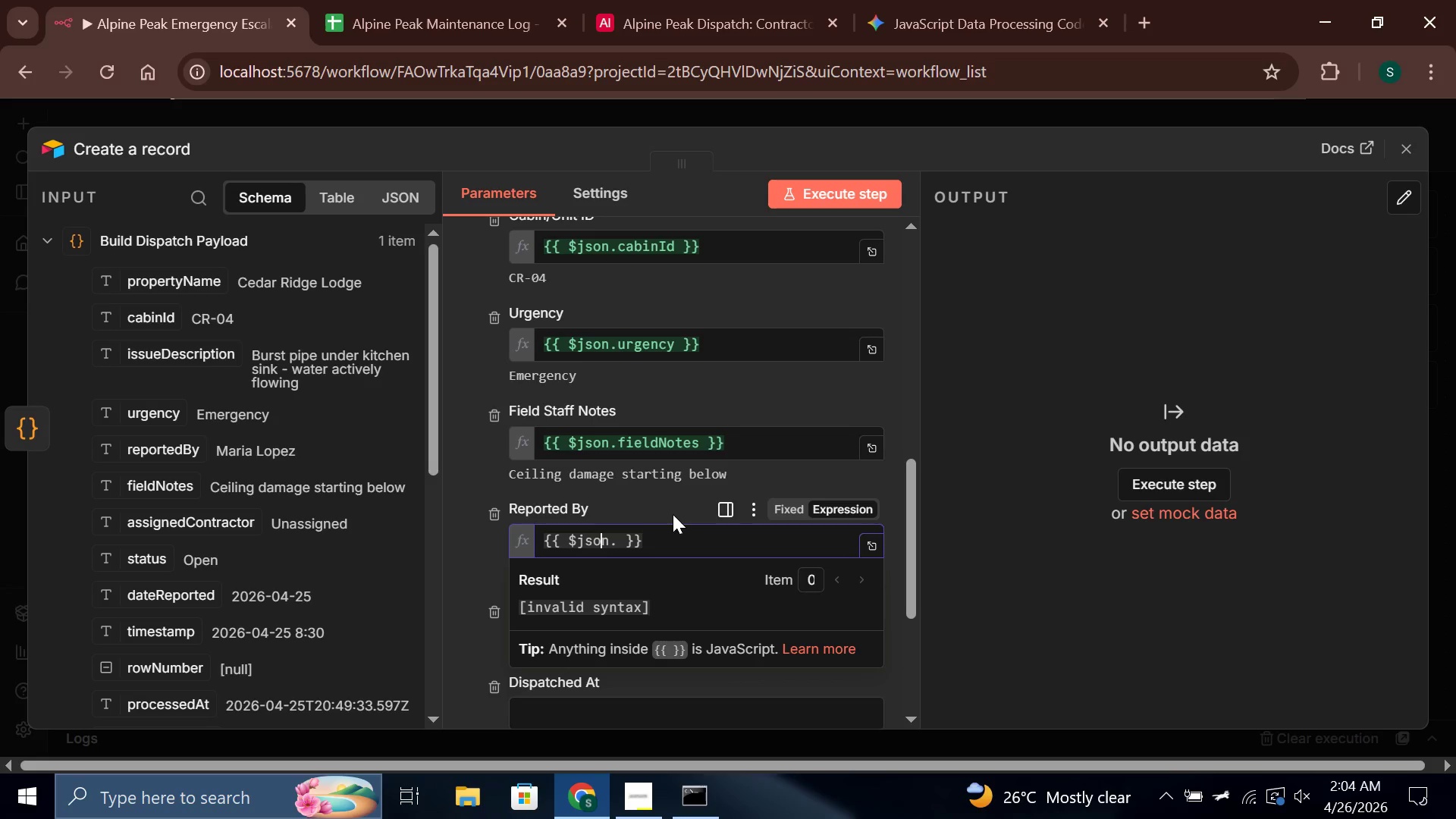 
key(ArrowRight)
 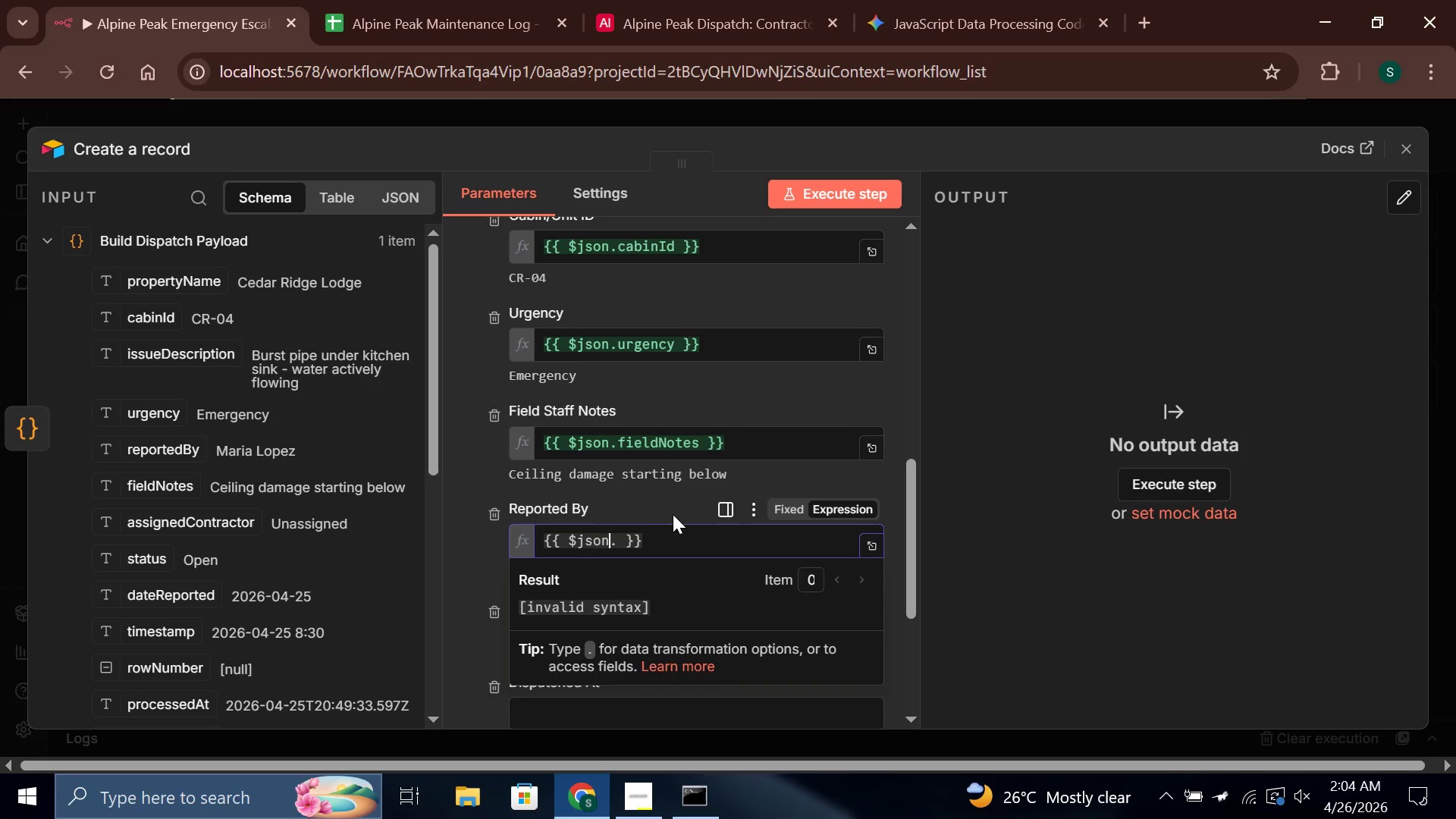 
key(ArrowRight)
 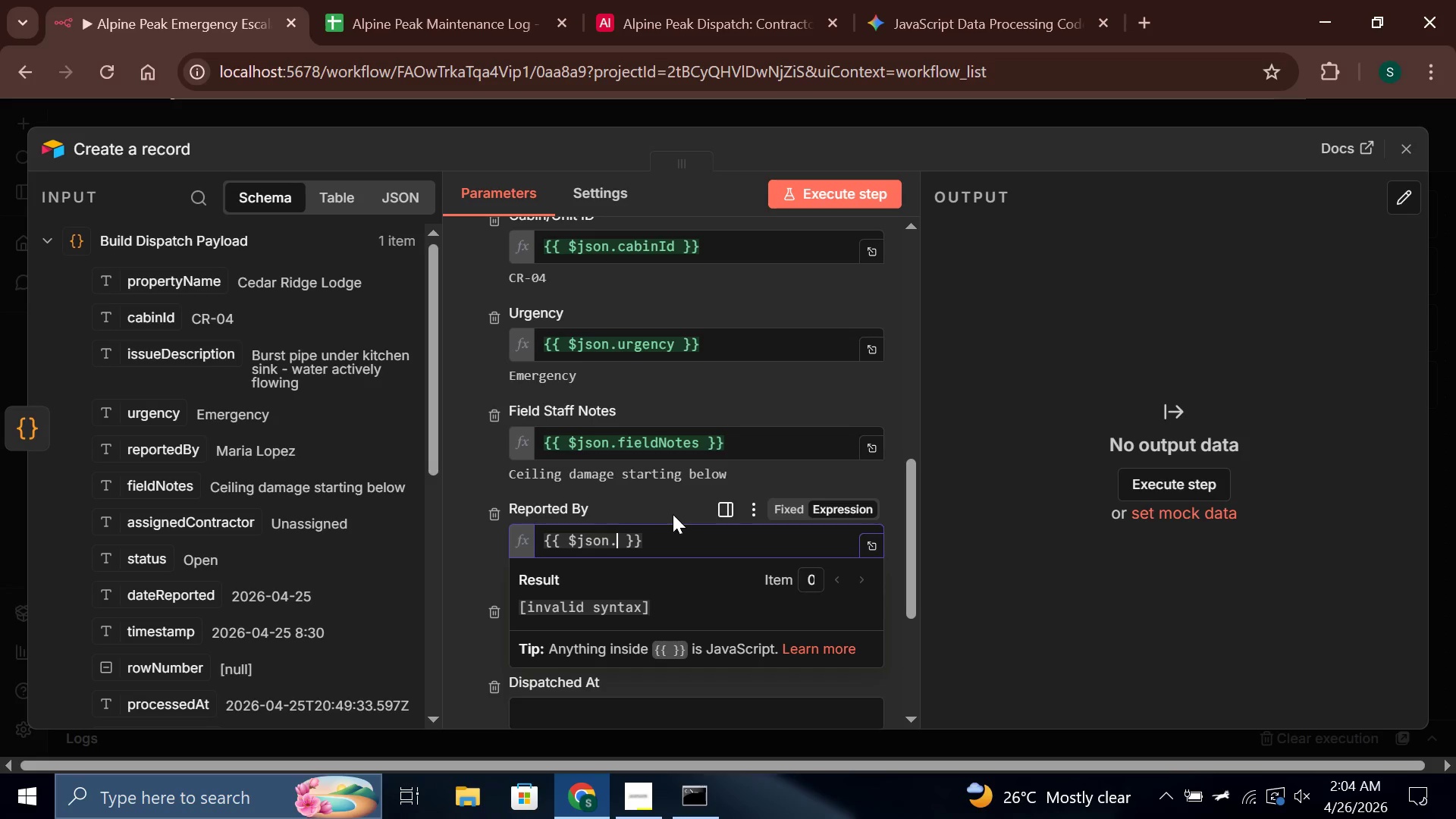 
type(re)
 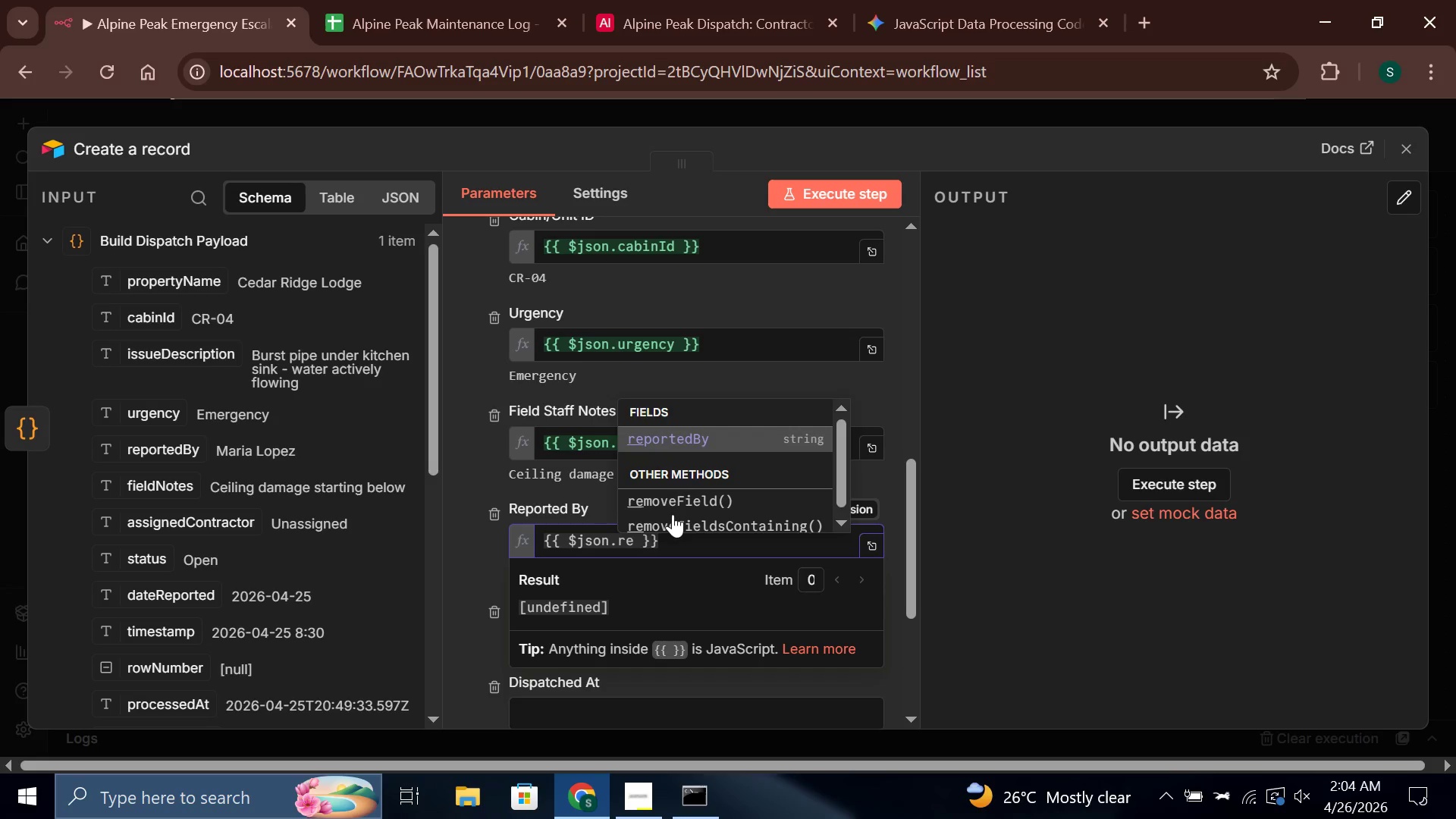 
key(Enter)
 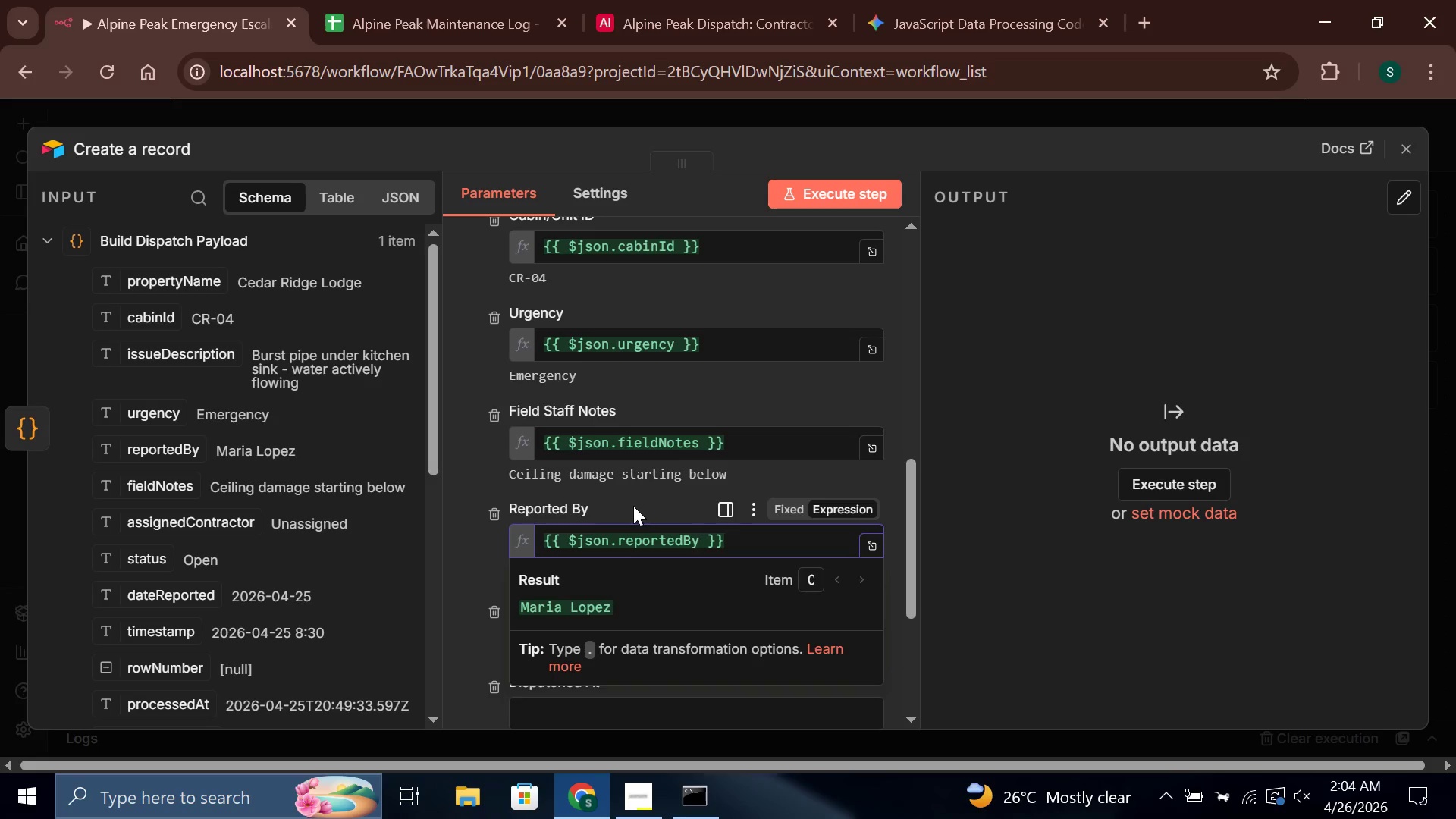 
left_click([629, 503])
 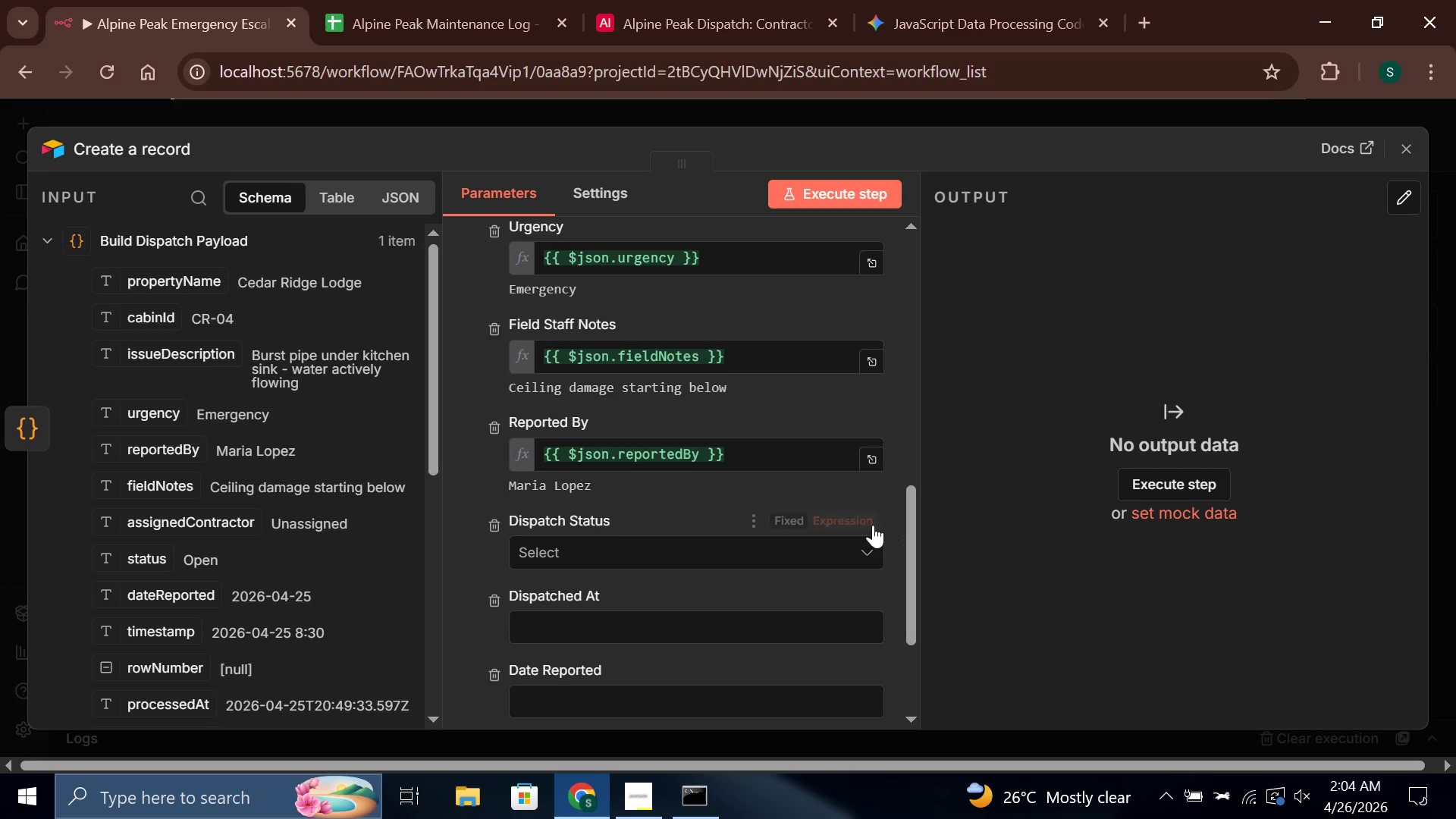 
left_click([620, 550])
 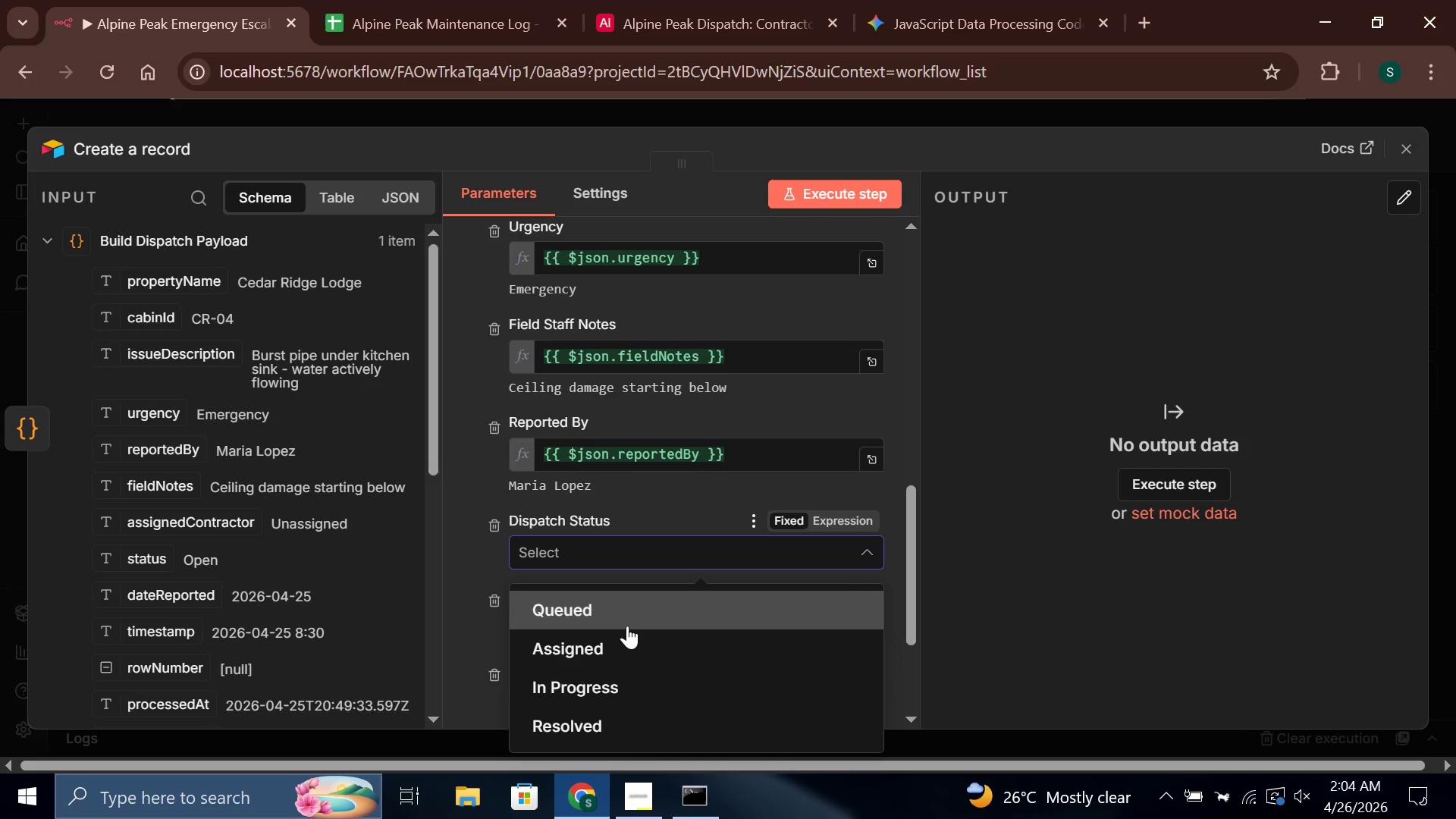 
left_click([613, 611])
 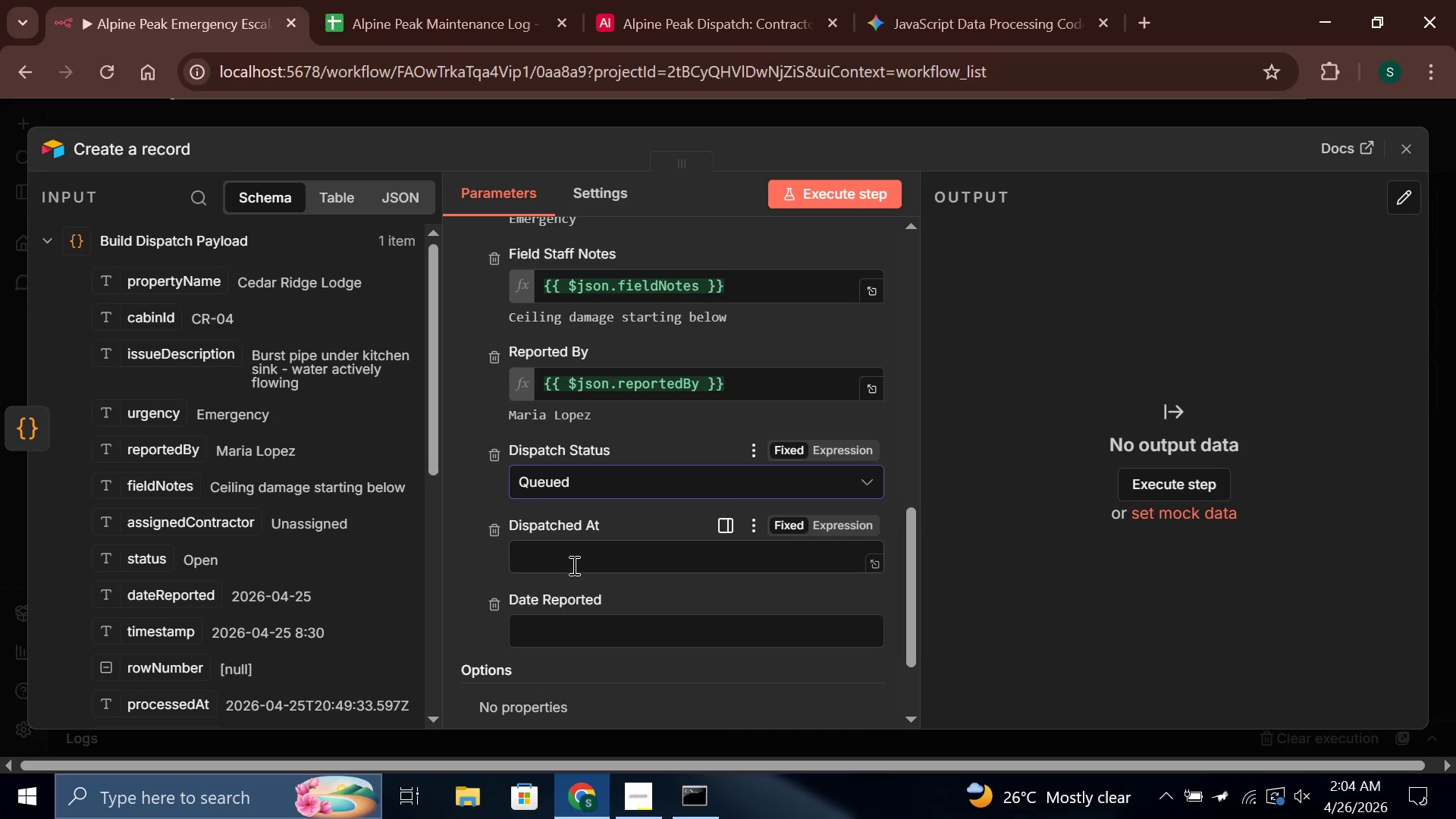 
left_click([573, 565])
 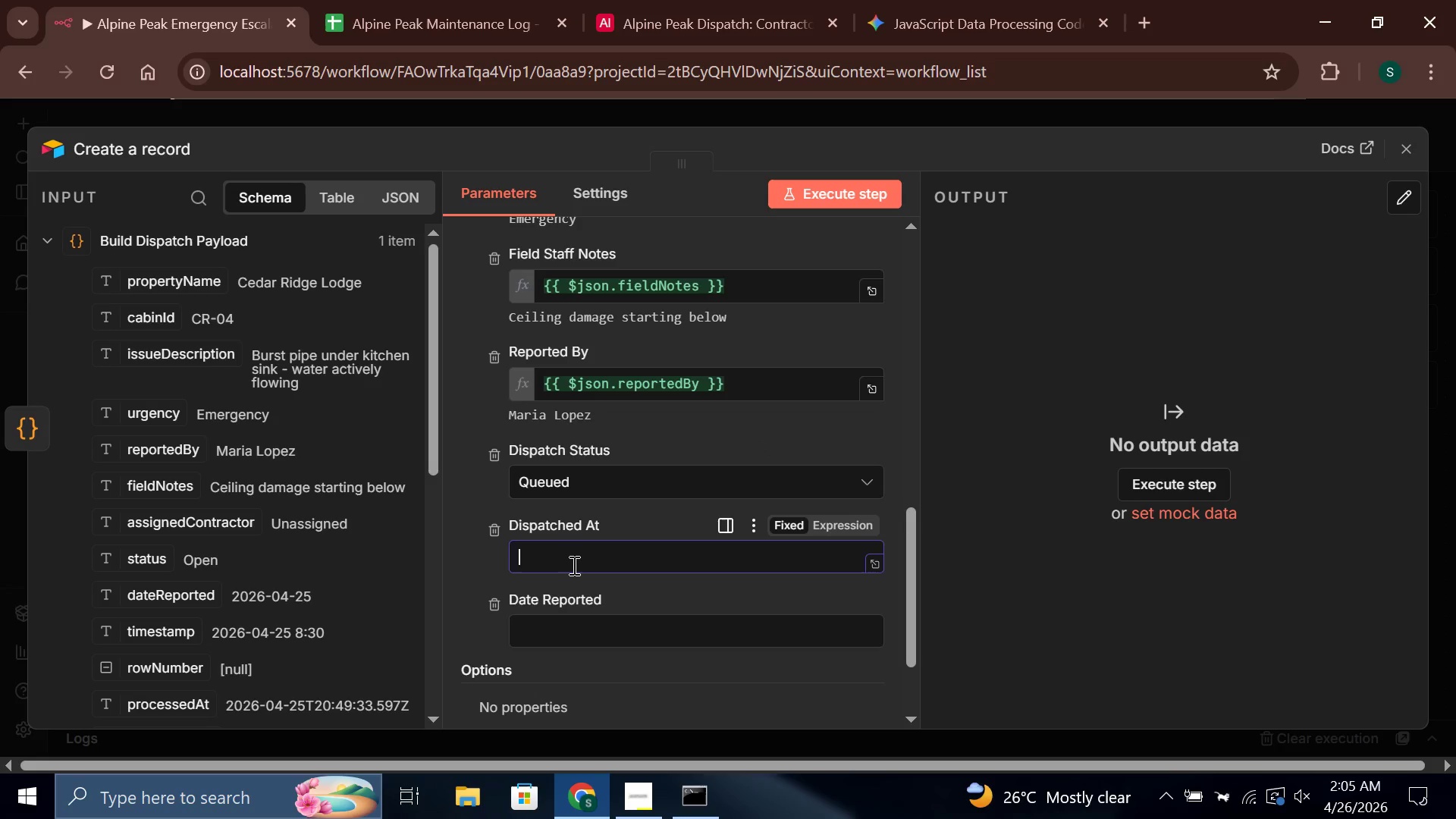 
wait(7.88)
 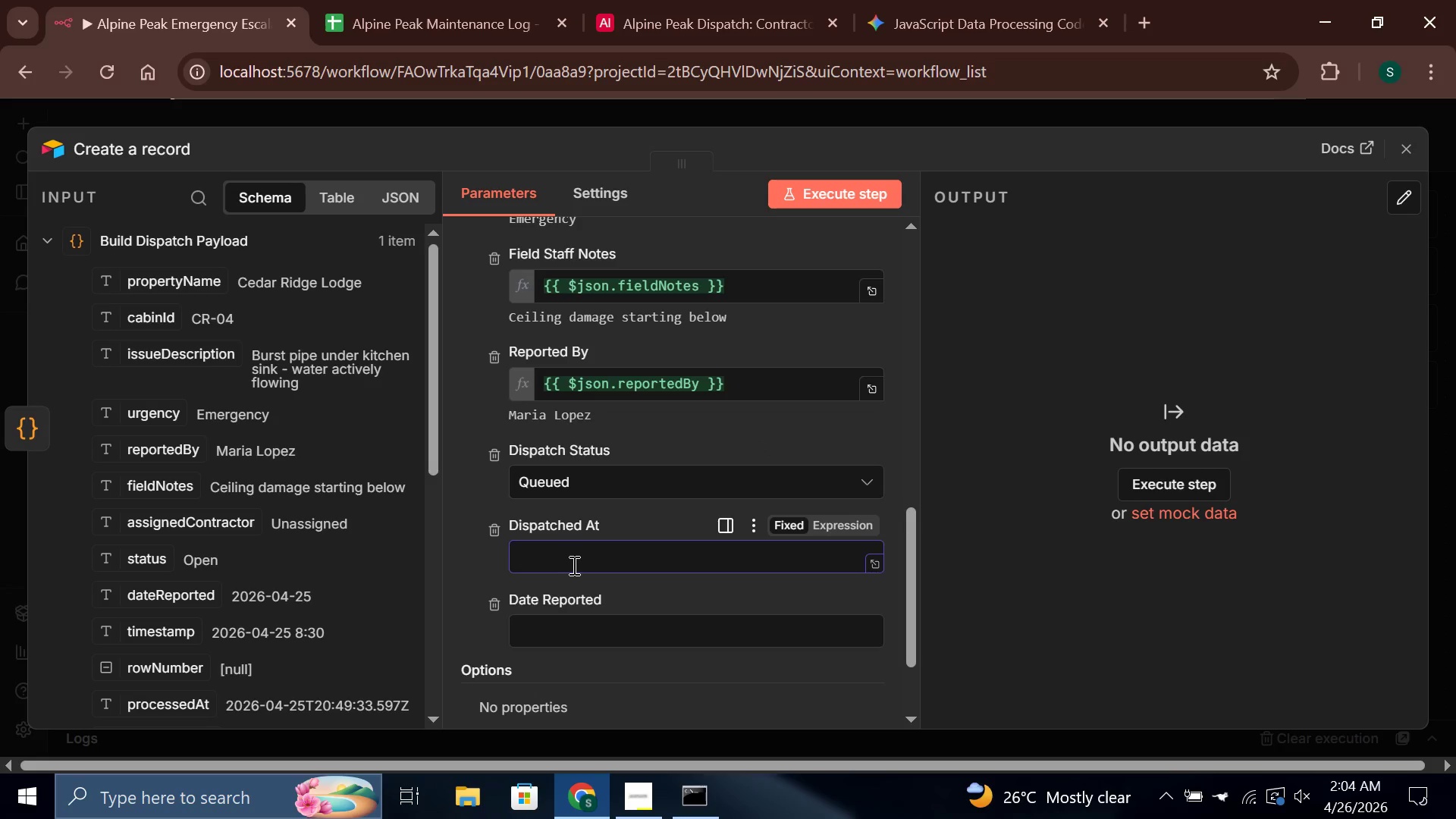 
type({{$json.dis)
 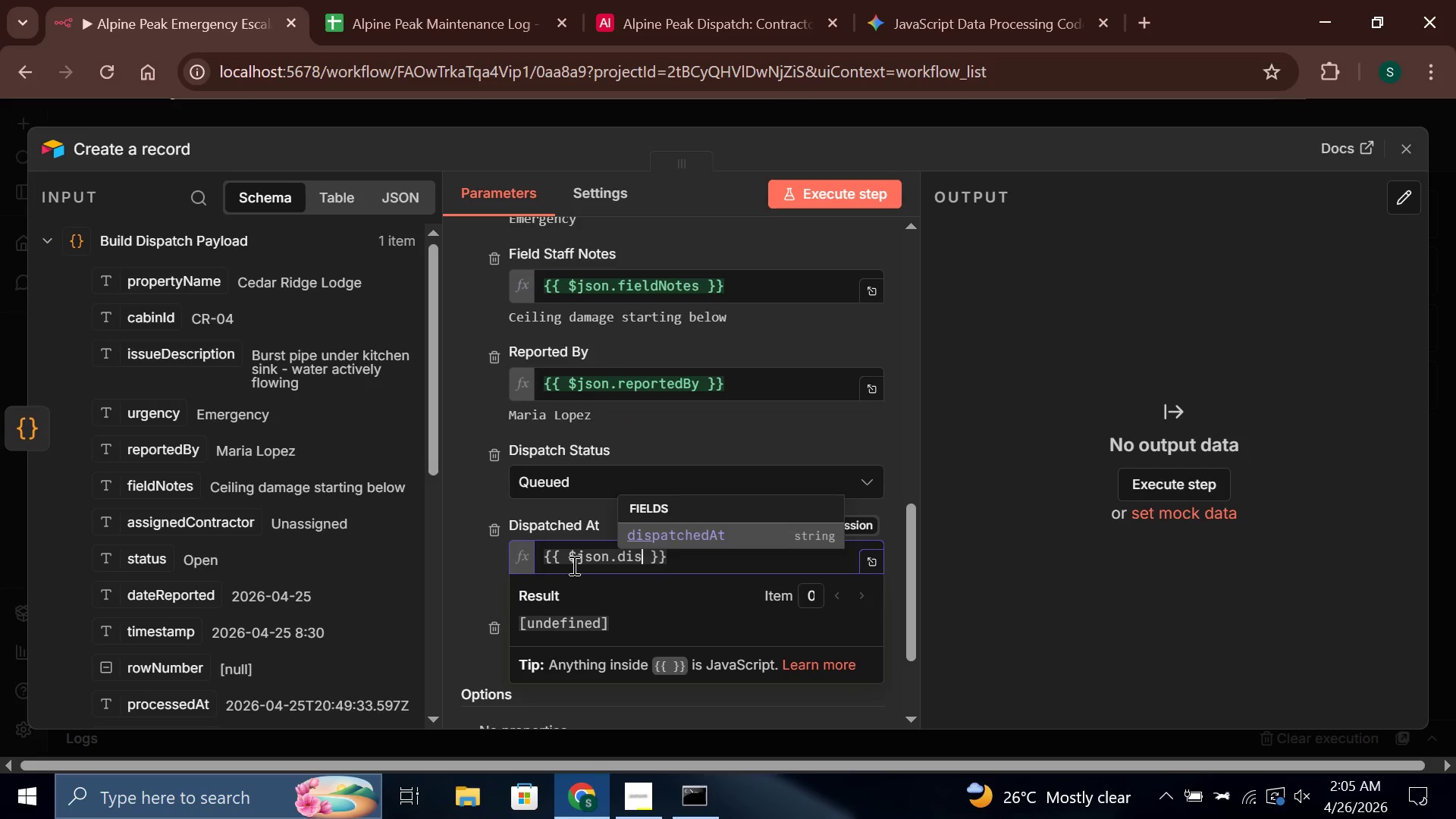 
key(Enter)
 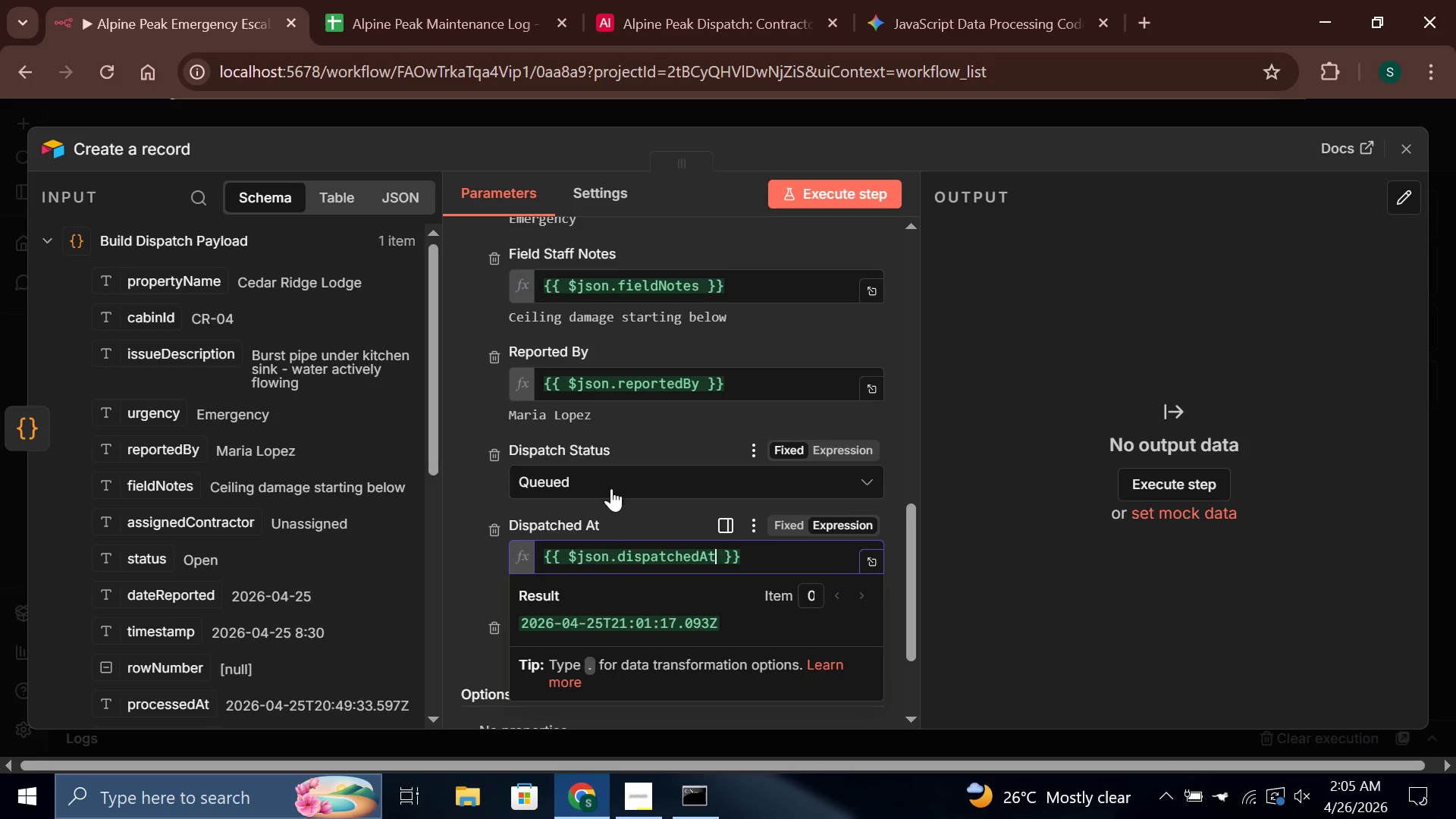 
left_click([611, 519])
 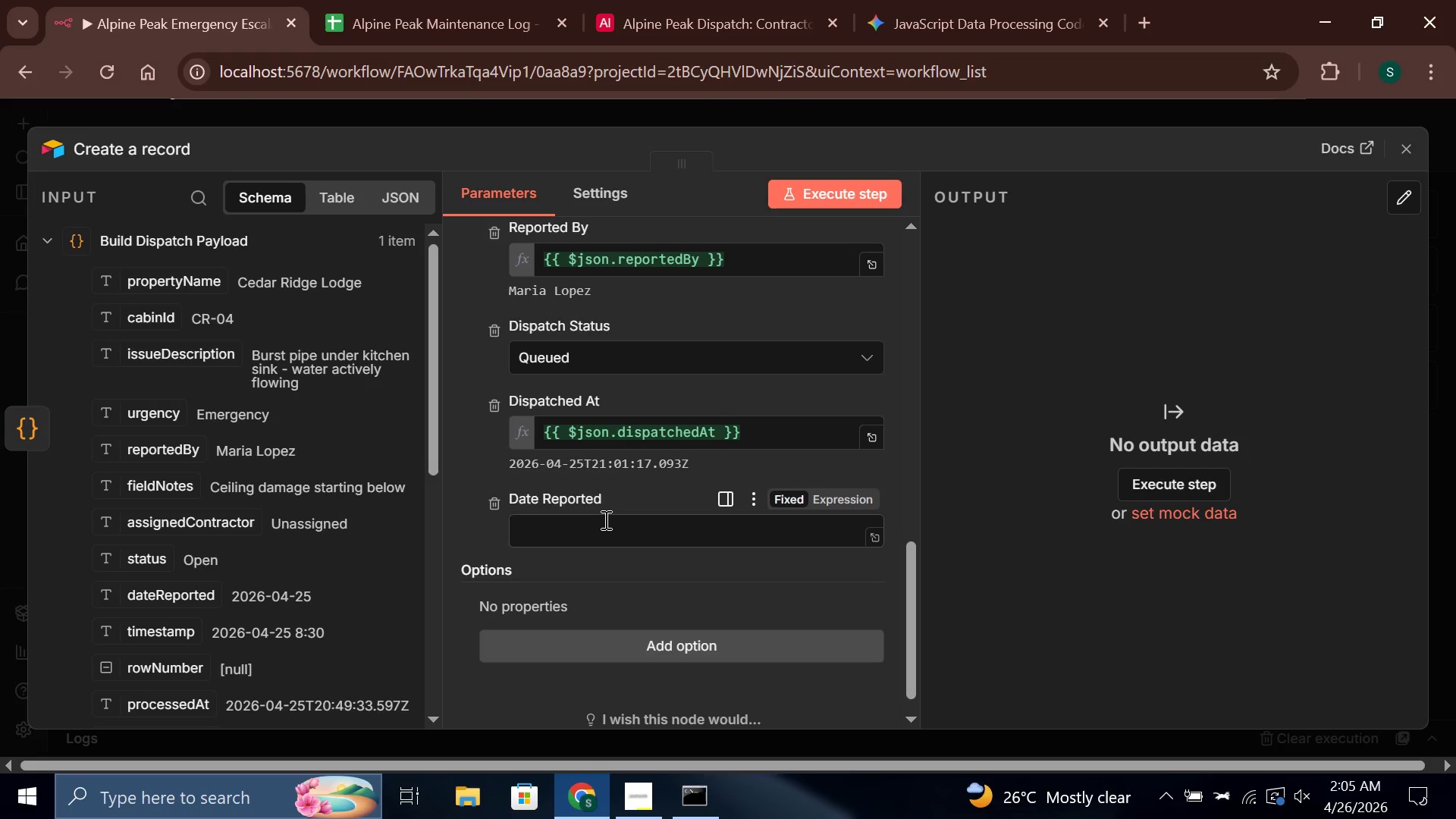 
left_click([587, 519])
 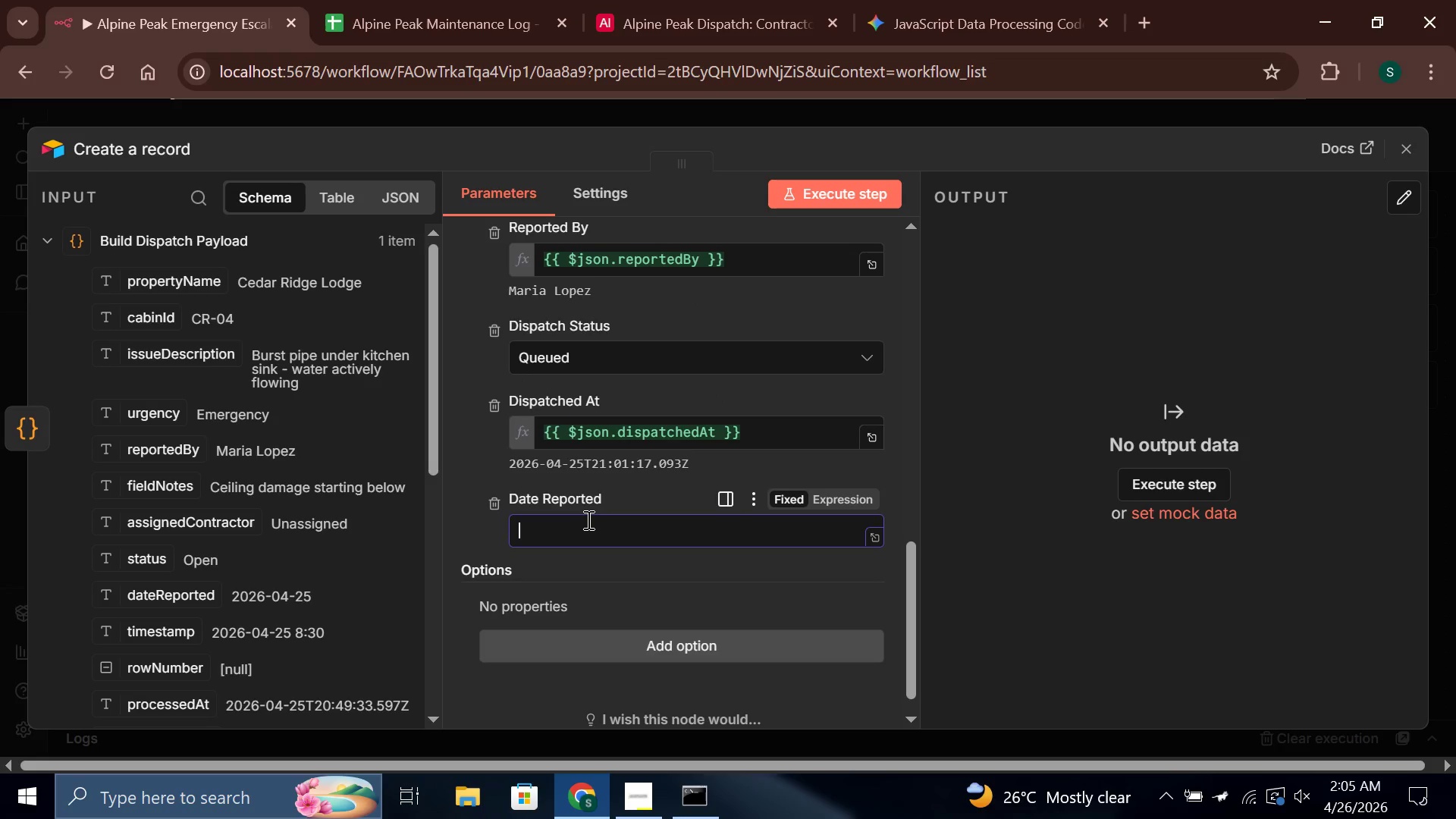 
type({{$json.da)
 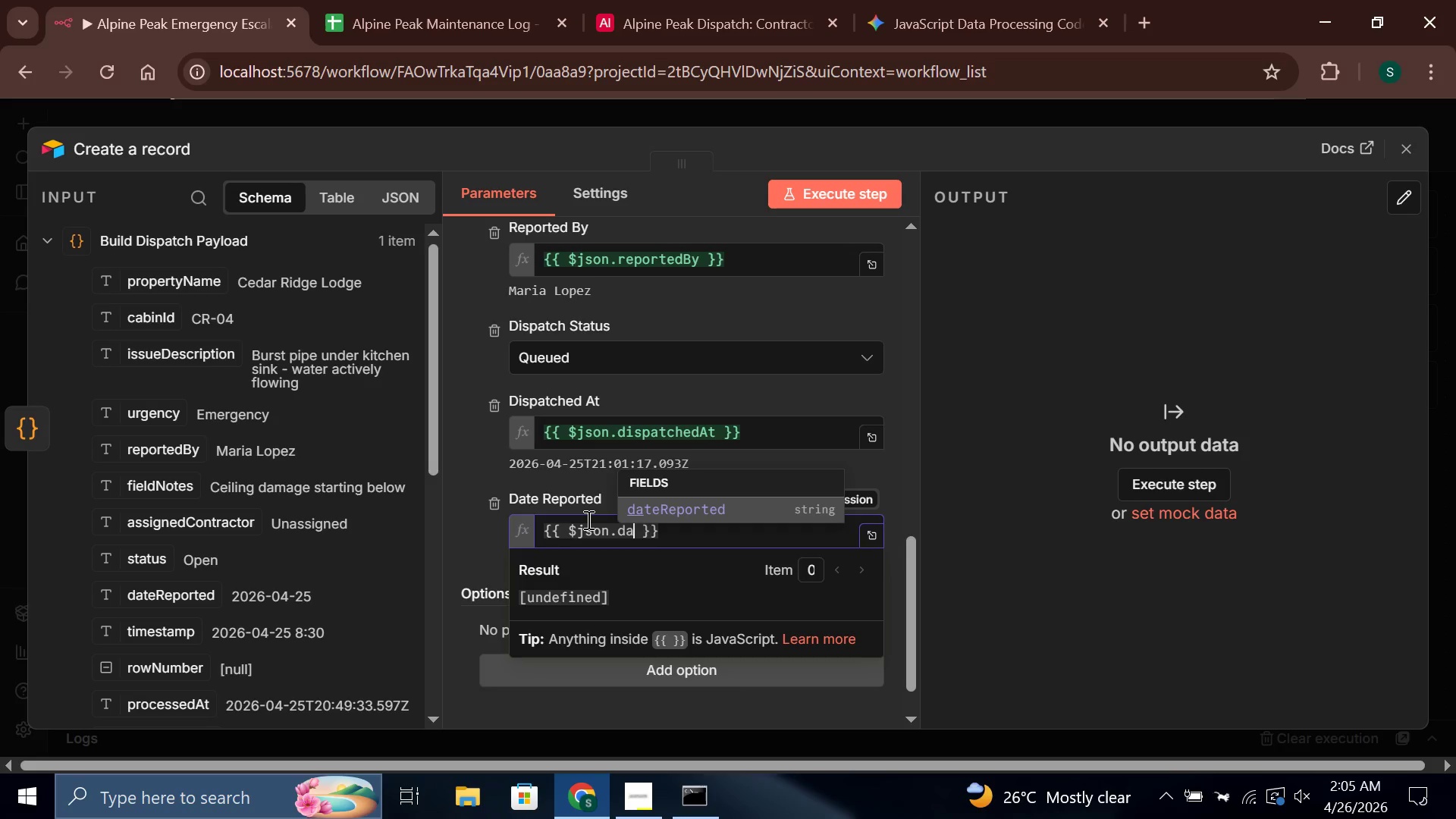 
key(Enter)
 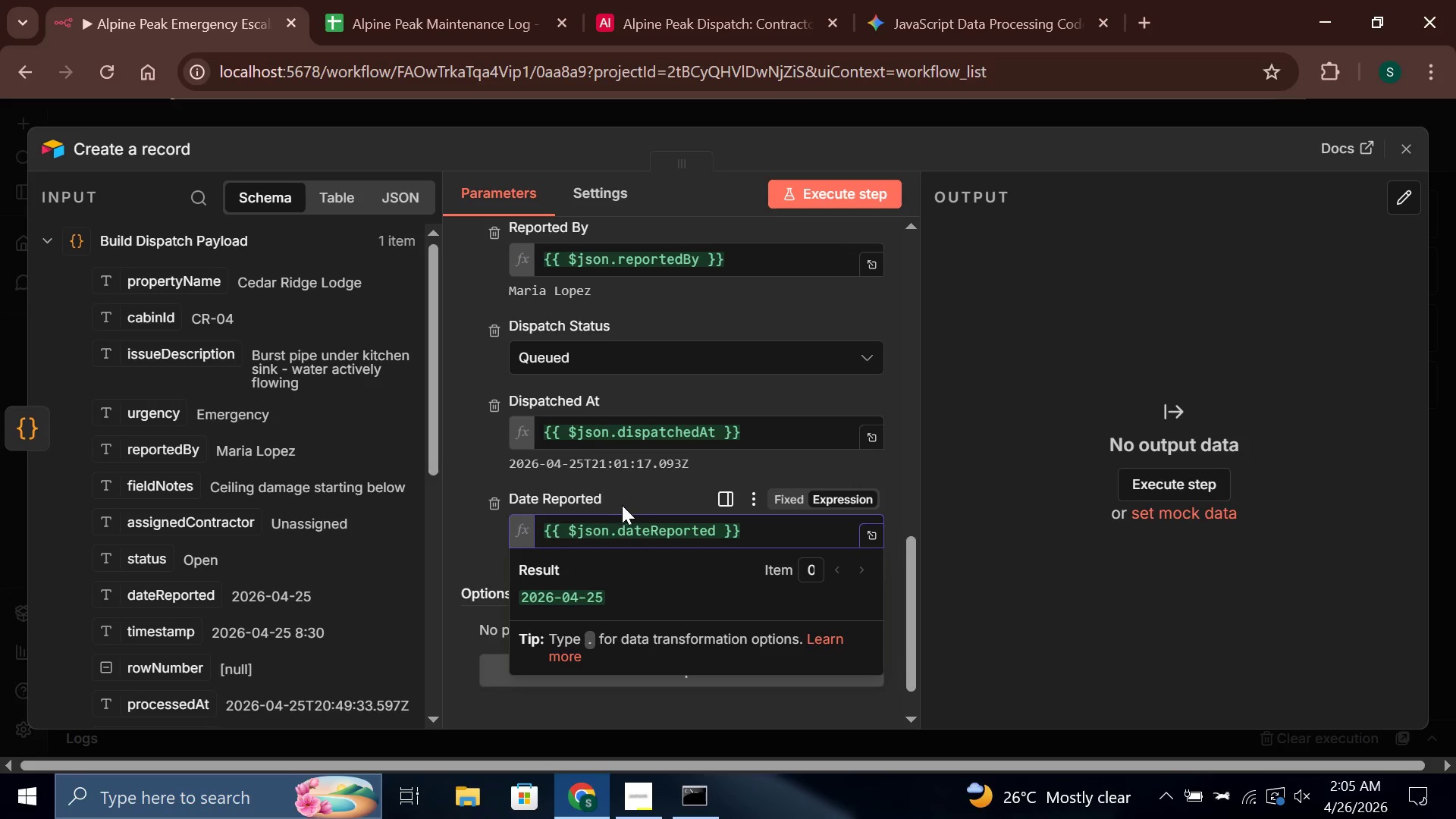 
left_click([638, 485])
 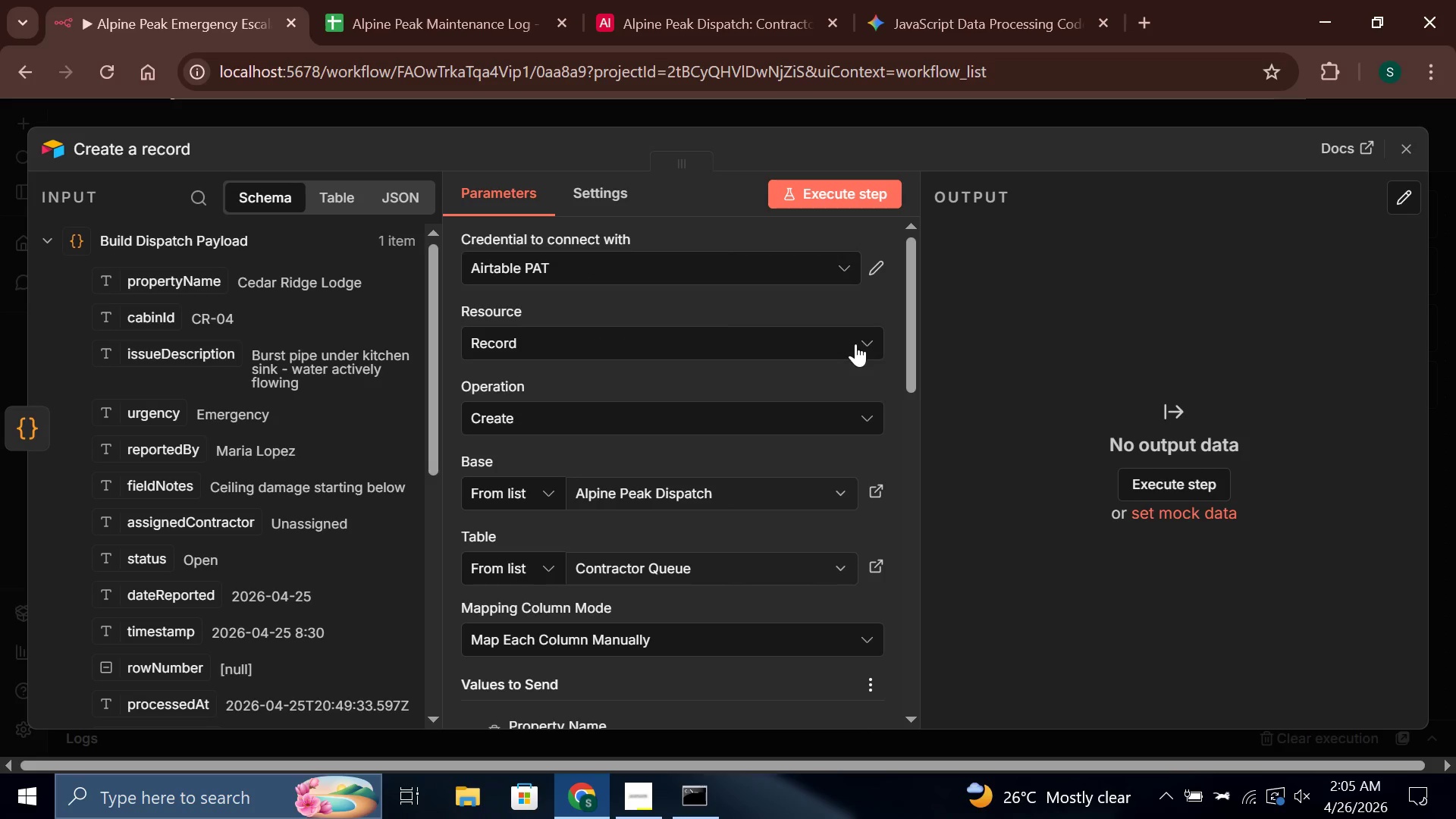 
left_click([834, 199])
 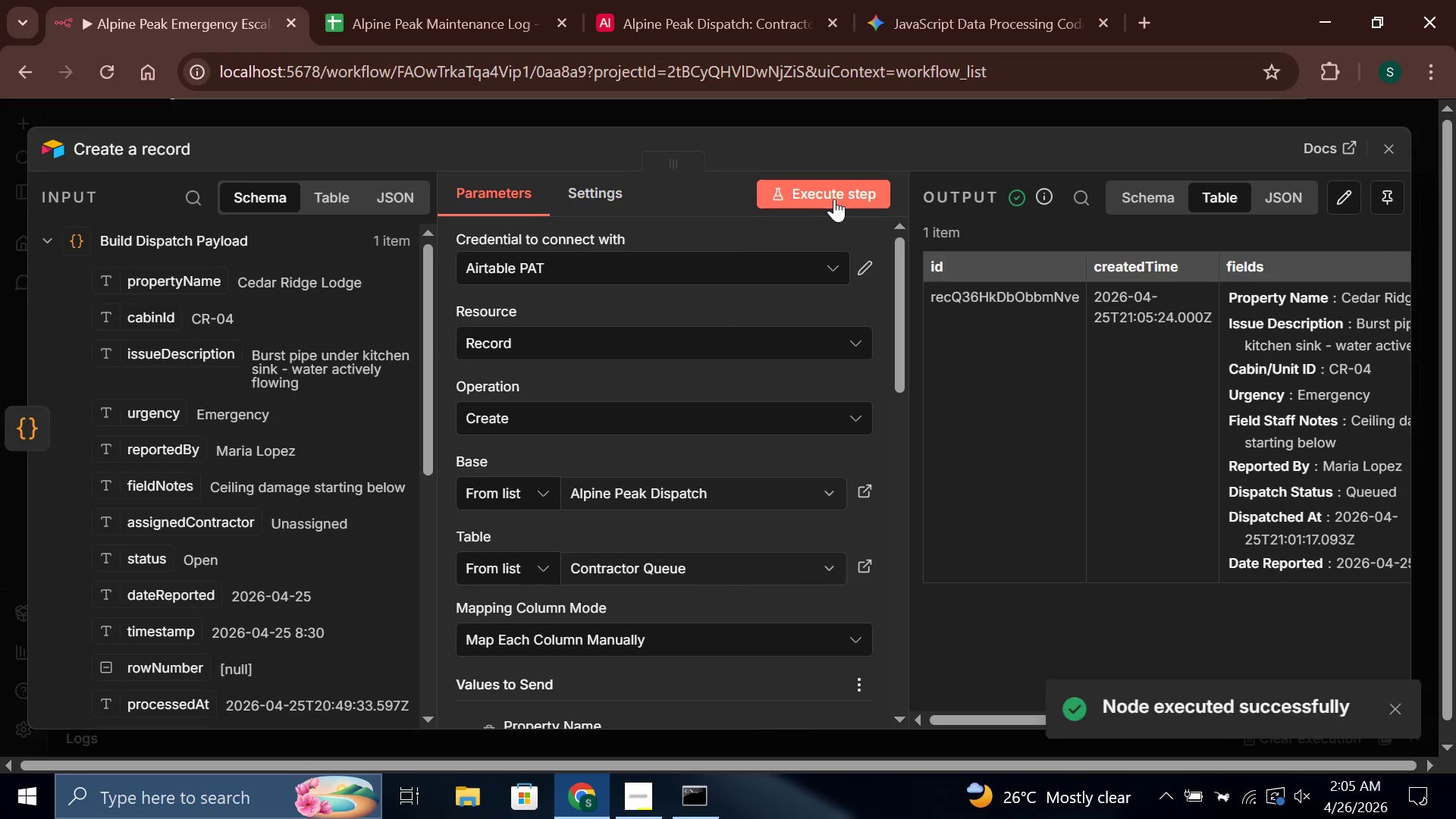 
left_click([789, 0])
 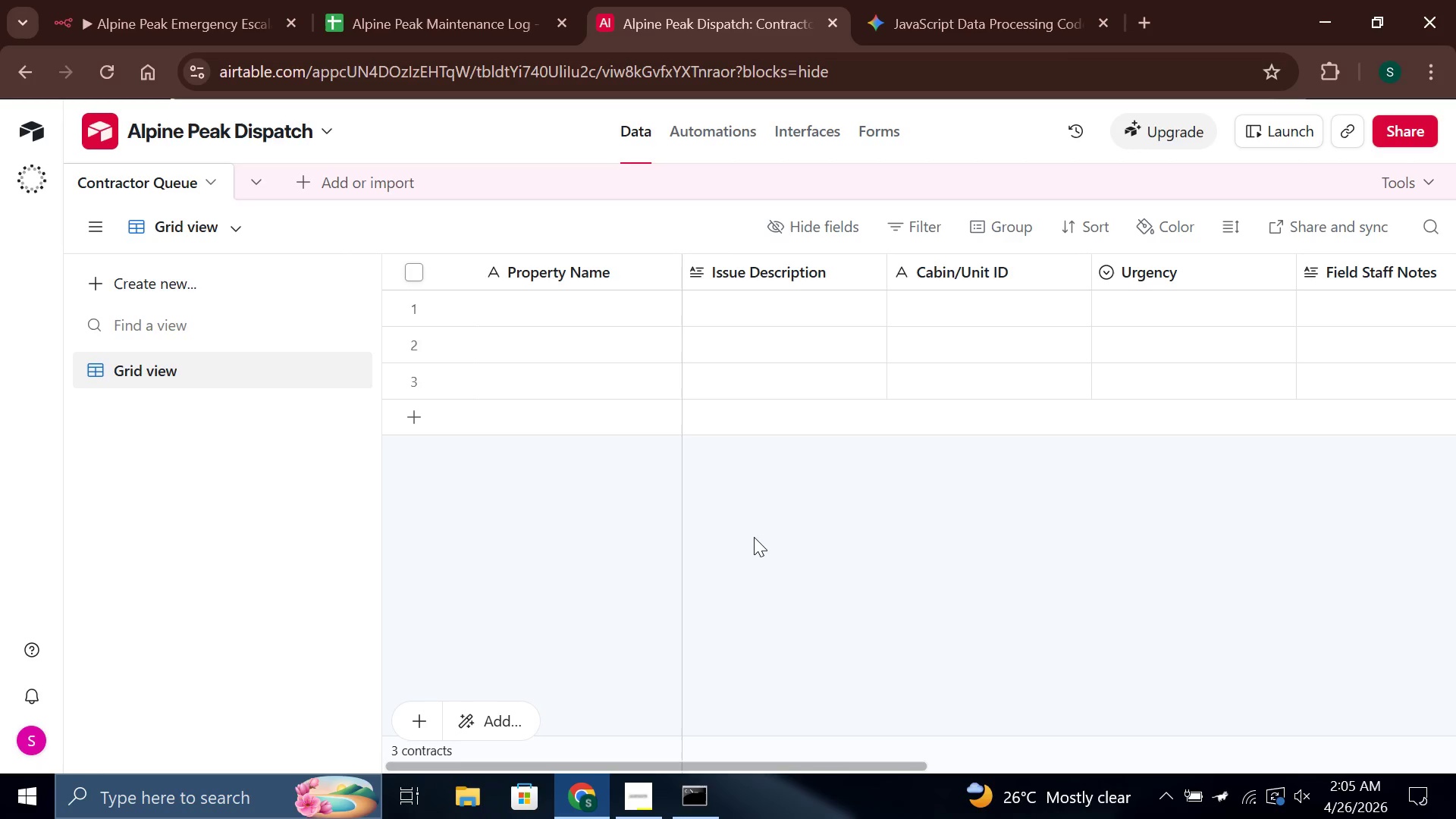 
left_click([755, 542])
 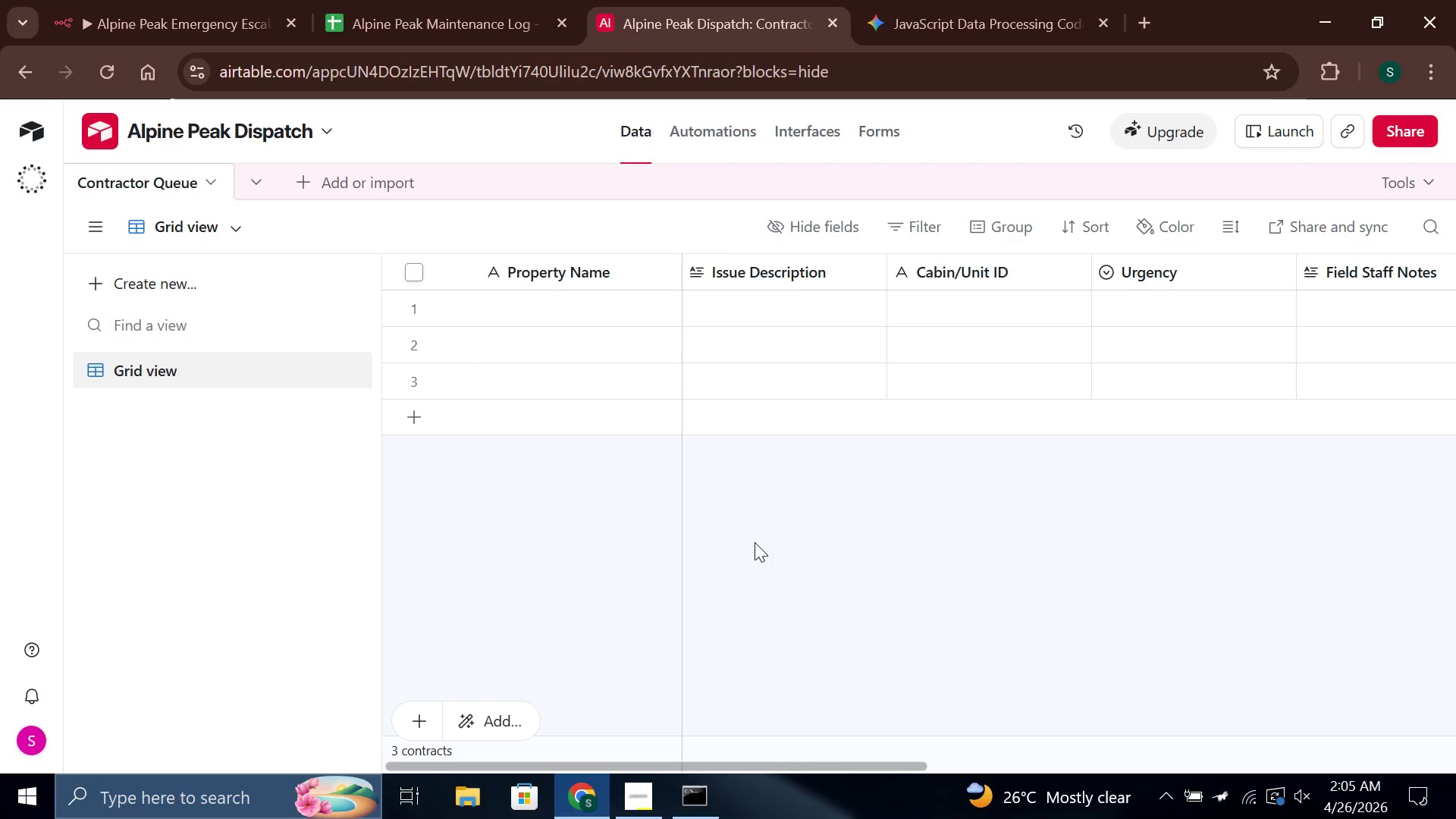 
left_click([755, 542])
 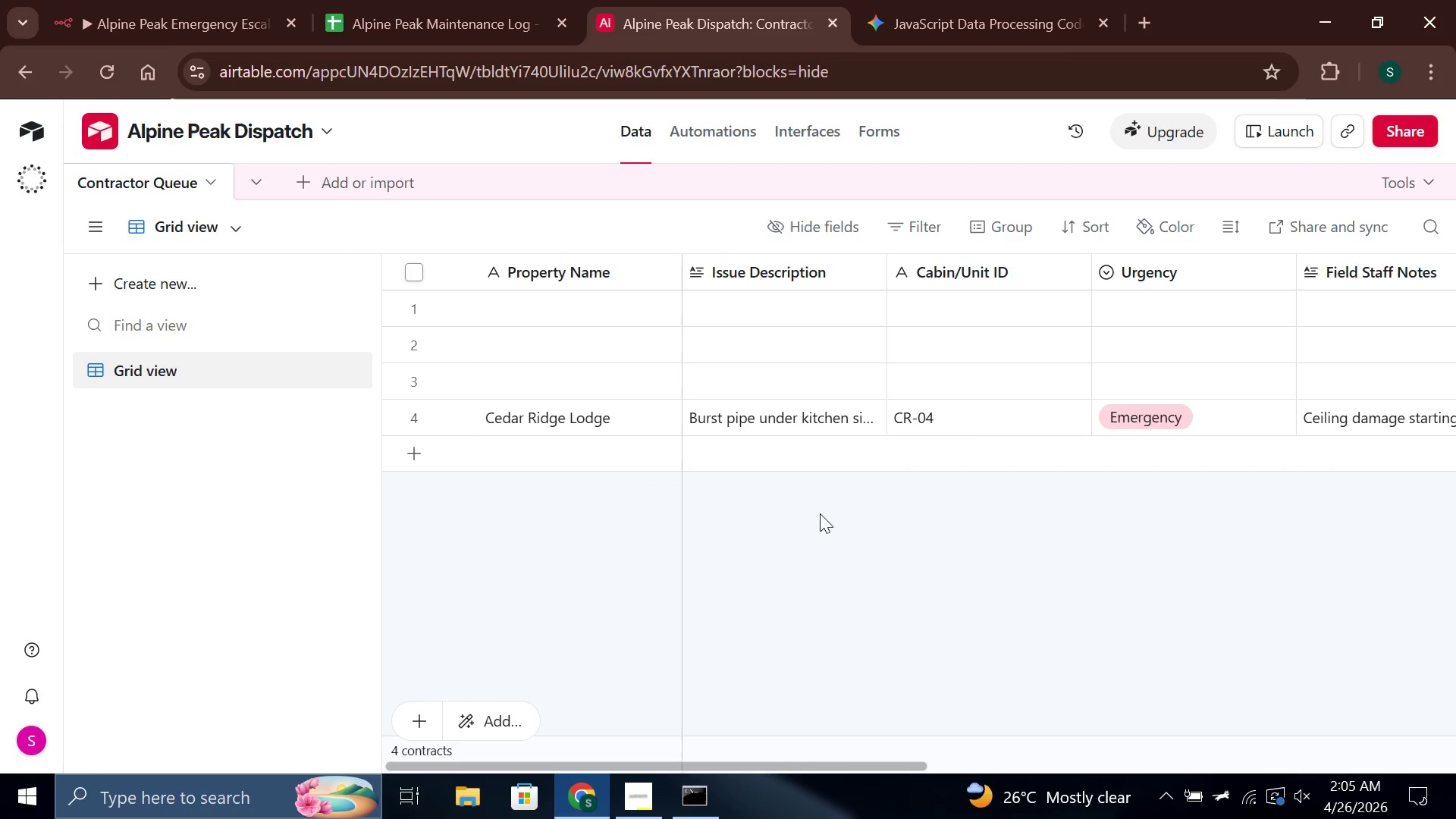 
mouse_move([890, 425])
 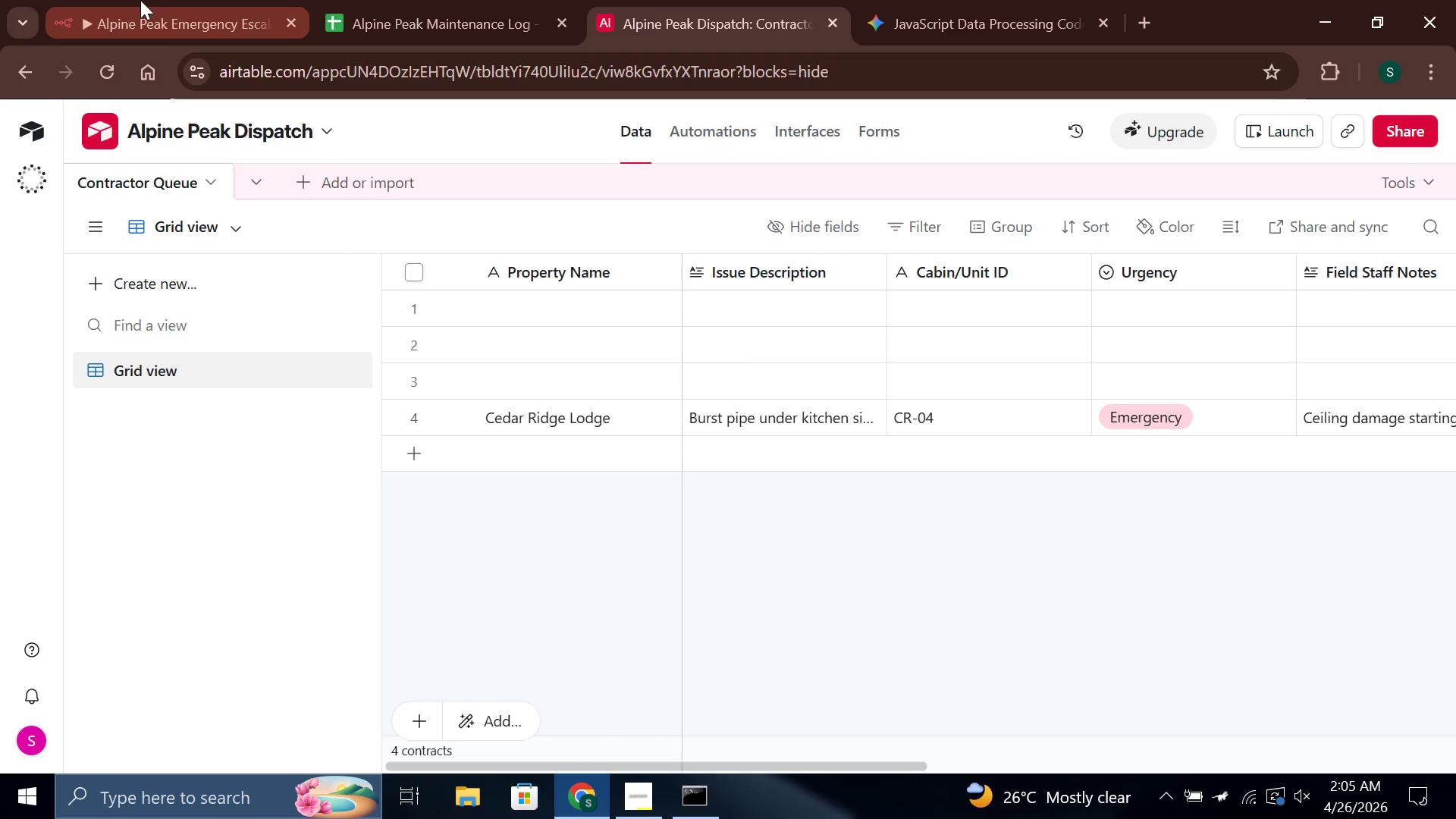 
left_click([140, 0])
 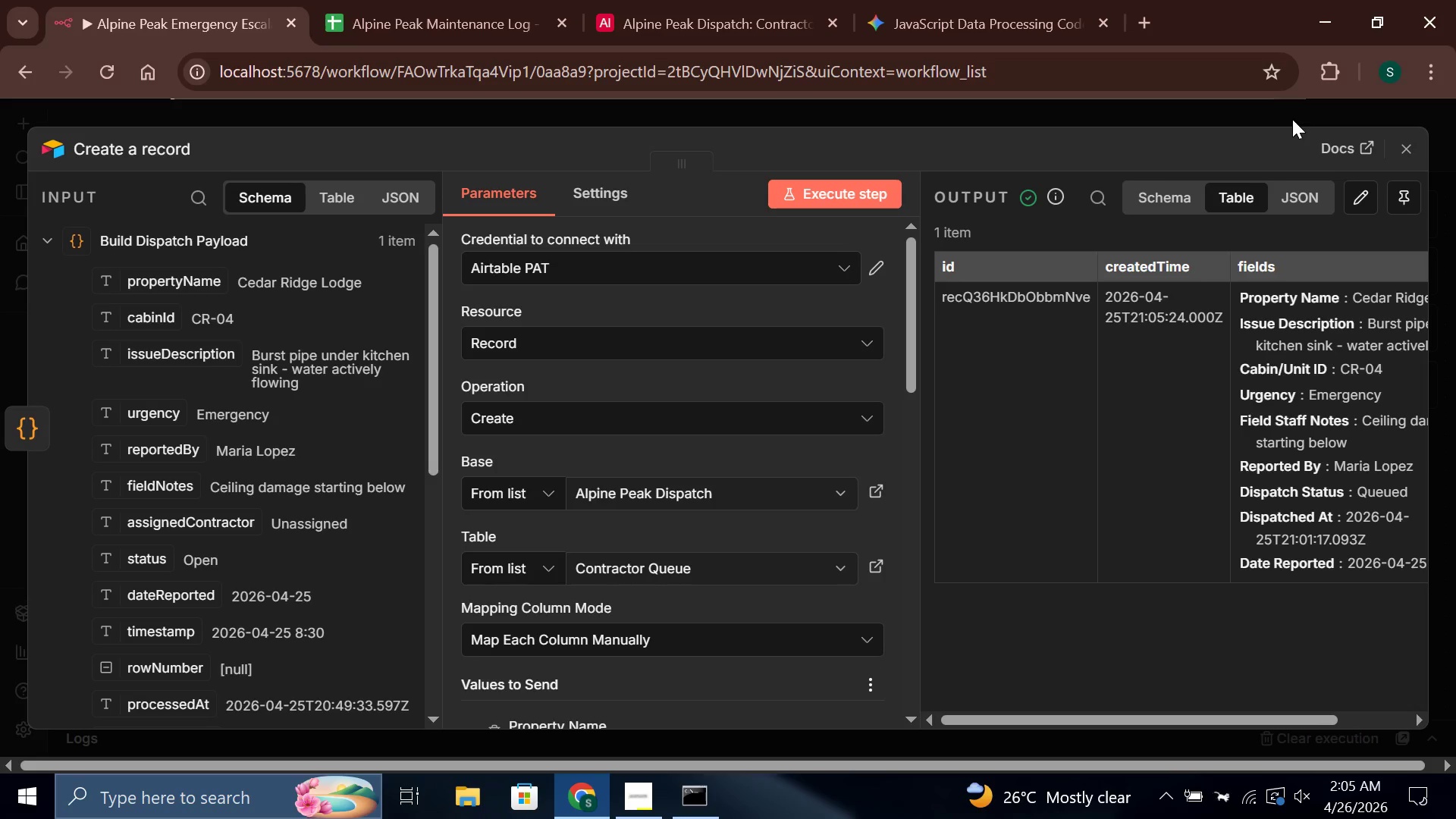 
mouse_move([1370, 208])
 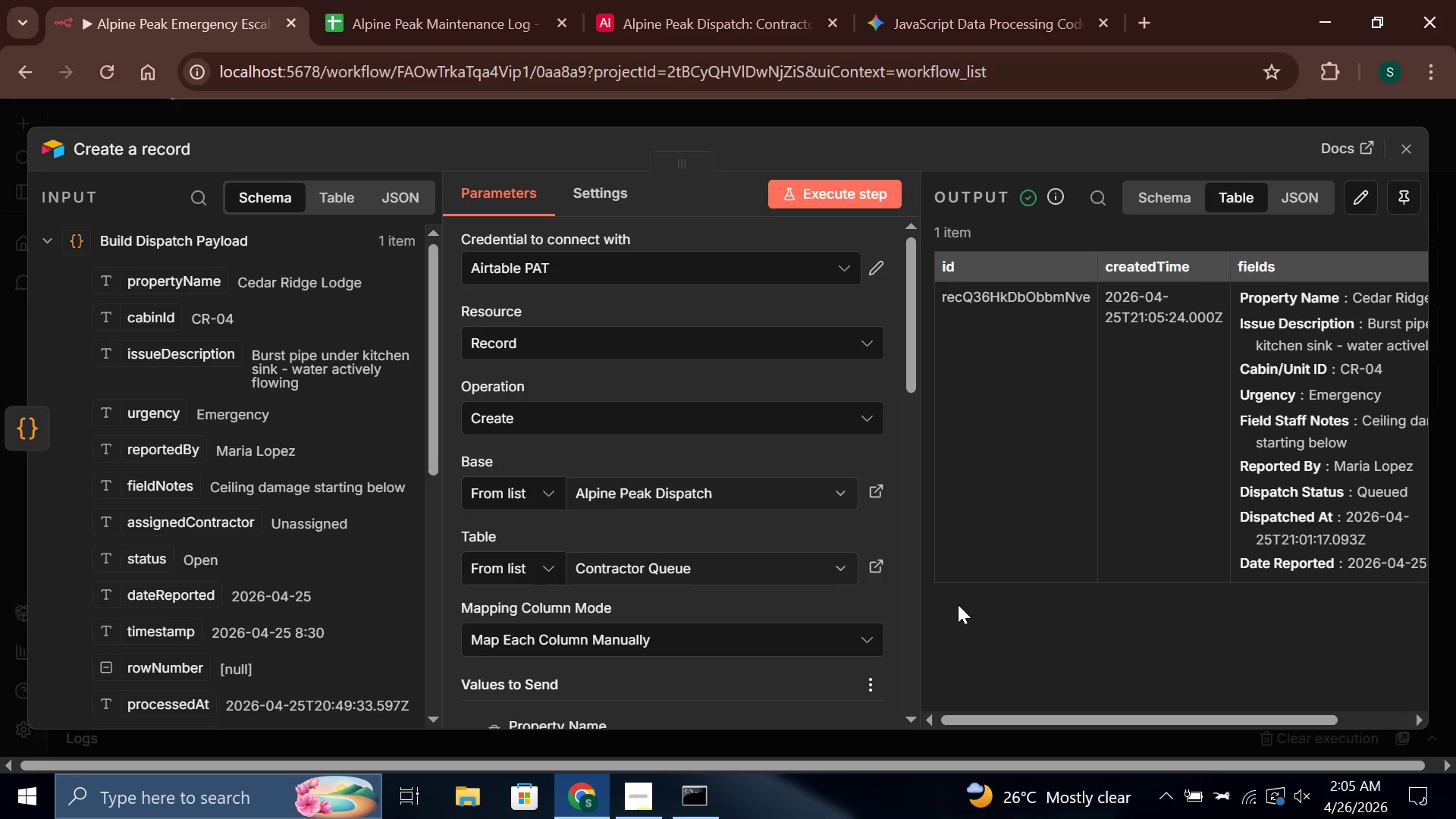 
wait(15.59)
 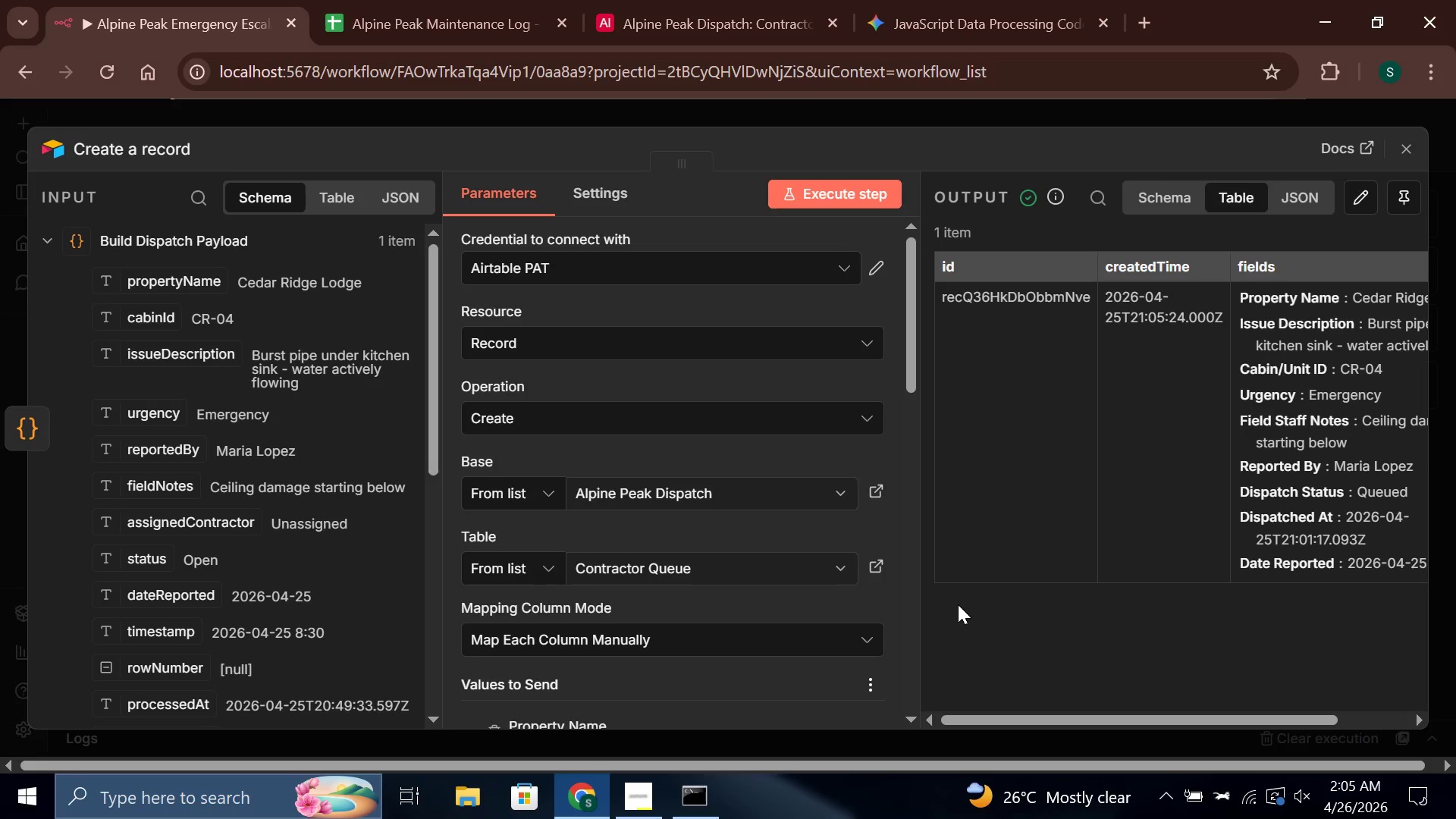 
left_click([1408, 149])
 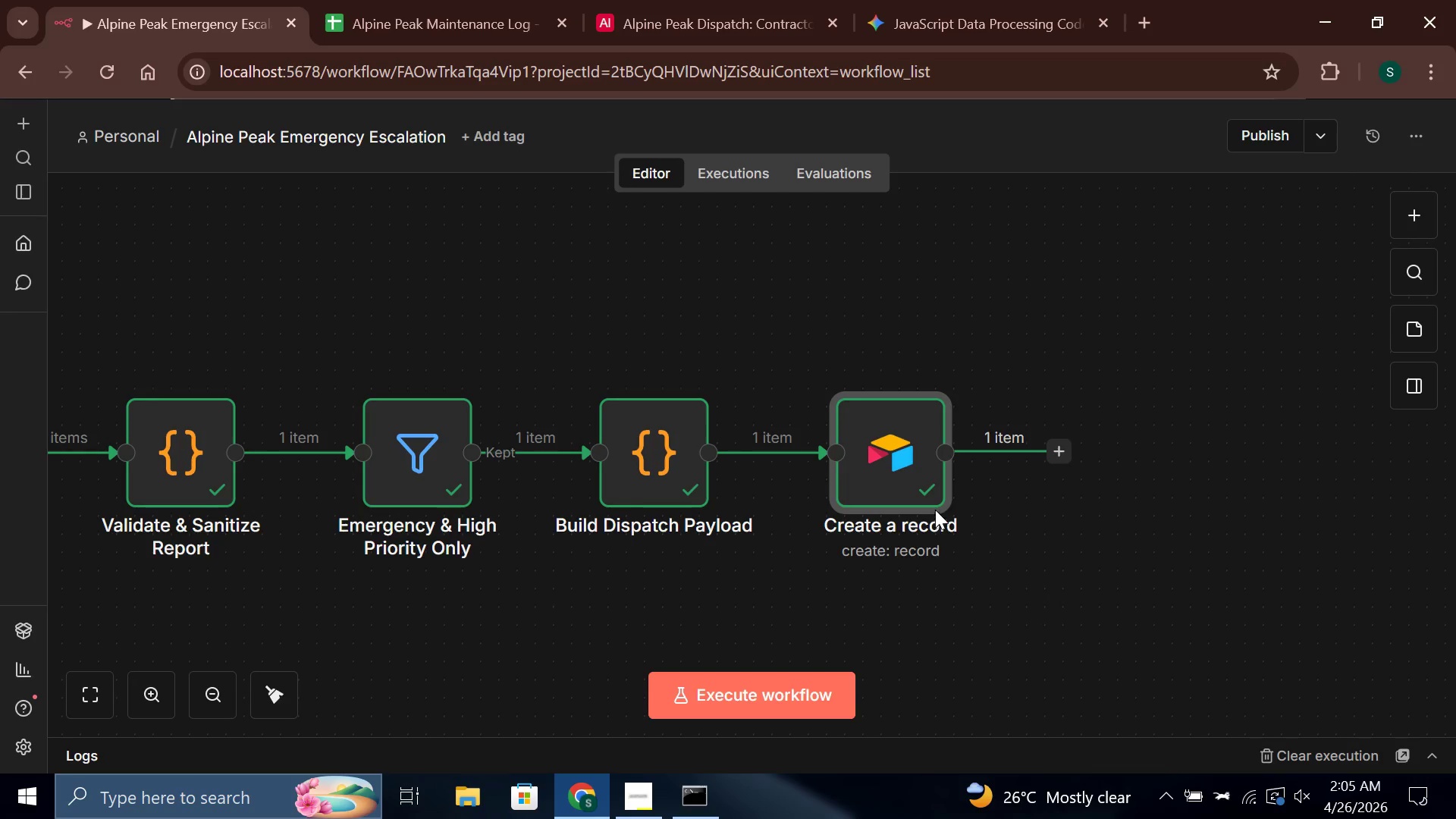 
double_click([912, 433])
 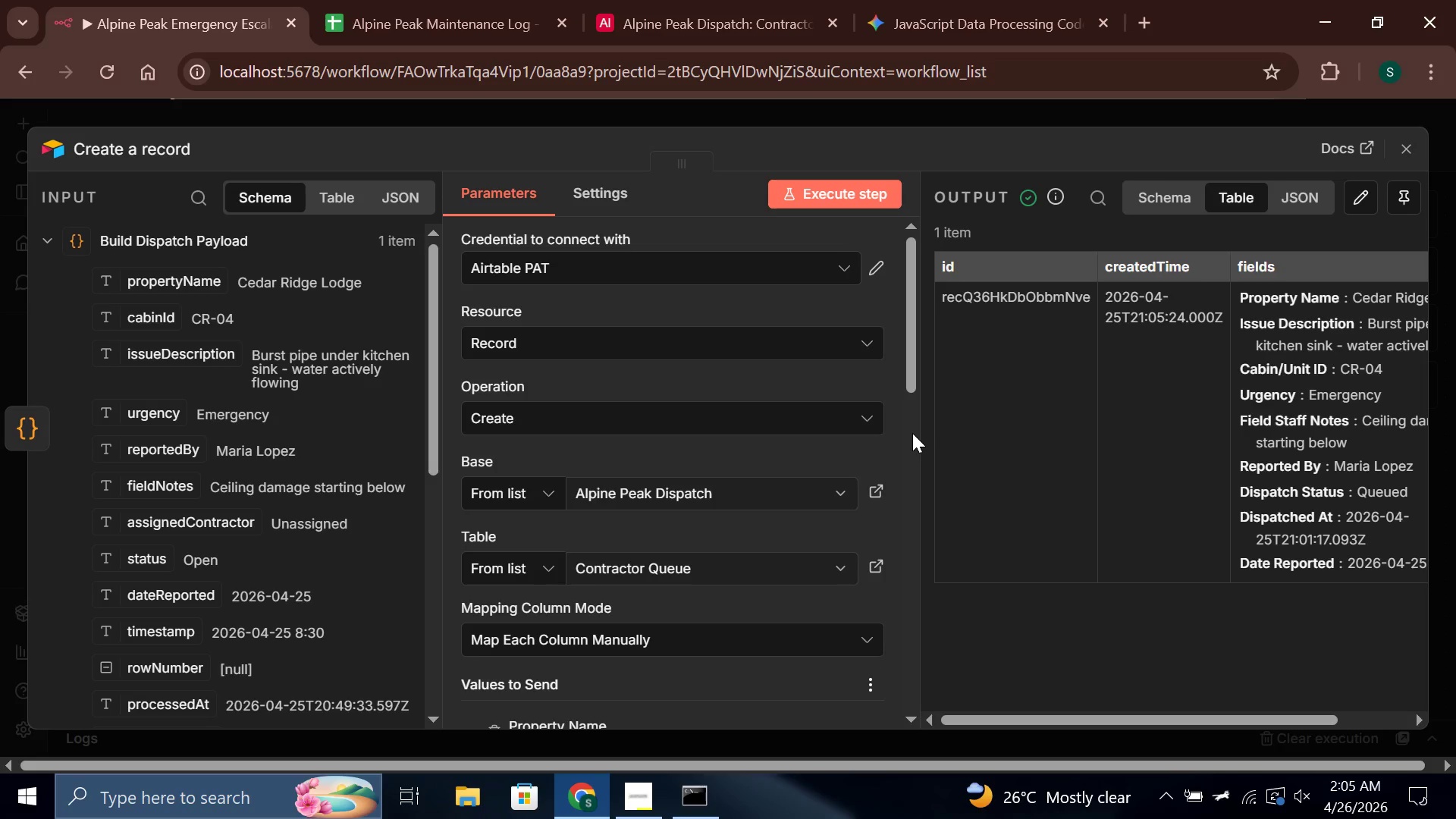 
wait(5.36)
 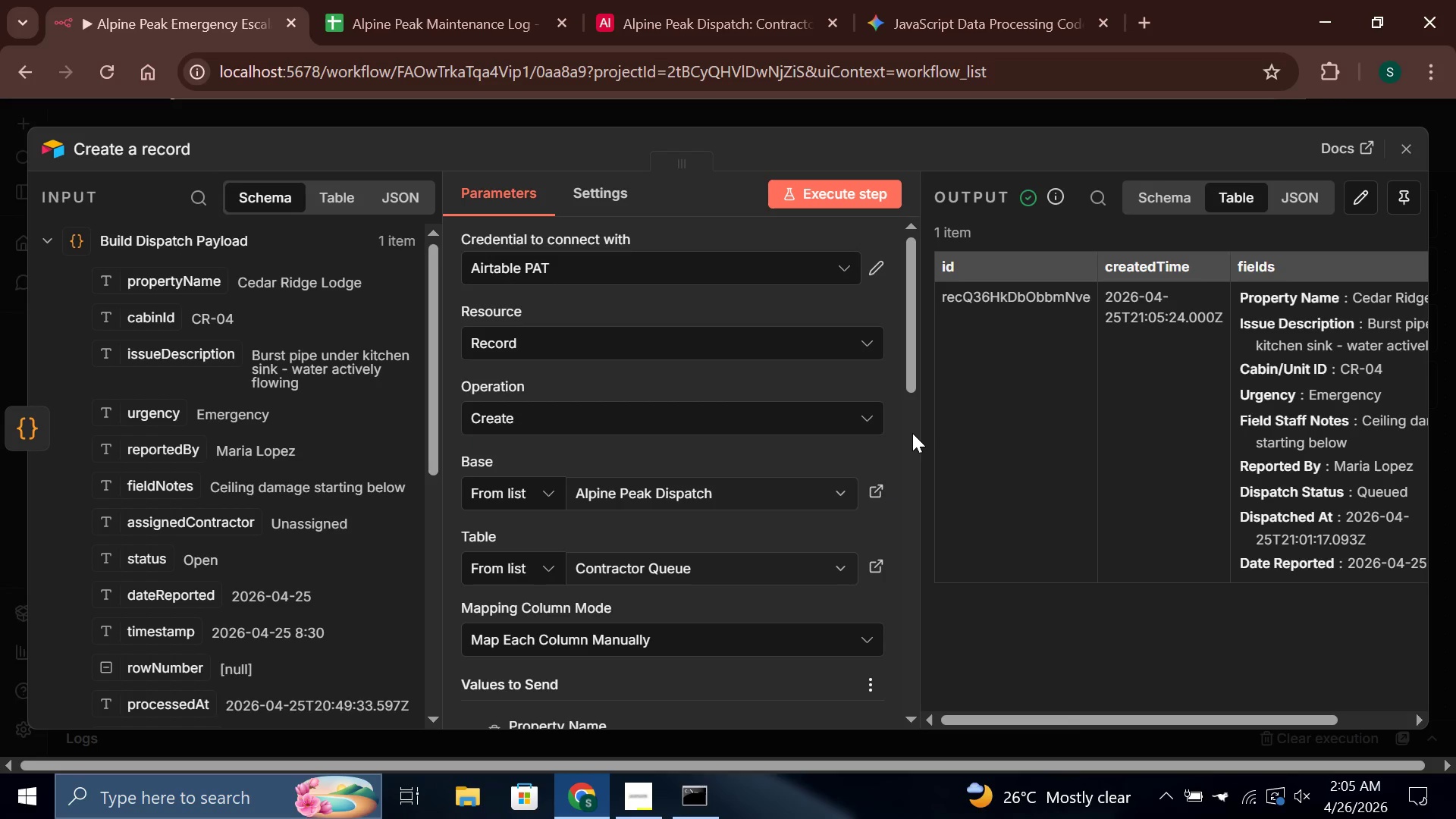 
left_click([179, 152])
 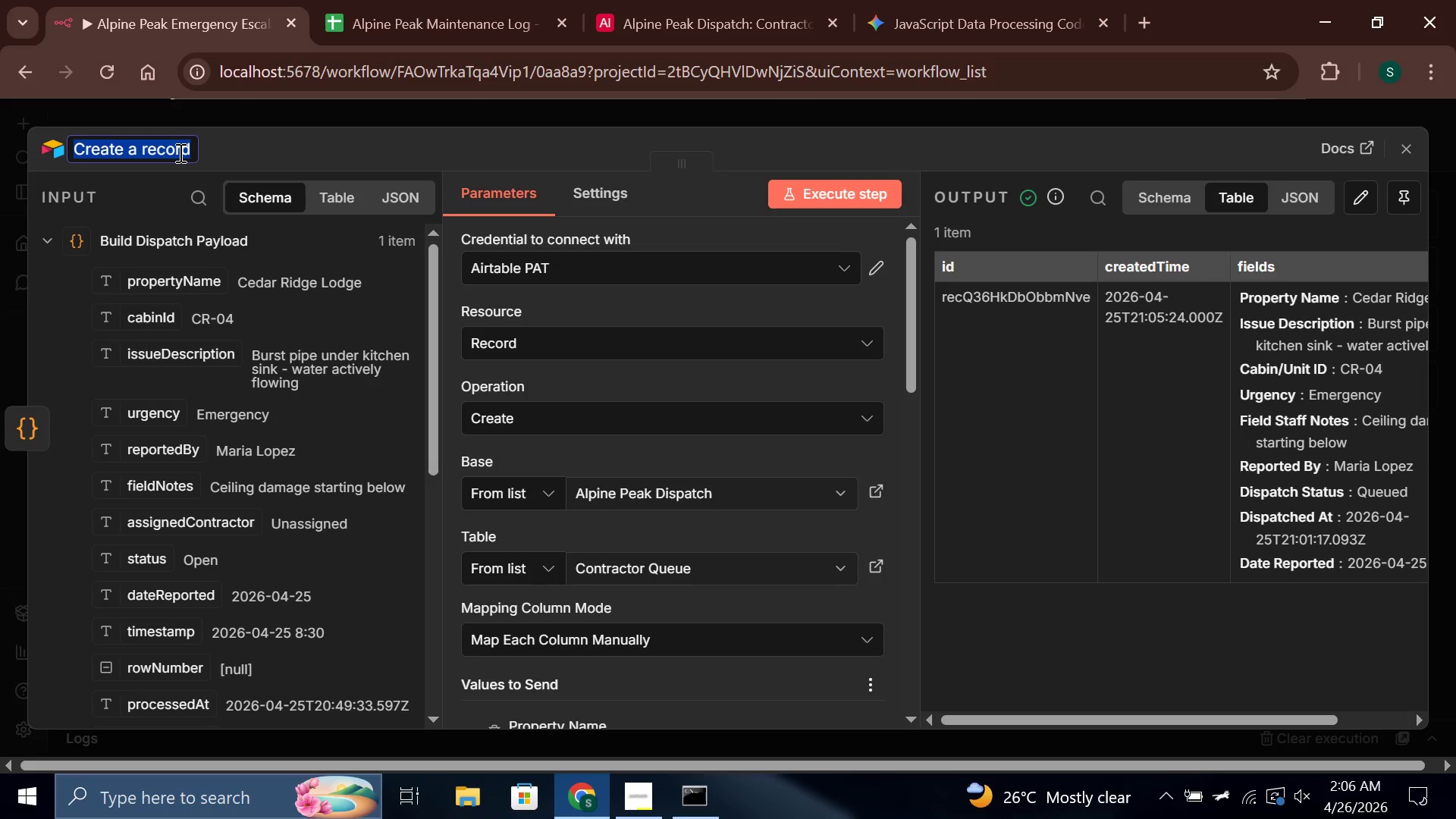 
key(Backspace)
type(Create Contractor Dispatch Record)
 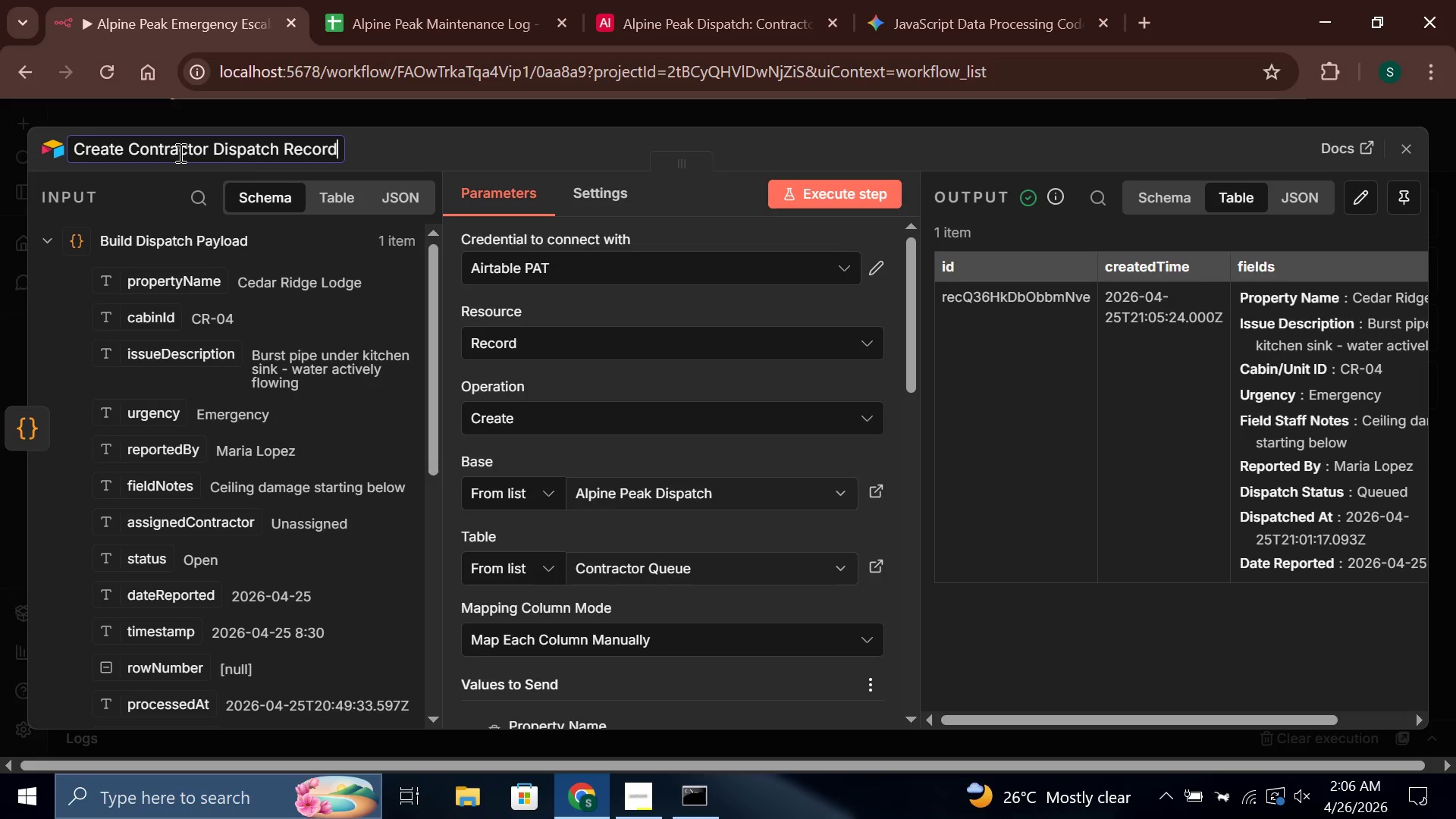 
left_click([444, 137])
 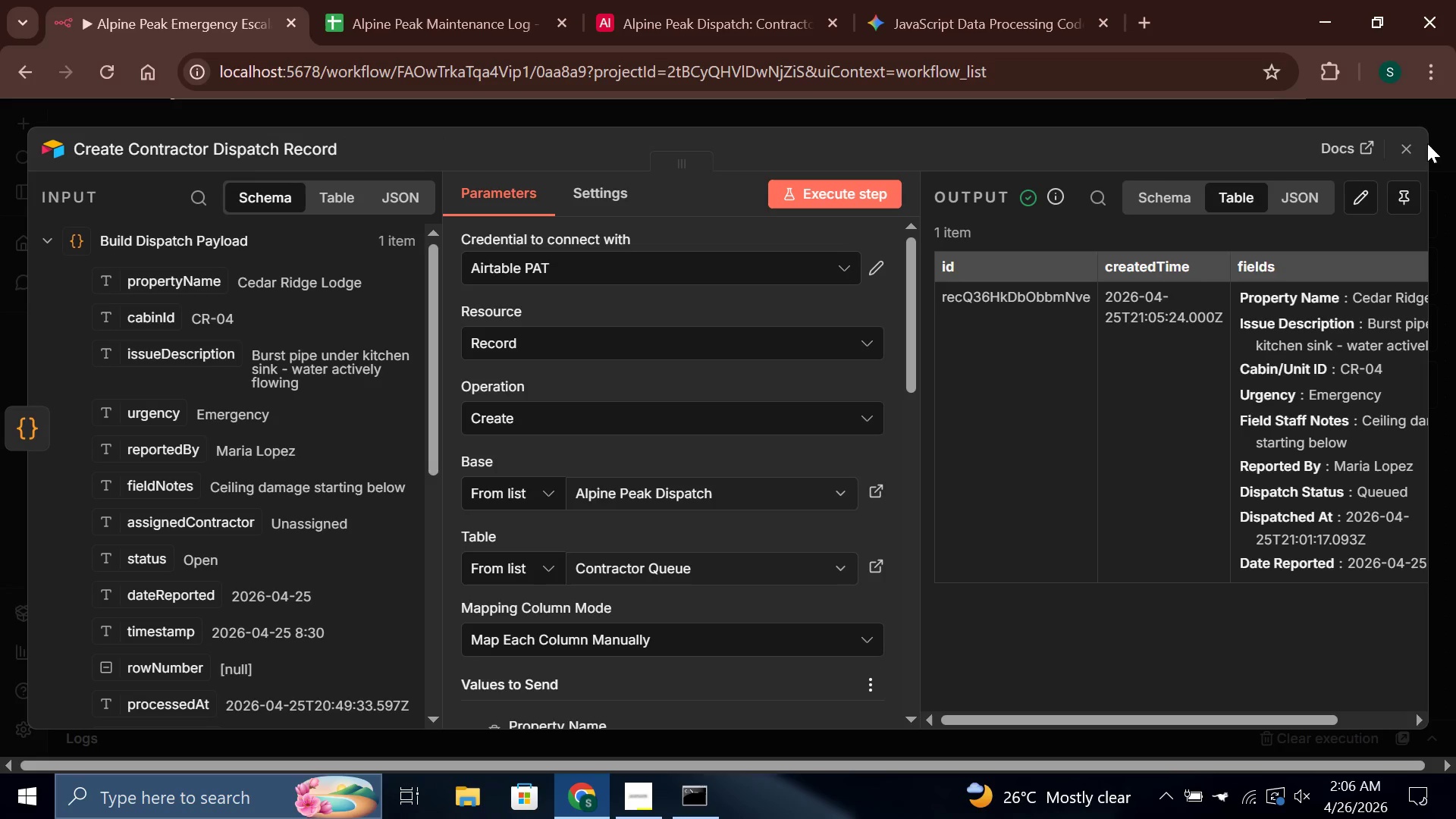 
left_click([1410, 146])
 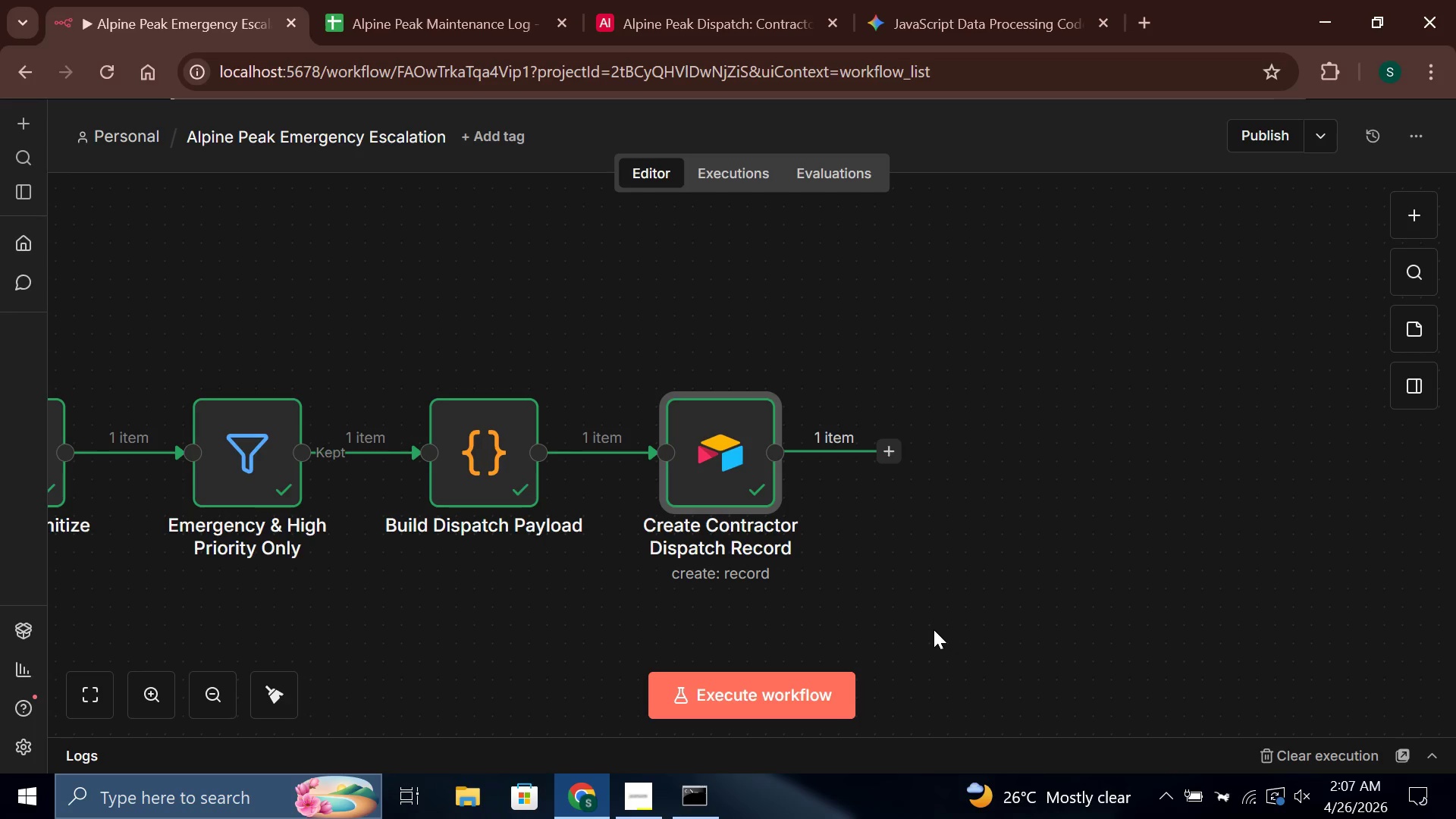 
wait(50.64)
 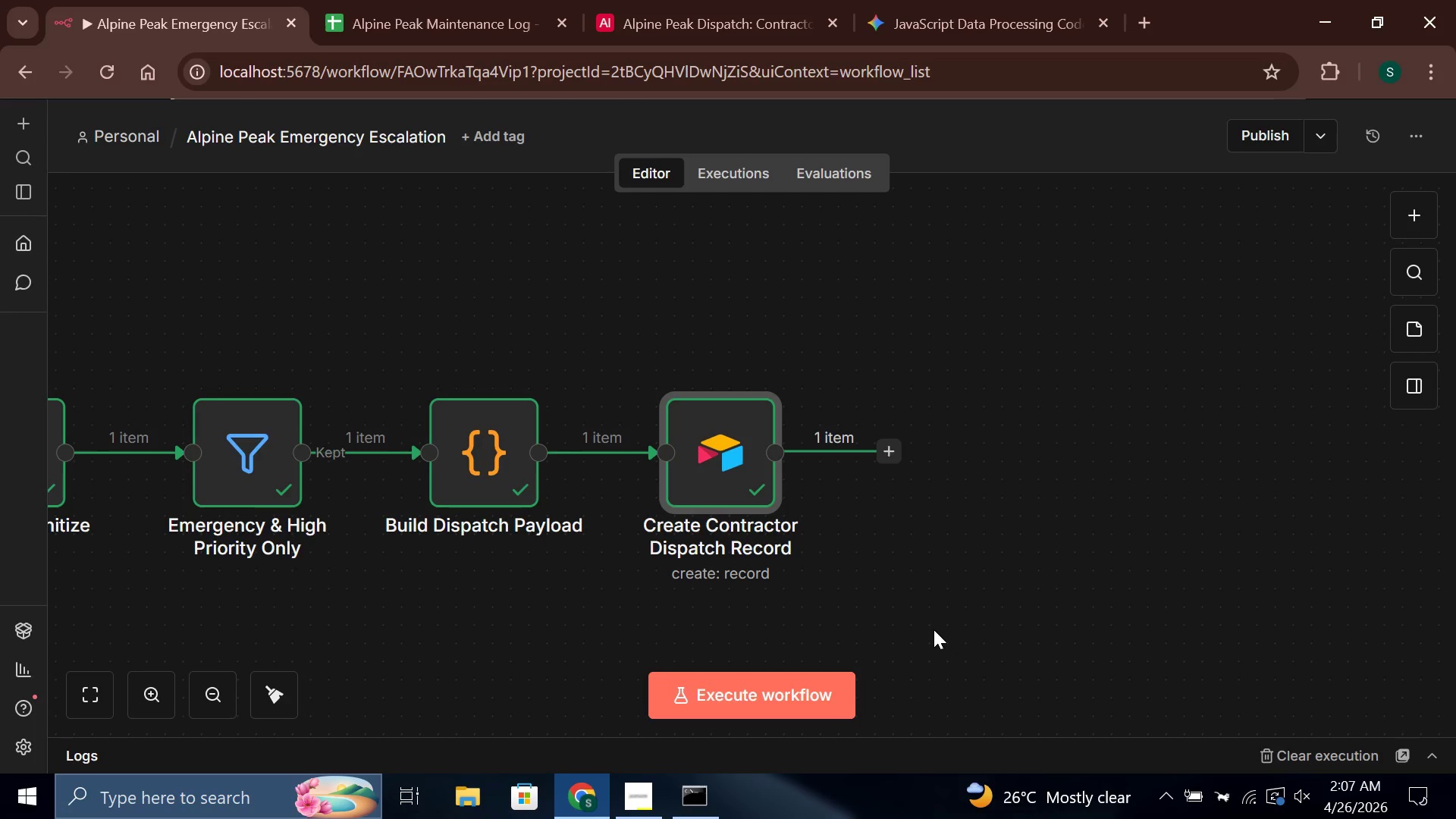 
left_click([897, 439])
 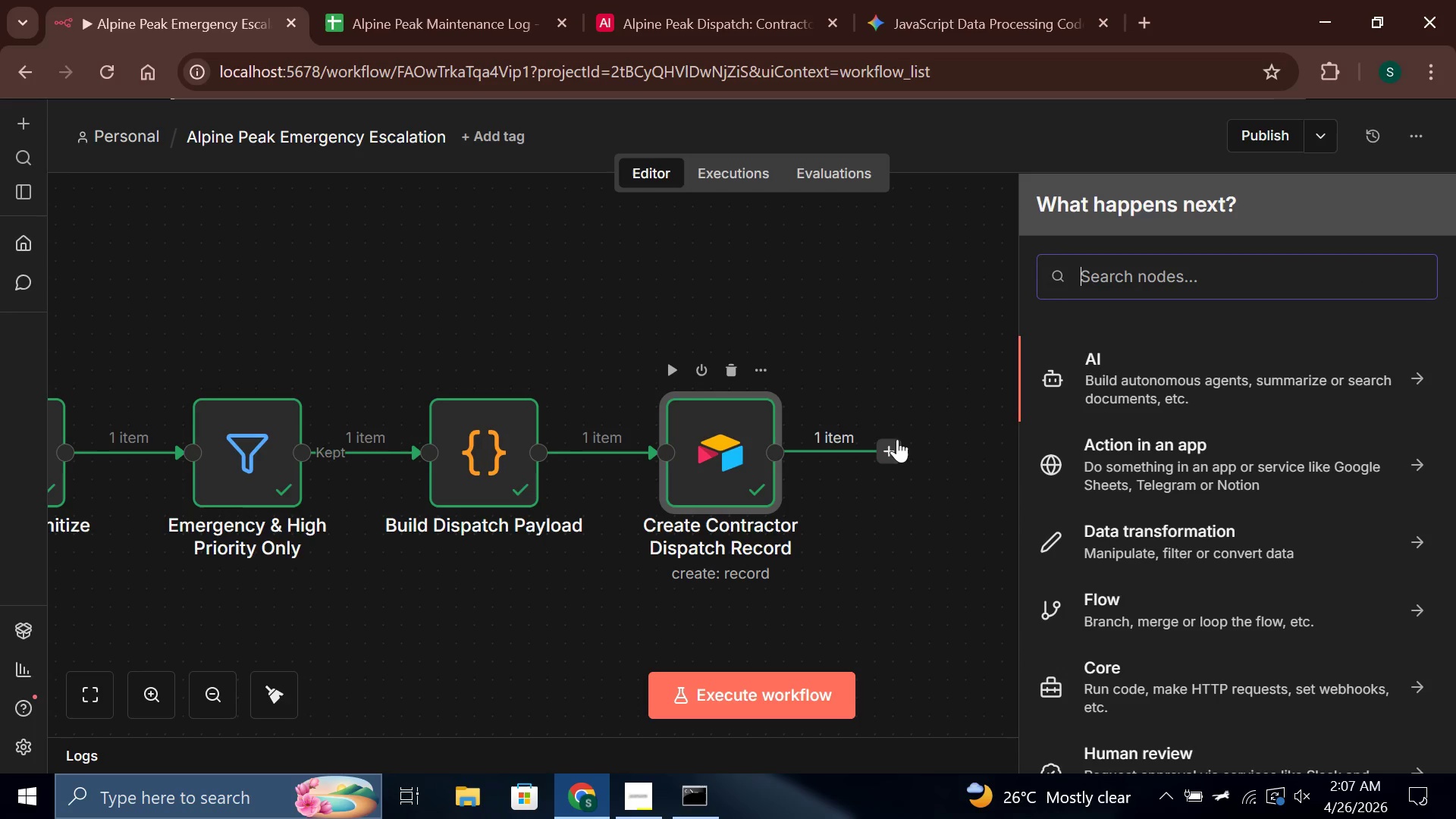 
type(gmai)
 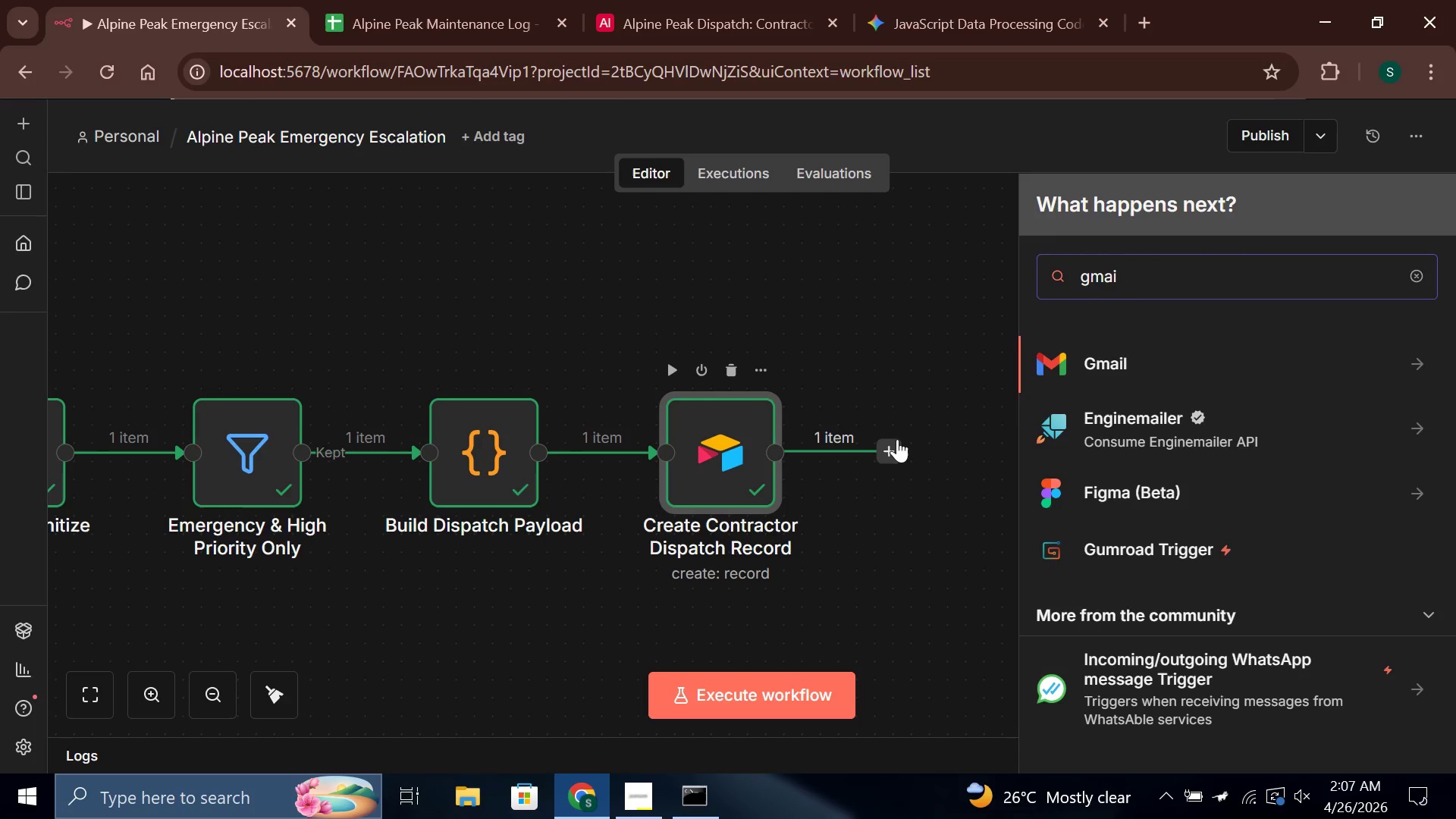 
hold_key(key=Backspace, duration=0.83)
 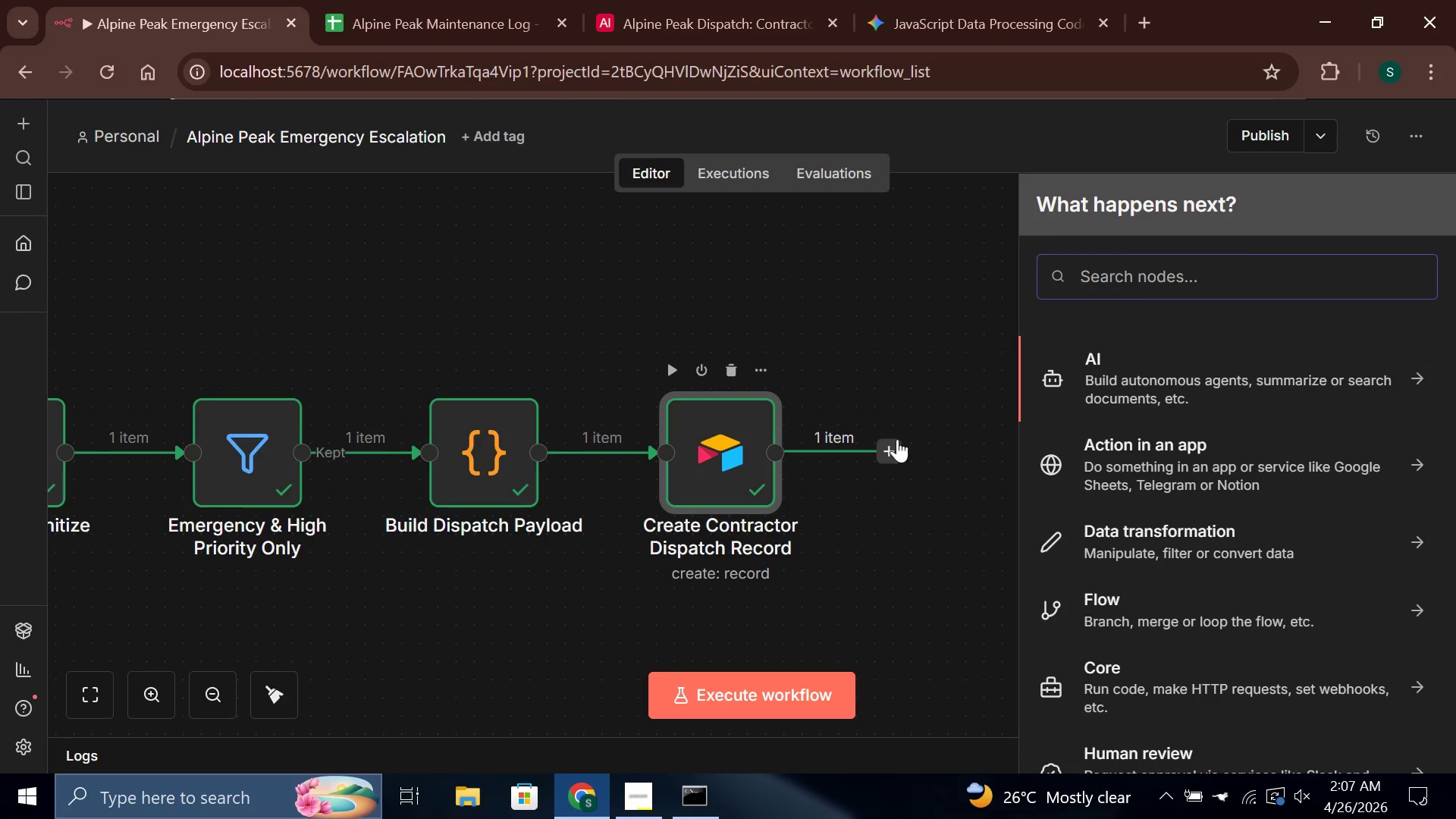 
type(gma)
 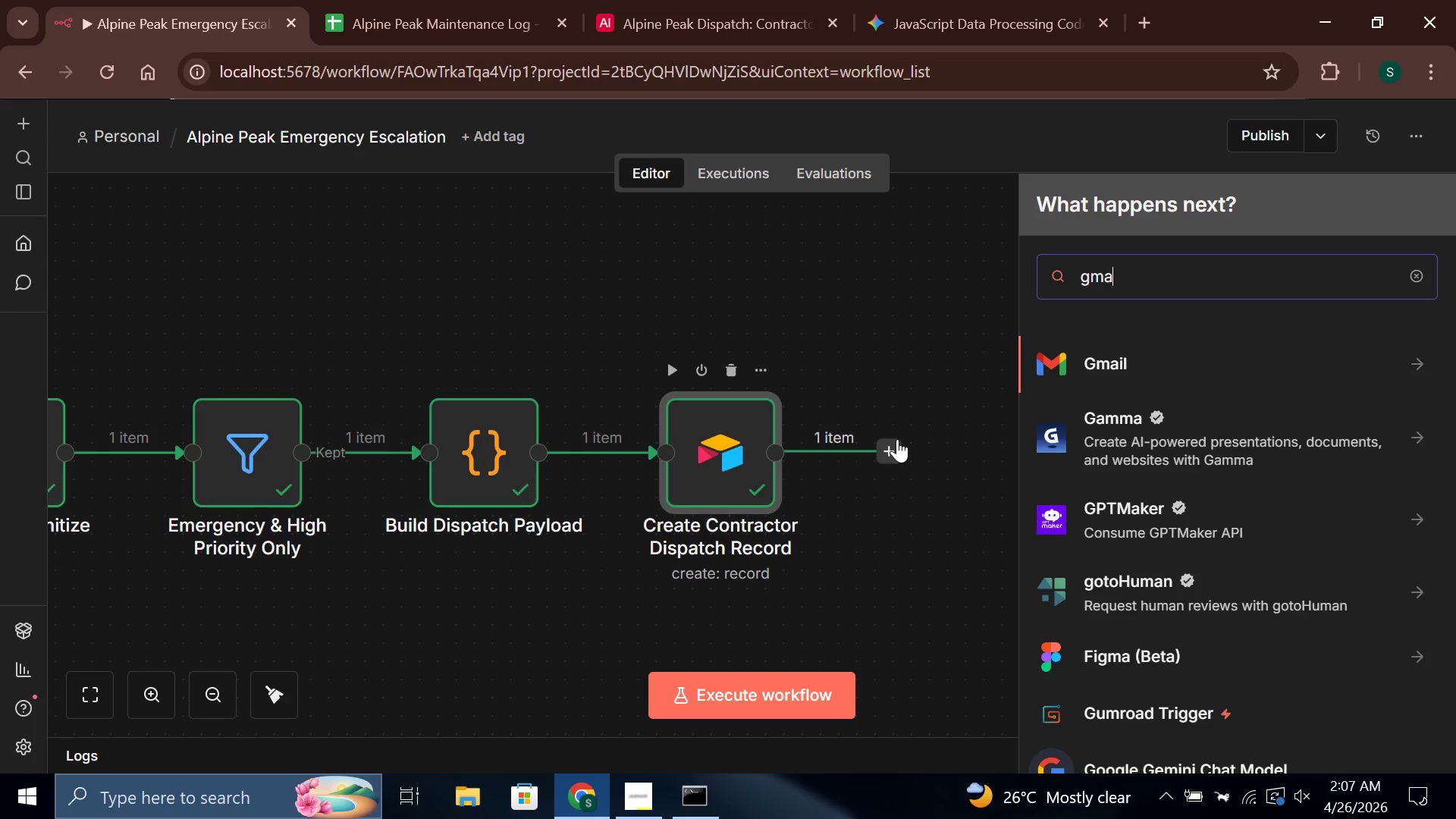 
key(Enter)
 